 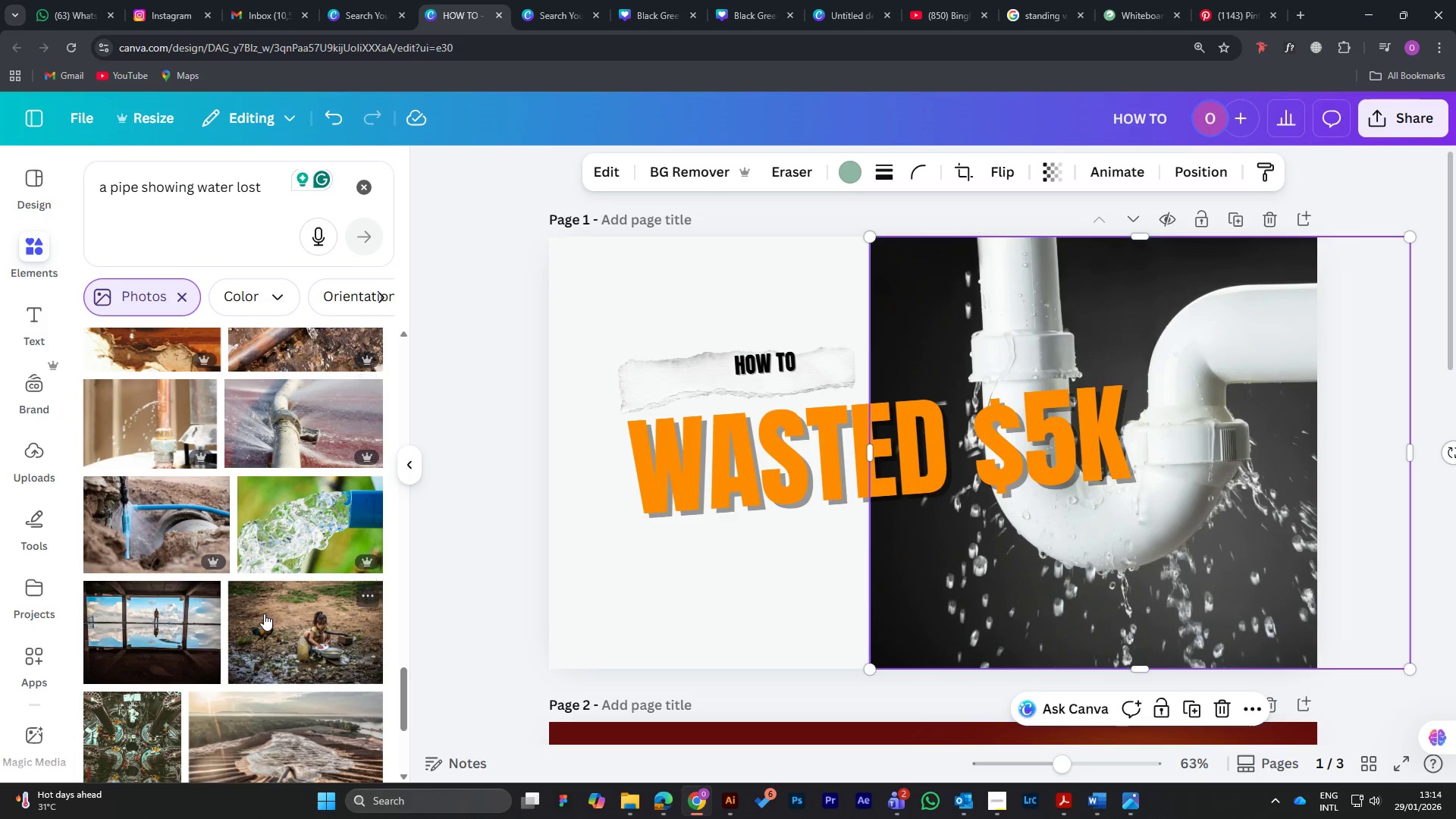 
scroll: coordinate [264, 613], scroll_direction: up, amount: 2.0
 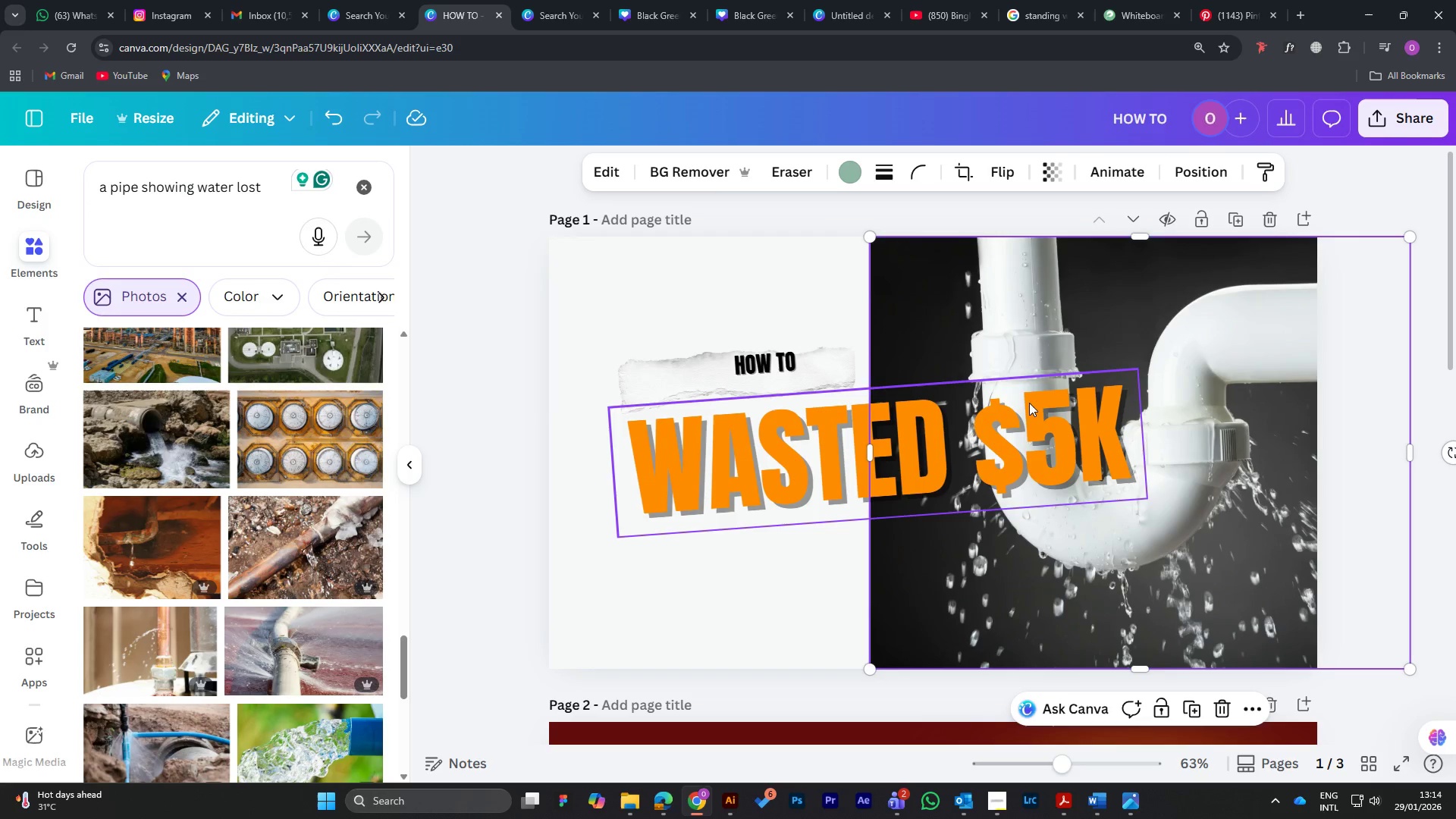 
left_click_drag(start_coordinate=[1205, 437], to_coordinate=[1291, 435])
 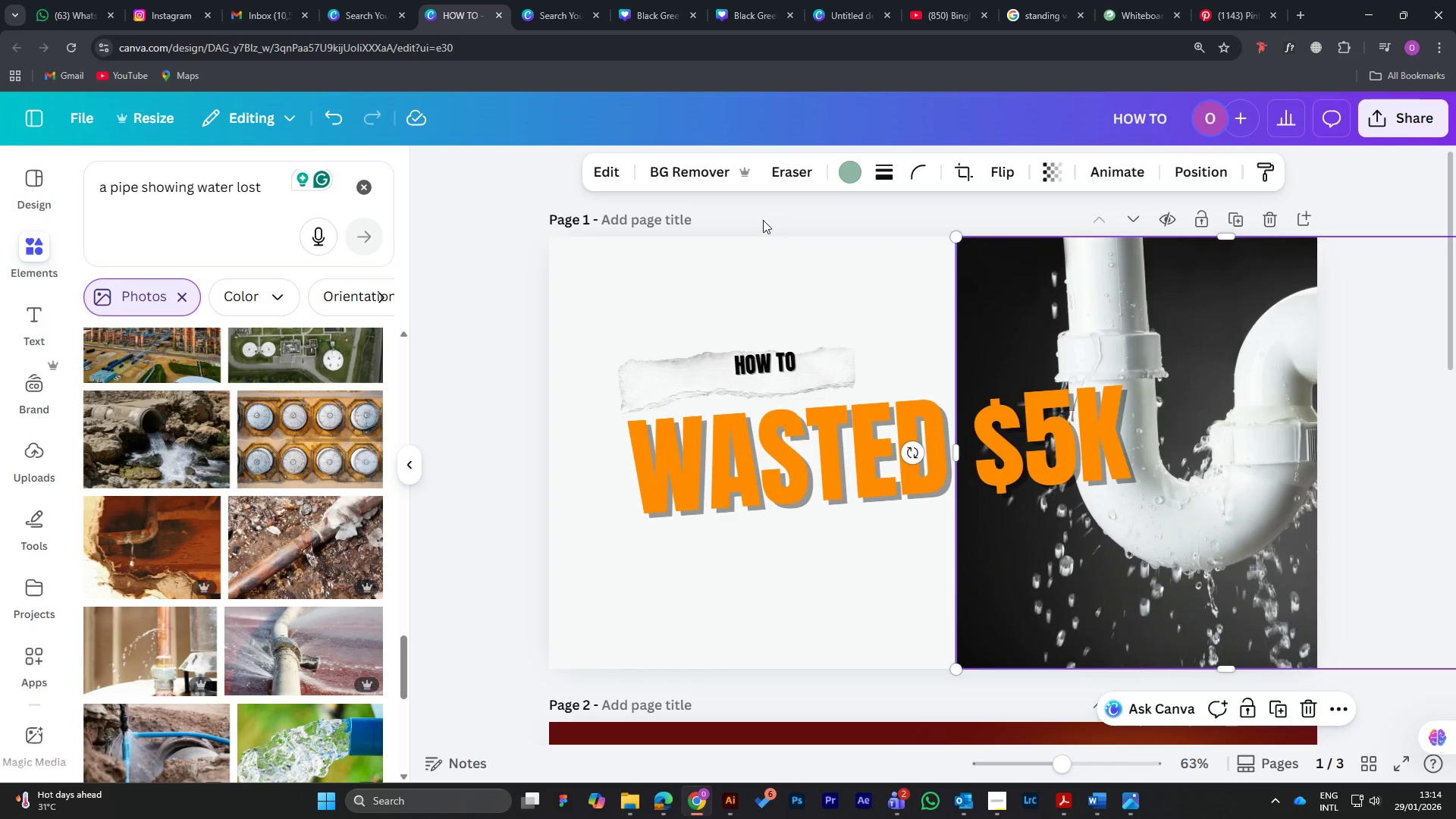 
left_click([687, 173])
 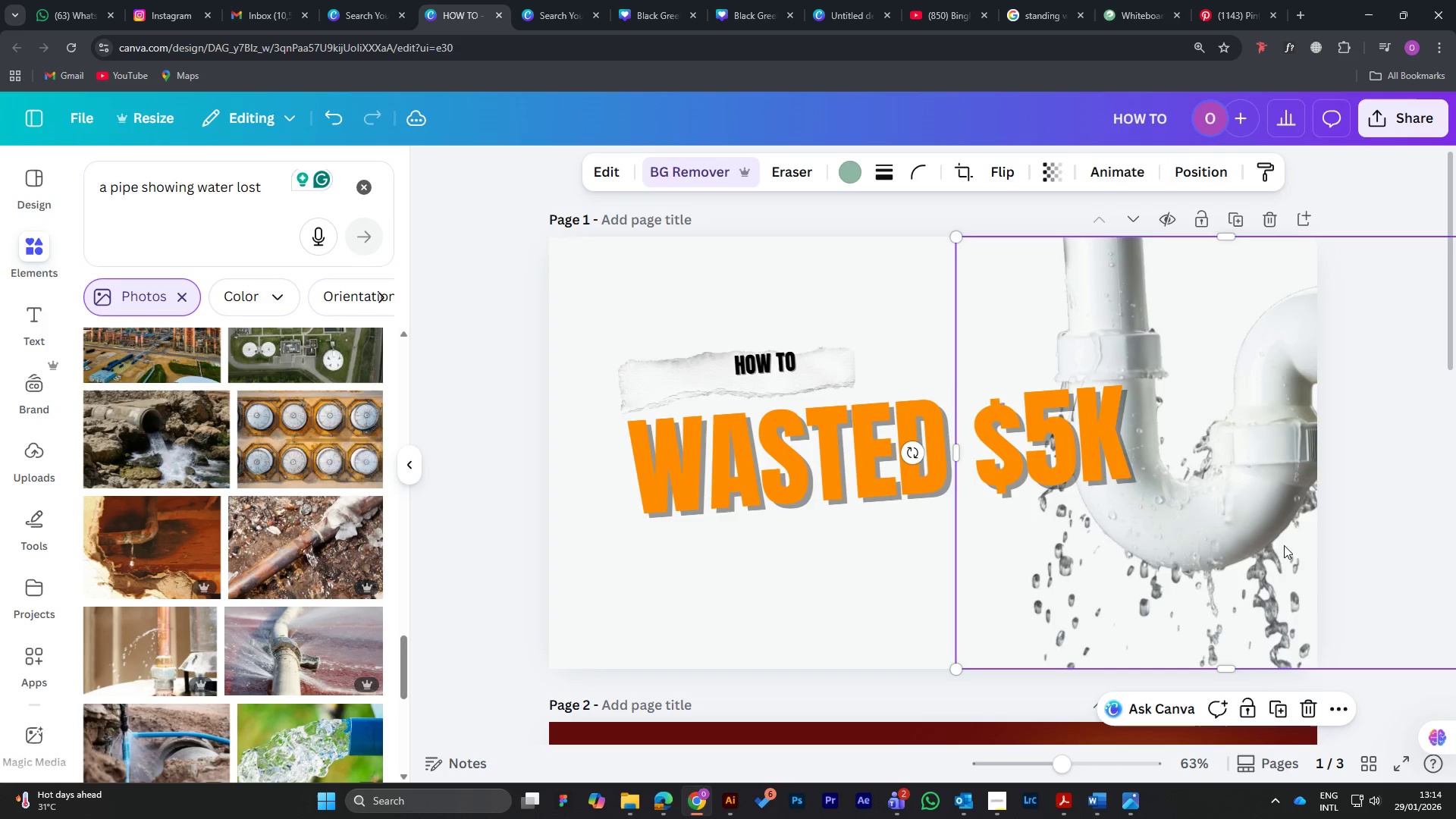 
left_click_drag(start_coordinate=[1263, 517], to_coordinate=[1290, 519])
 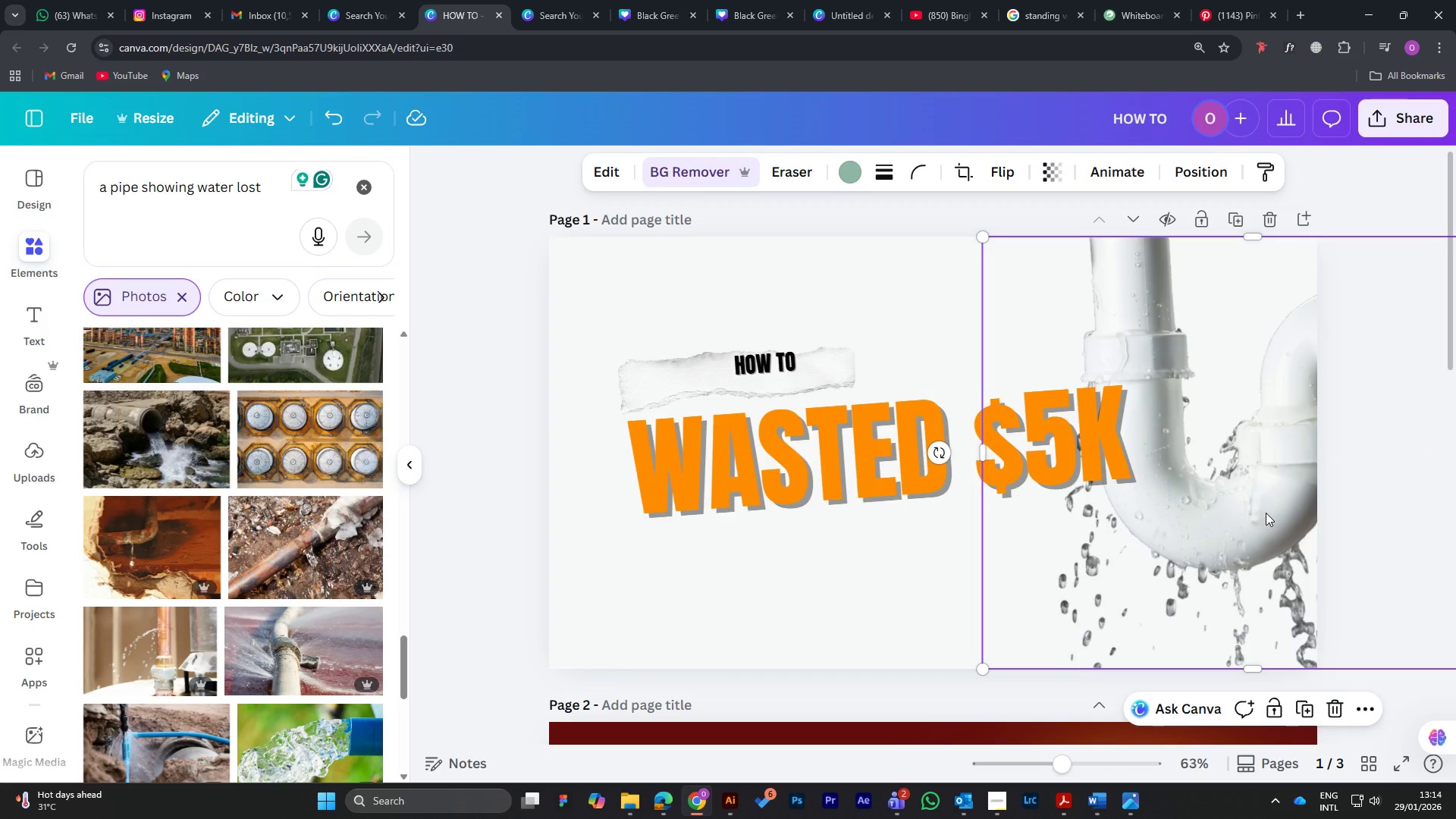 
left_click_drag(start_coordinate=[1266, 513], to_coordinate=[1242, 512])
 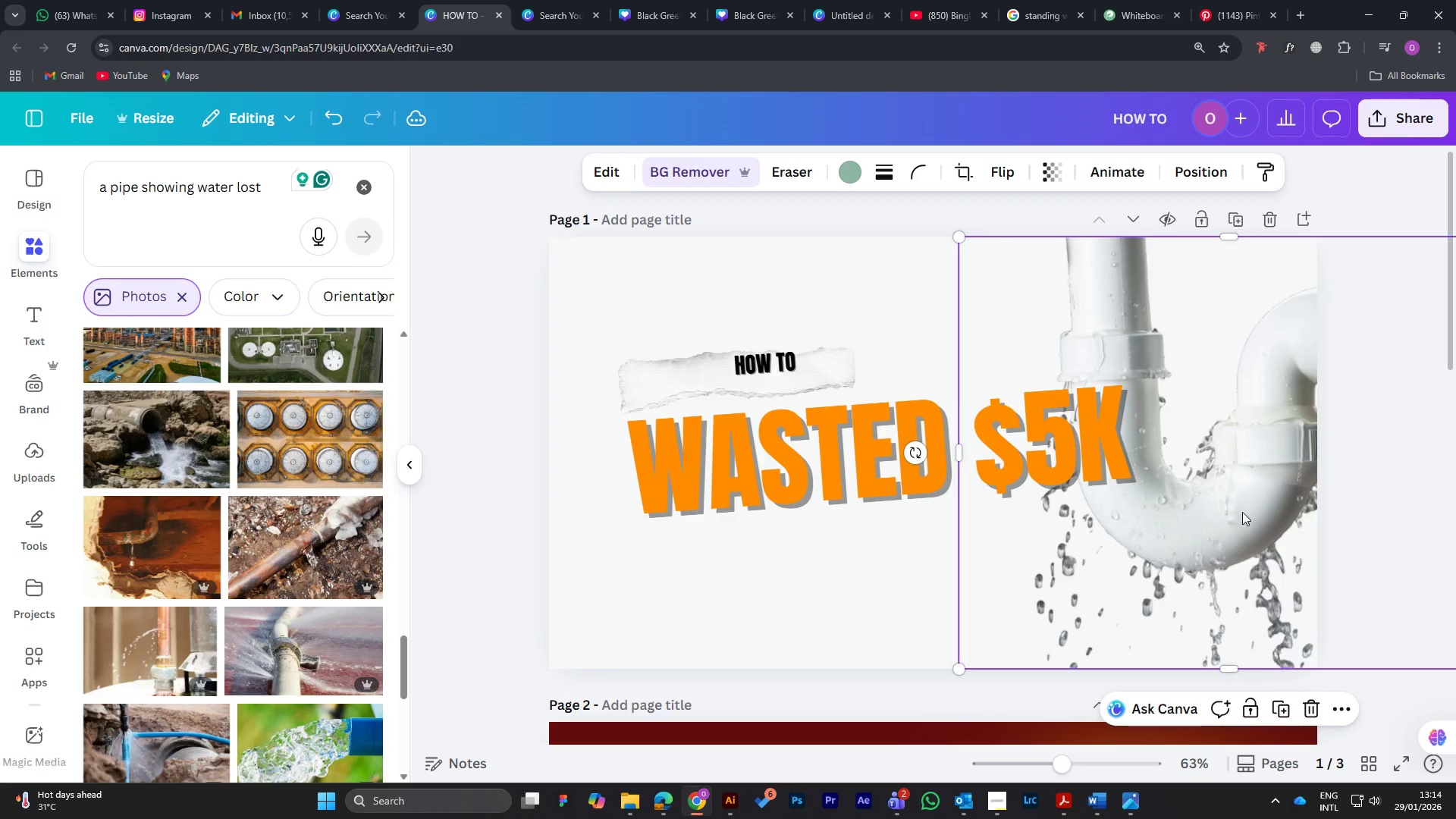 
hold_key(key=AltLeft, duration=1.14)
left_click_drag(start_coordinate=[1244, 513], to_coordinate=[671, 539])
 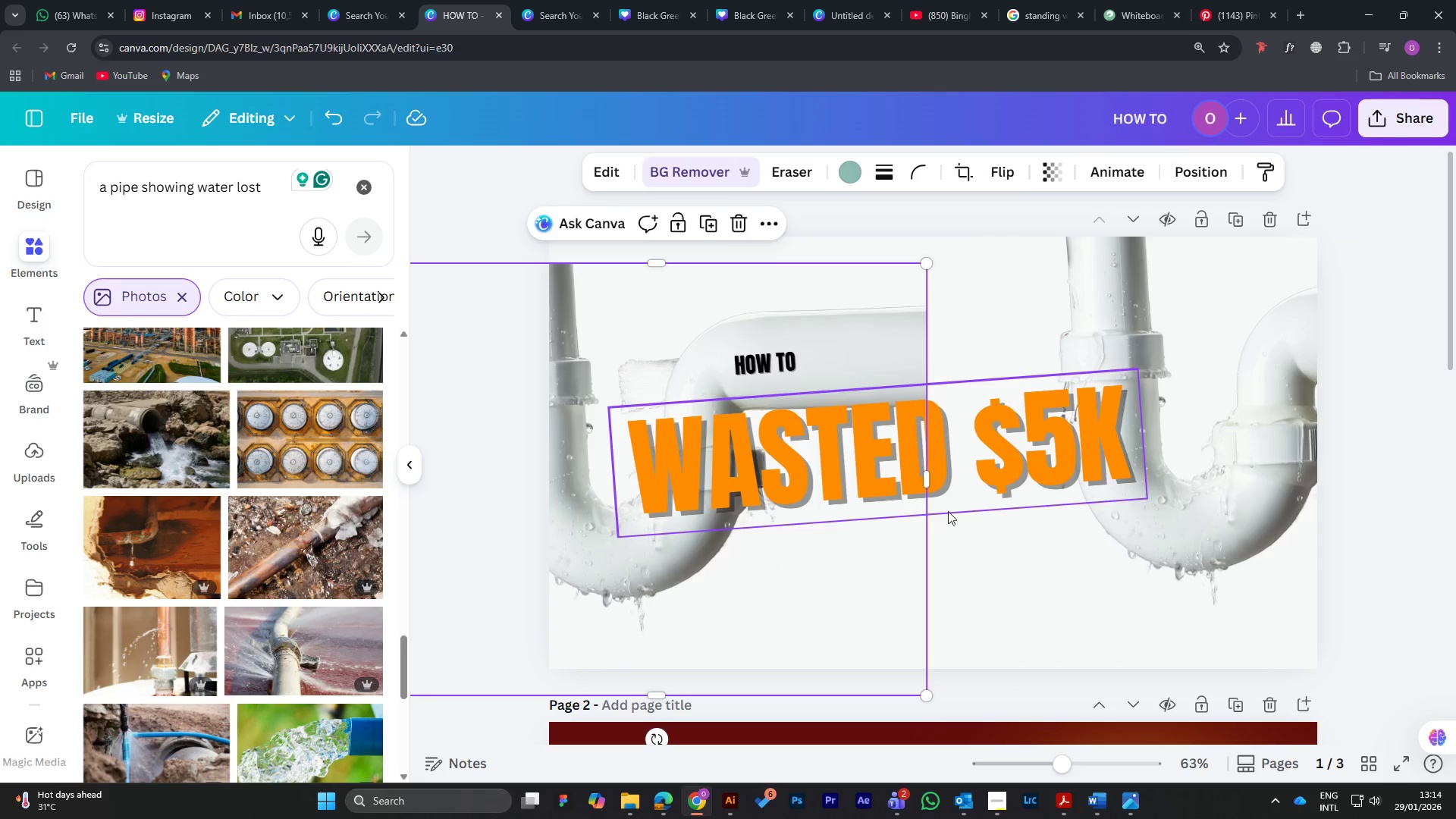 
wait(5.36)
 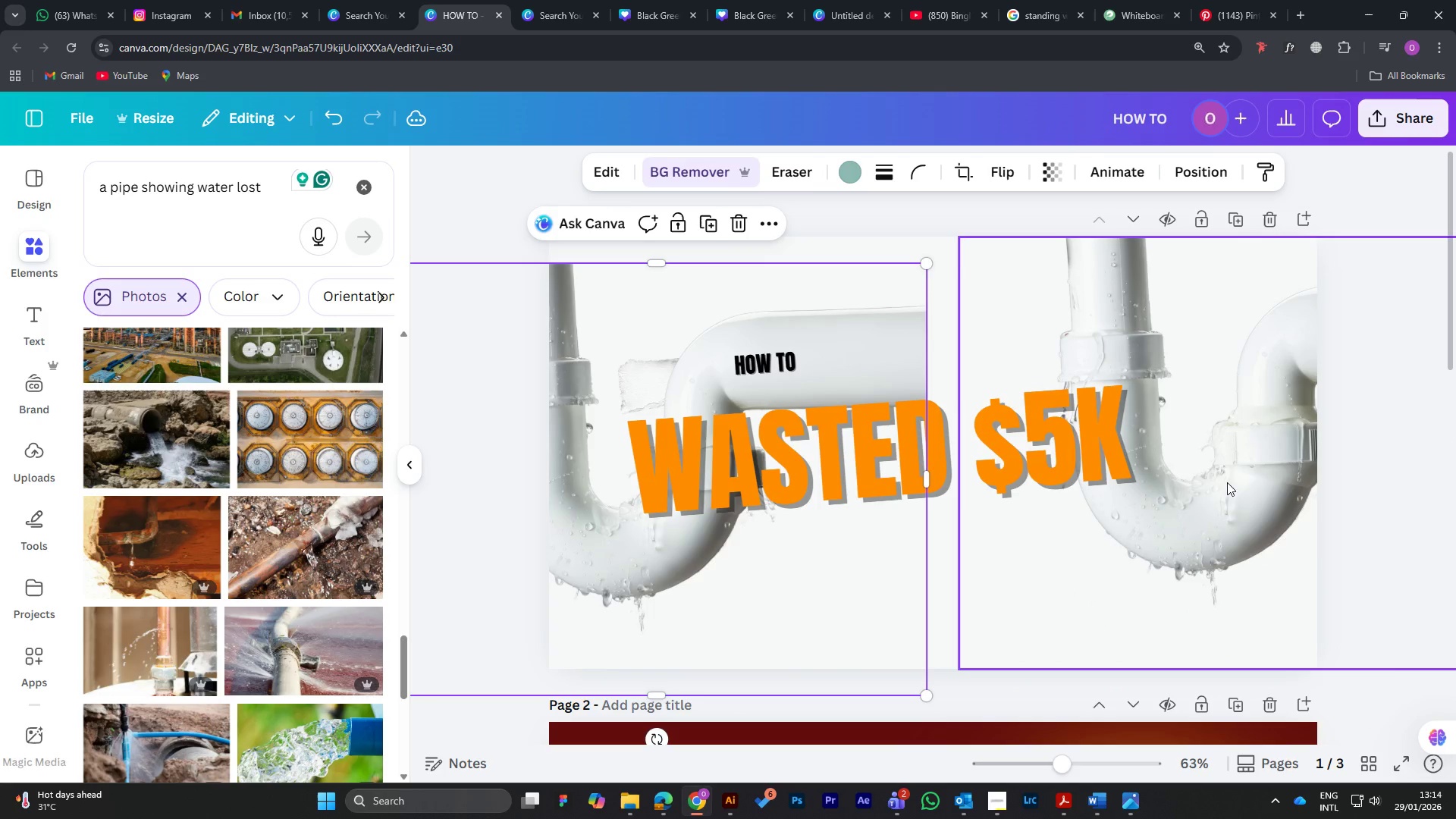 
left_click([1008, 174])
 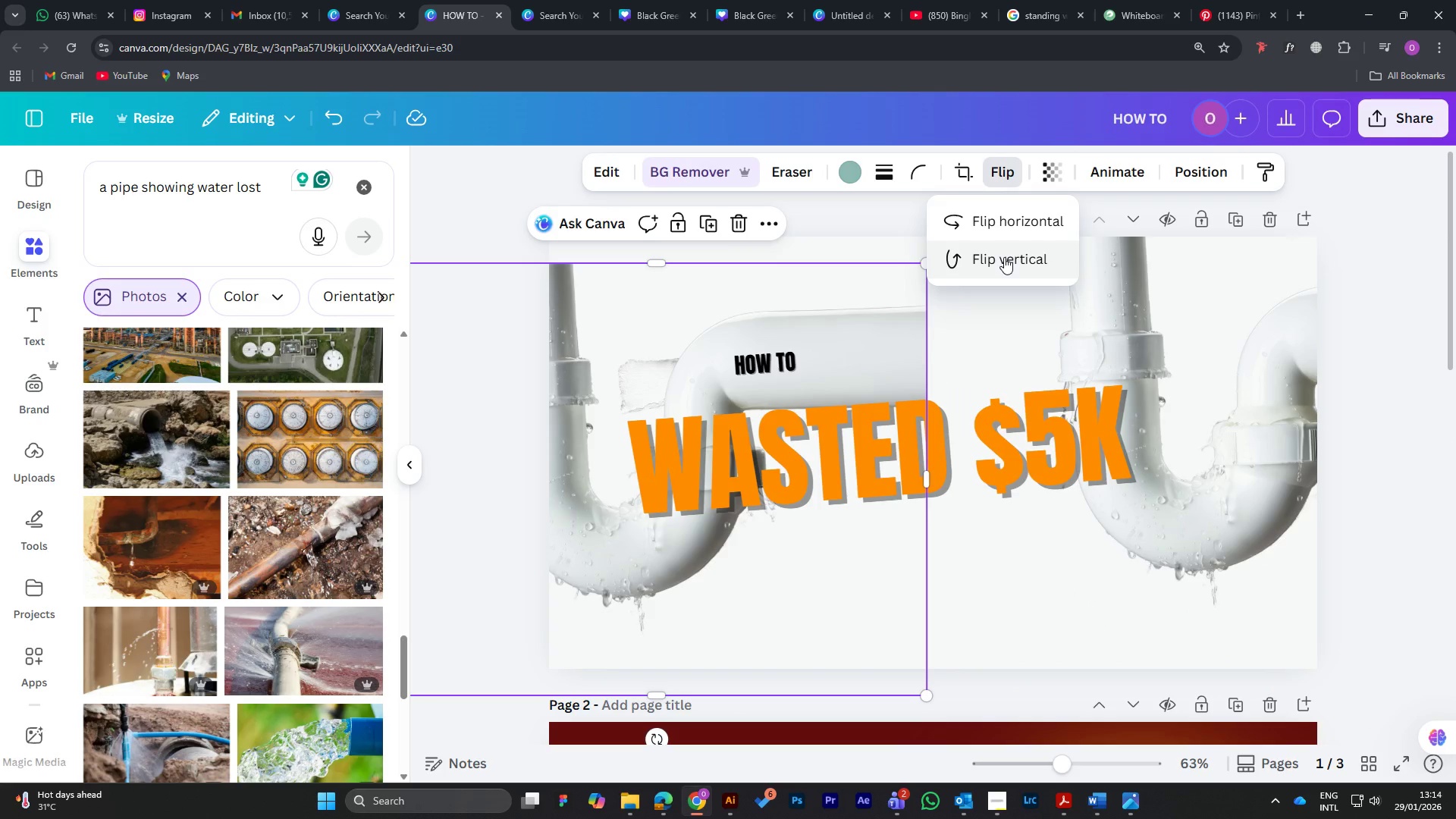 
left_click([1003, 216])
 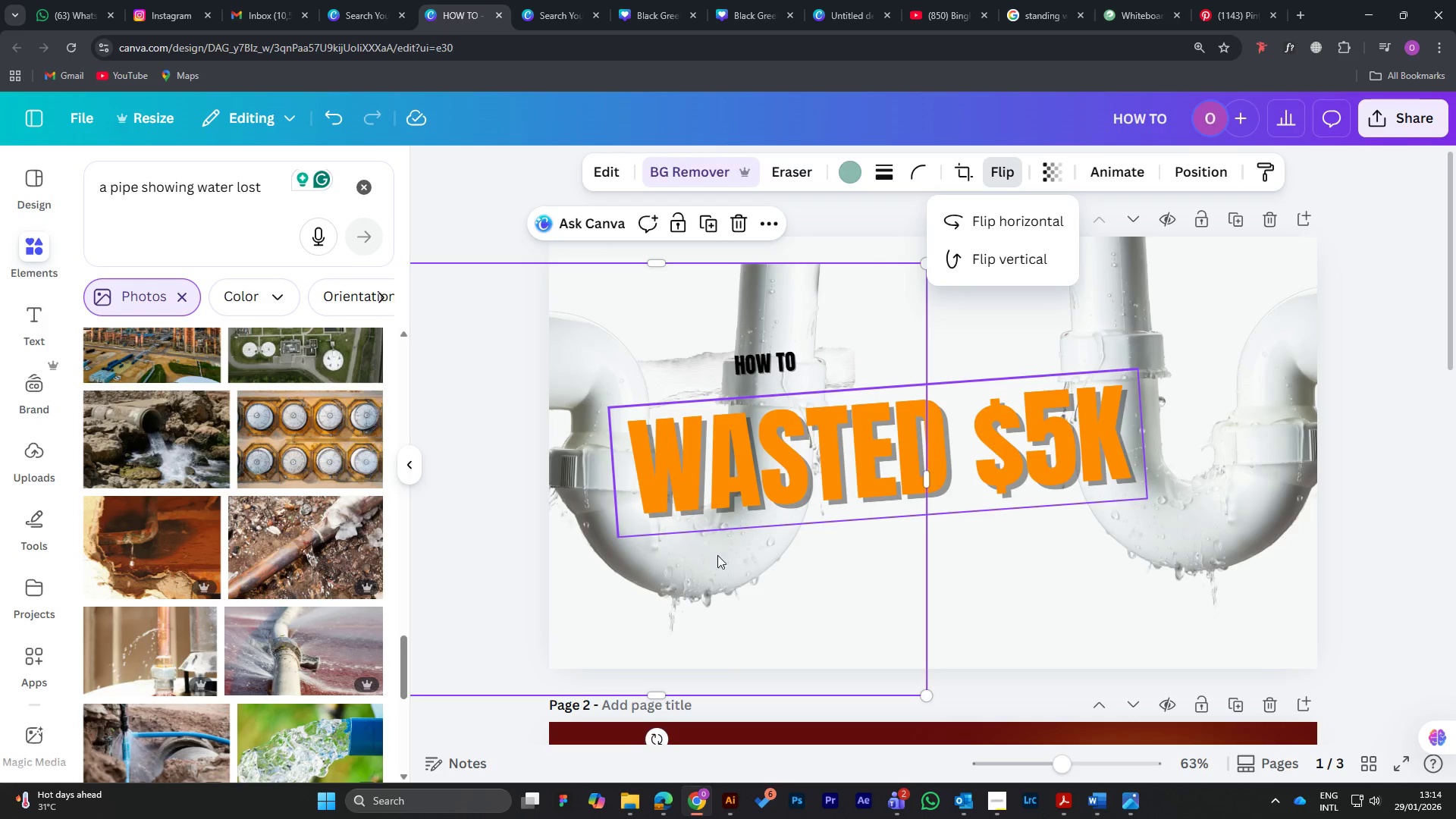 
left_click_drag(start_coordinate=[729, 564], to_coordinate=[667, 527])
 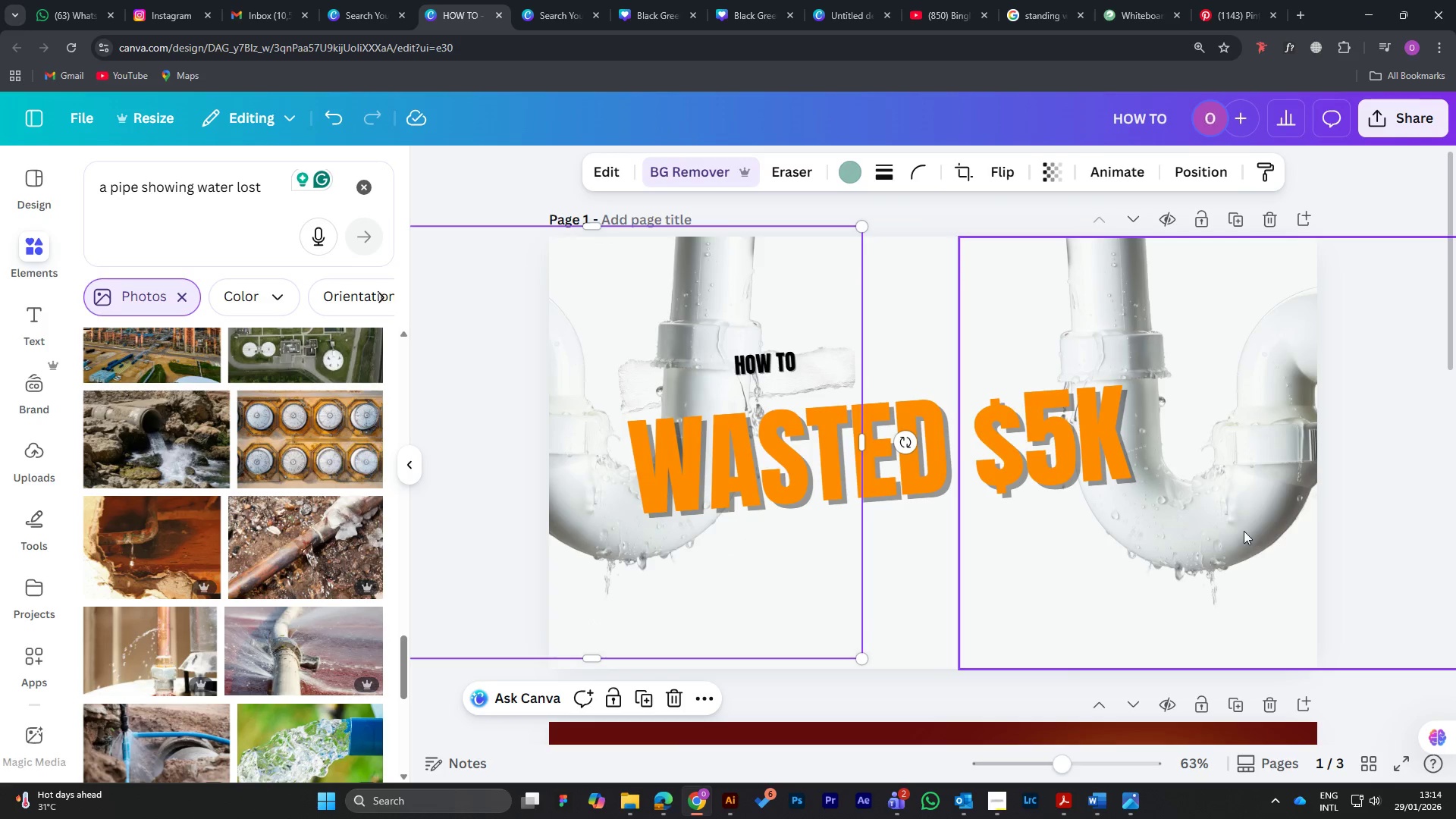 
left_click_drag(start_coordinate=[1241, 529], to_coordinate=[1247, 514])
 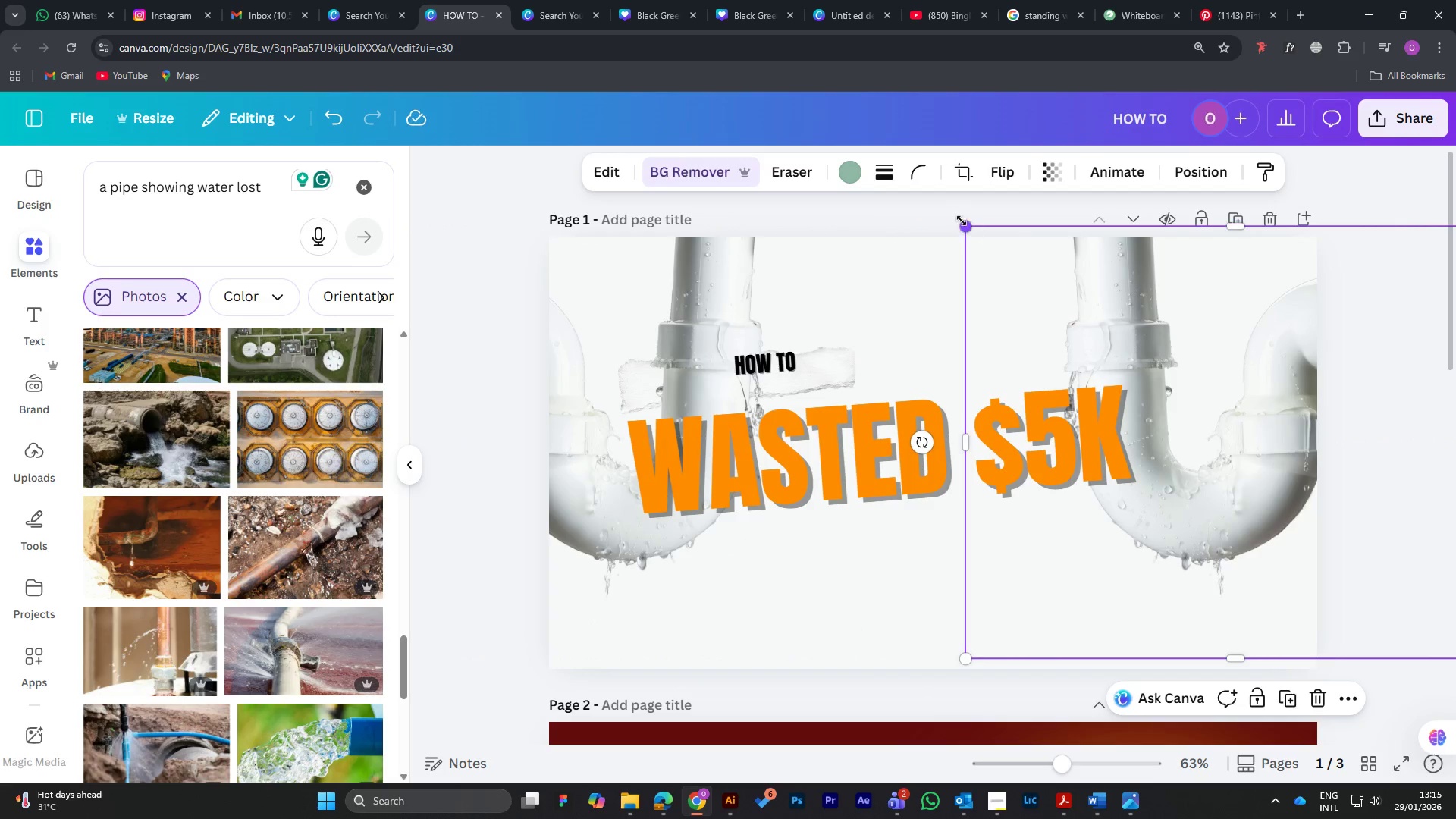 
left_click_drag(start_coordinate=[962, 222], to_coordinate=[1101, 312])
 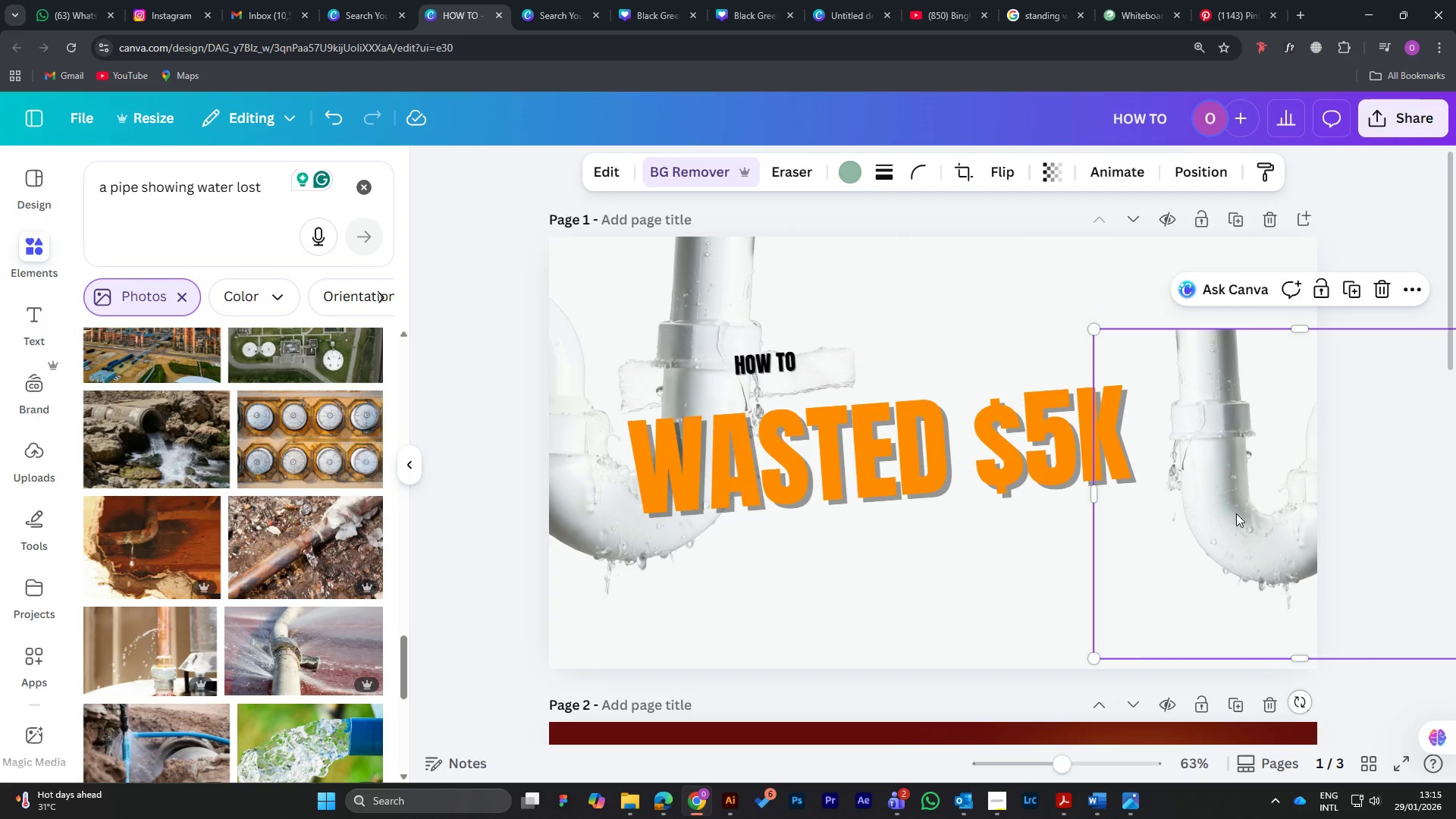 
left_click_drag(start_coordinate=[1262, 548], to_coordinate=[1176, 454])
 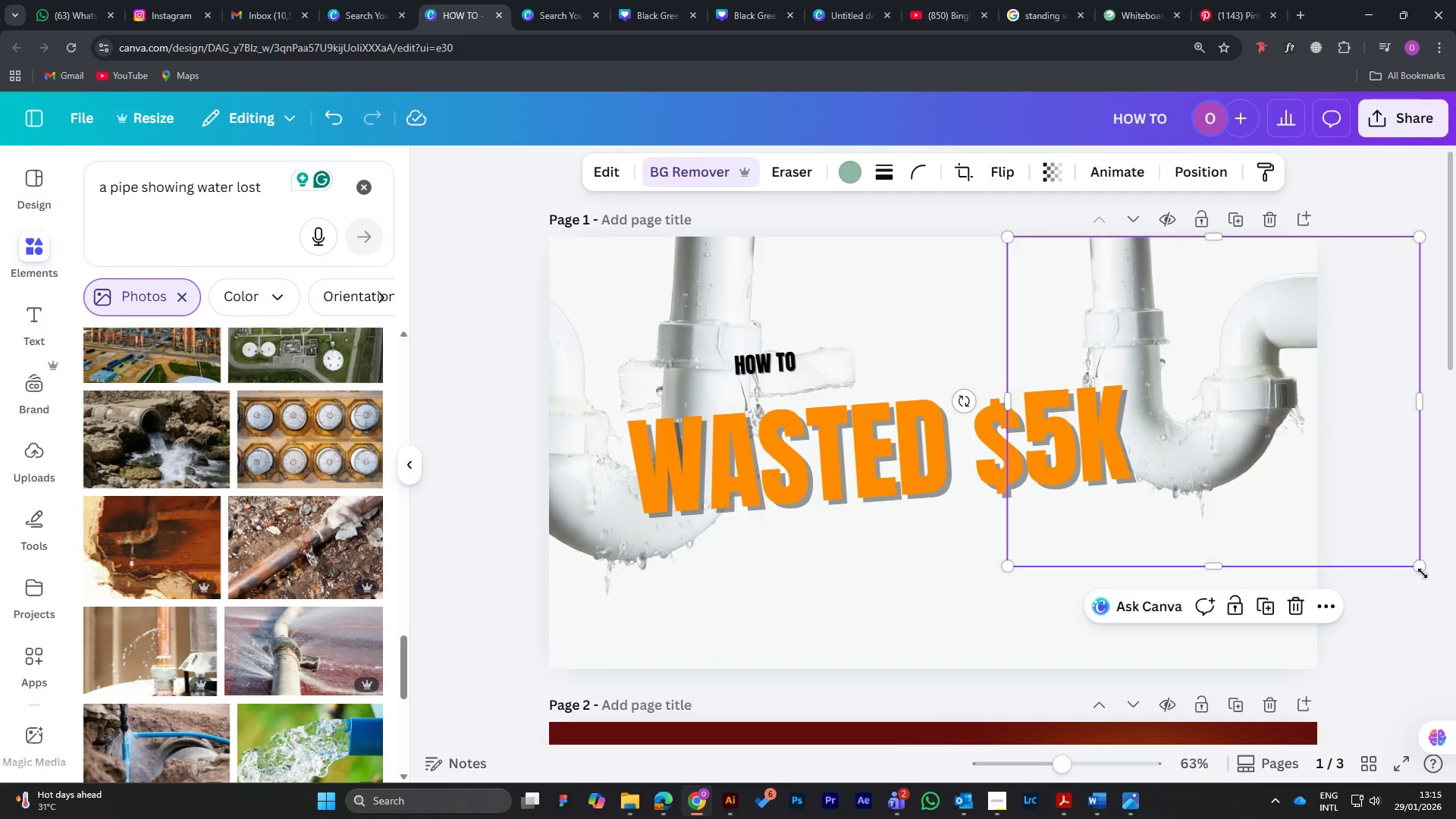 
left_click_drag(start_coordinate=[1423, 571], to_coordinate=[1455, 605])
 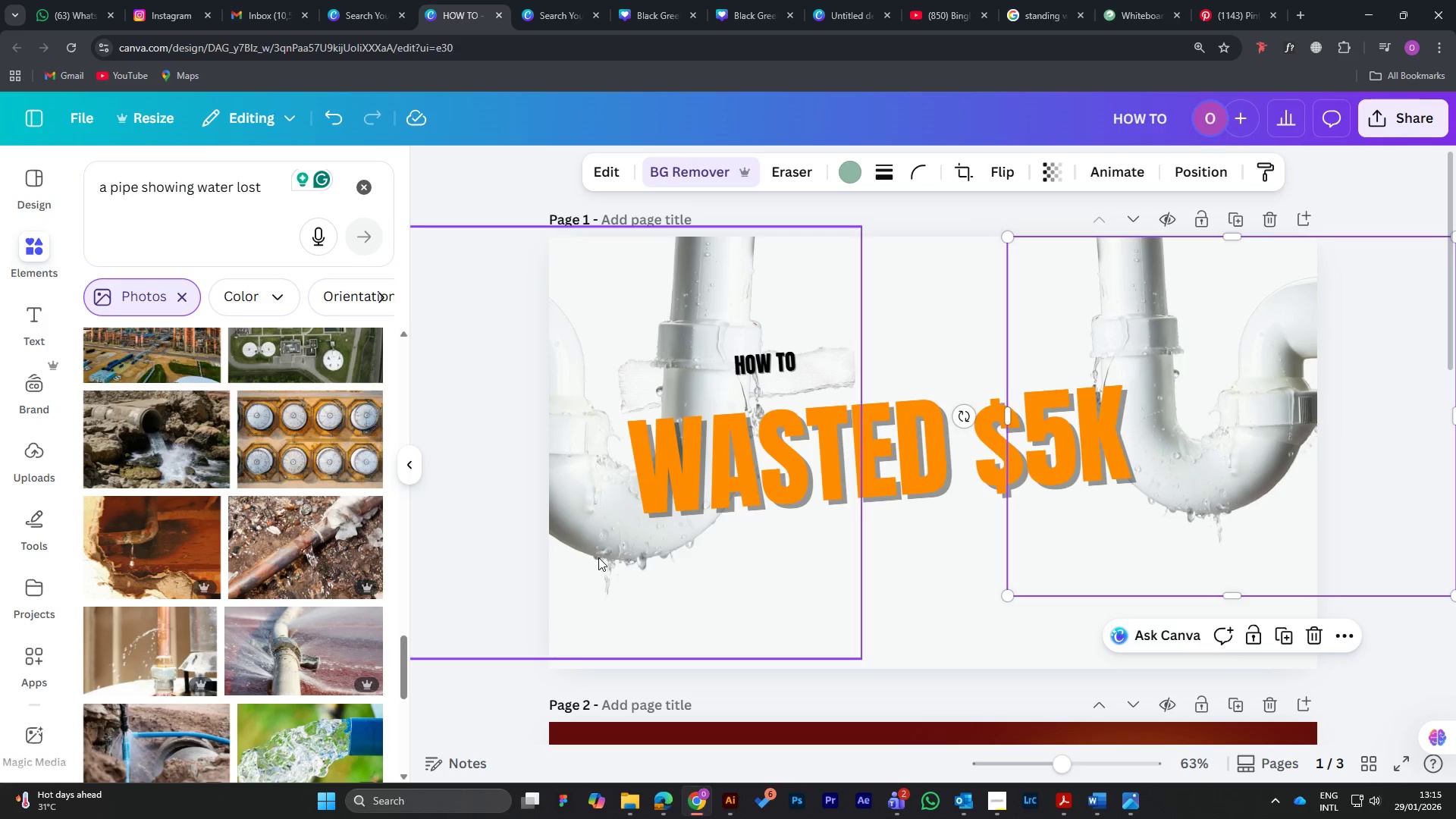 
left_click_drag(start_coordinate=[588, 529], to_coordinate=[573, 518])
 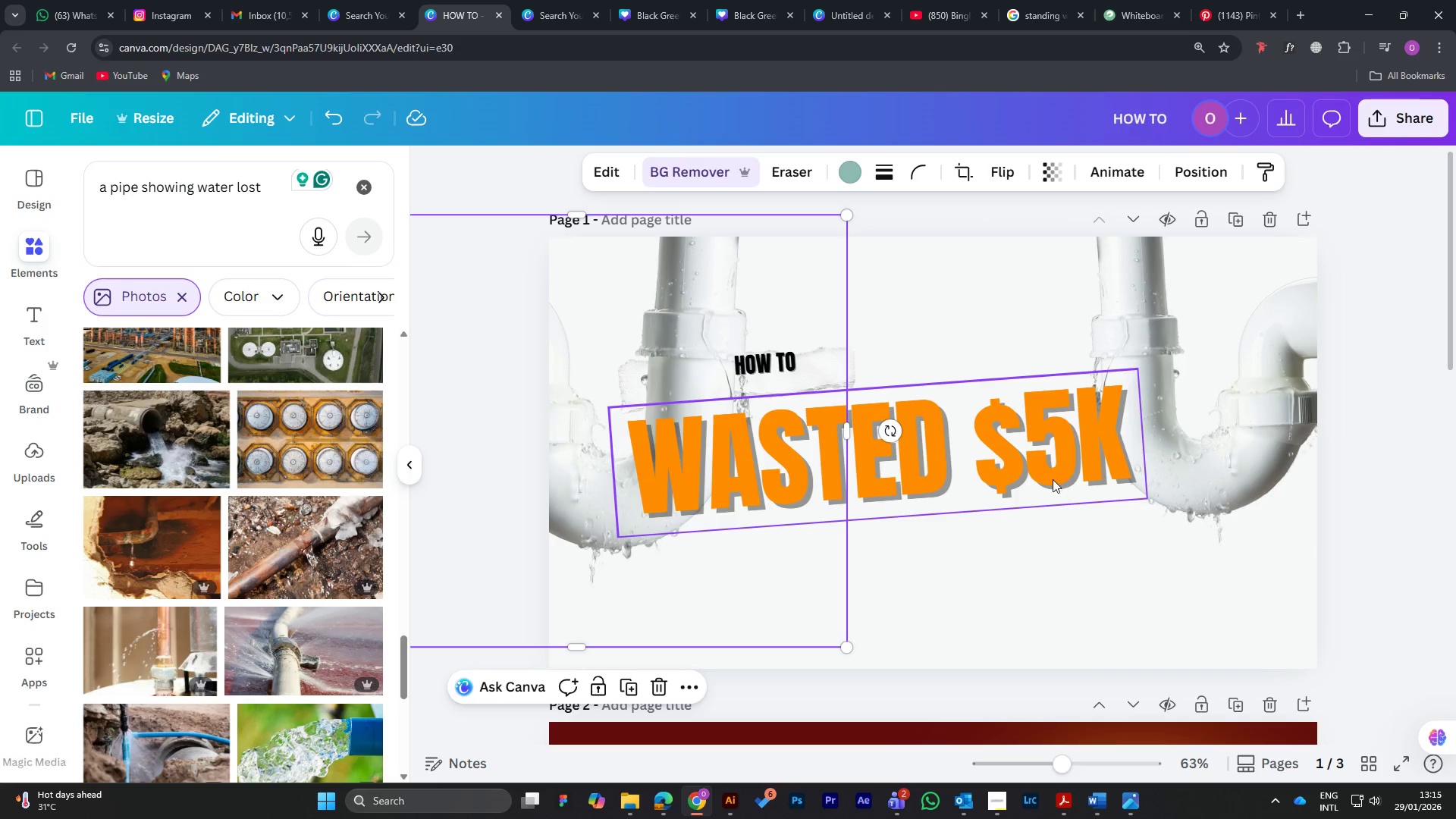 
left_click_drag(start_coordinate=[1050, 474], to_coordinate=[1090, 472])
 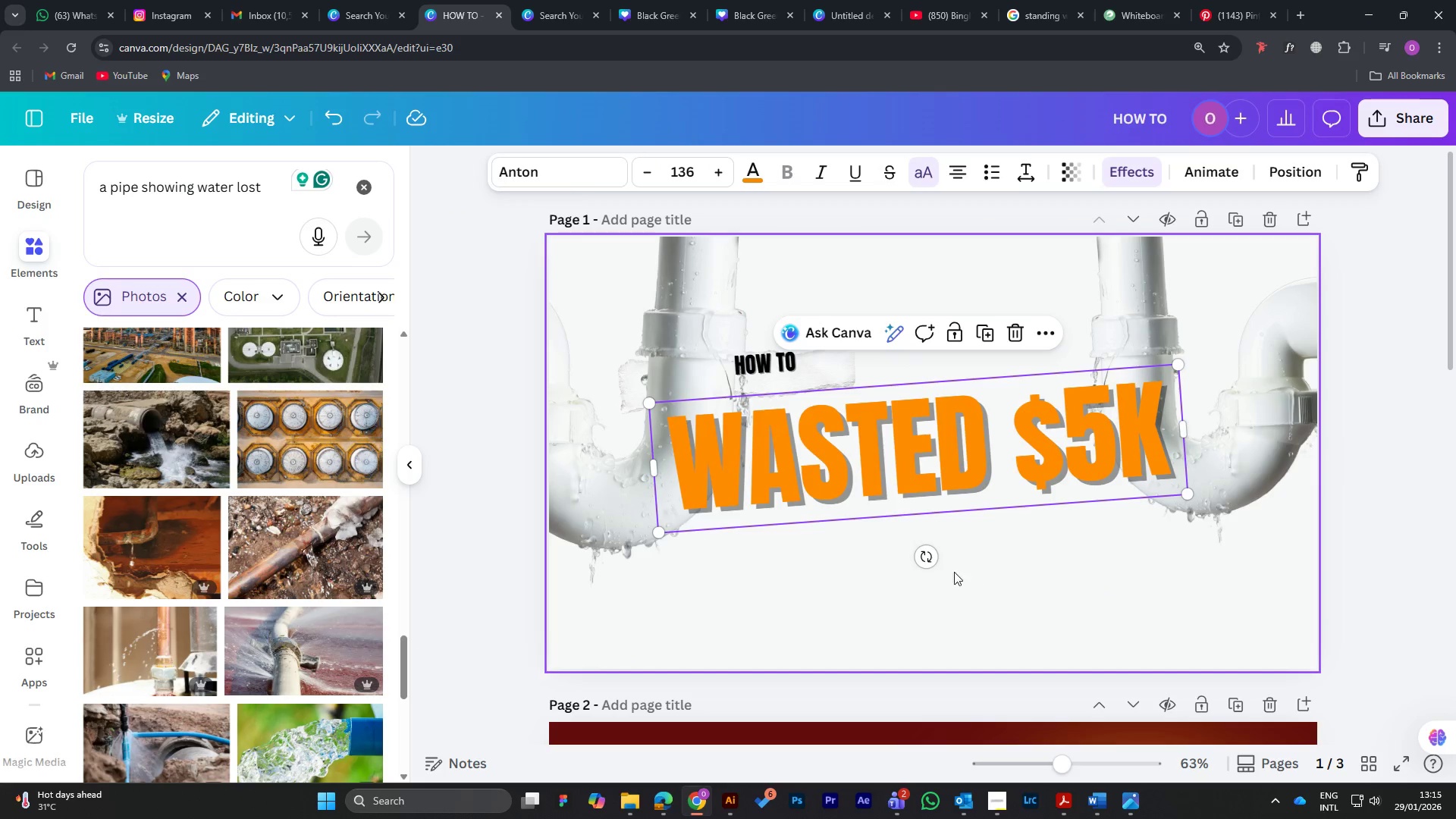 
left_click_drag(start_coordinate=[930, 562], to_coordinate=[921, 554])
 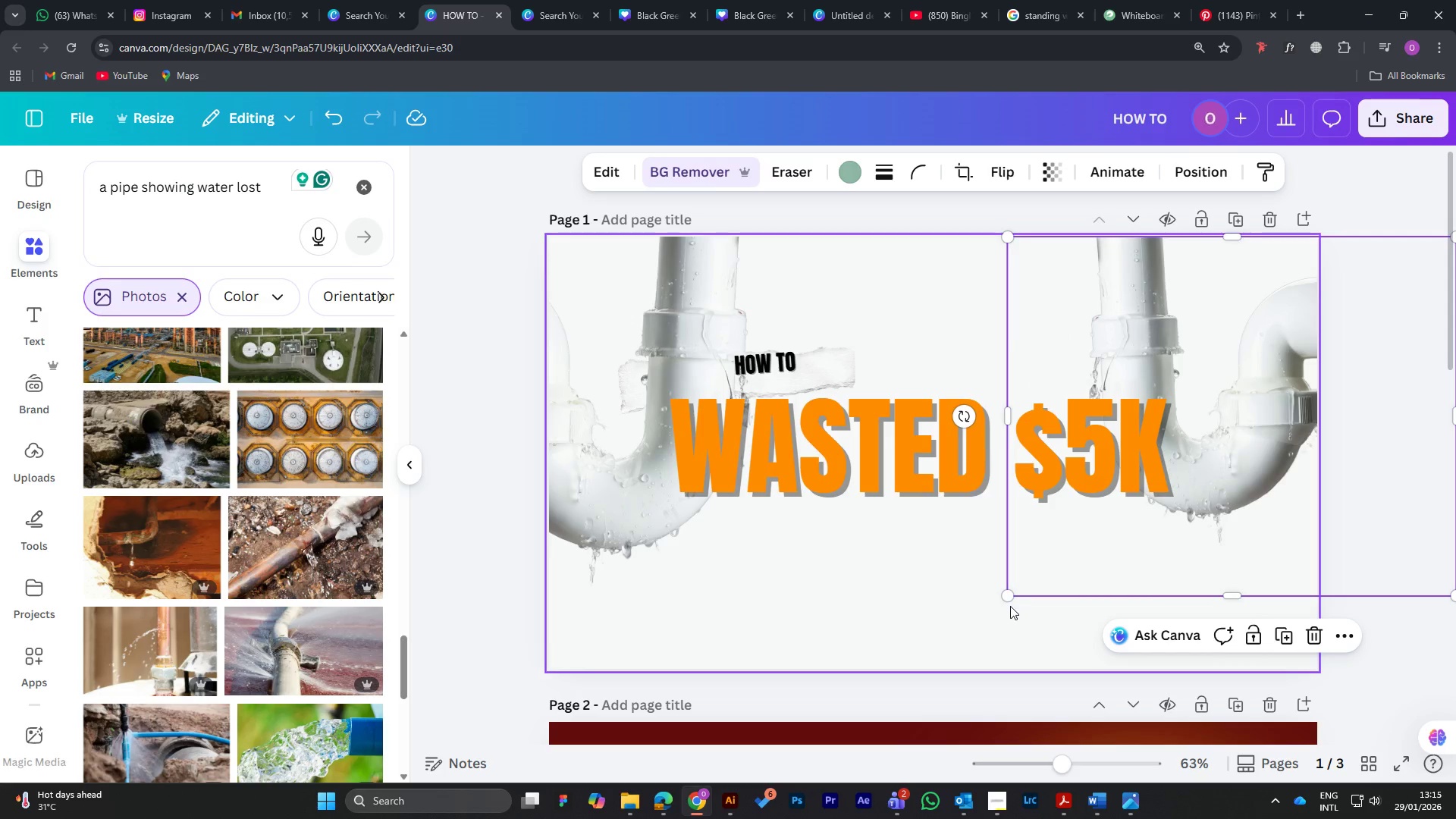 
left_click_drag(start_coordinate=[1006, 598], to_coordinate=[996, 604])
 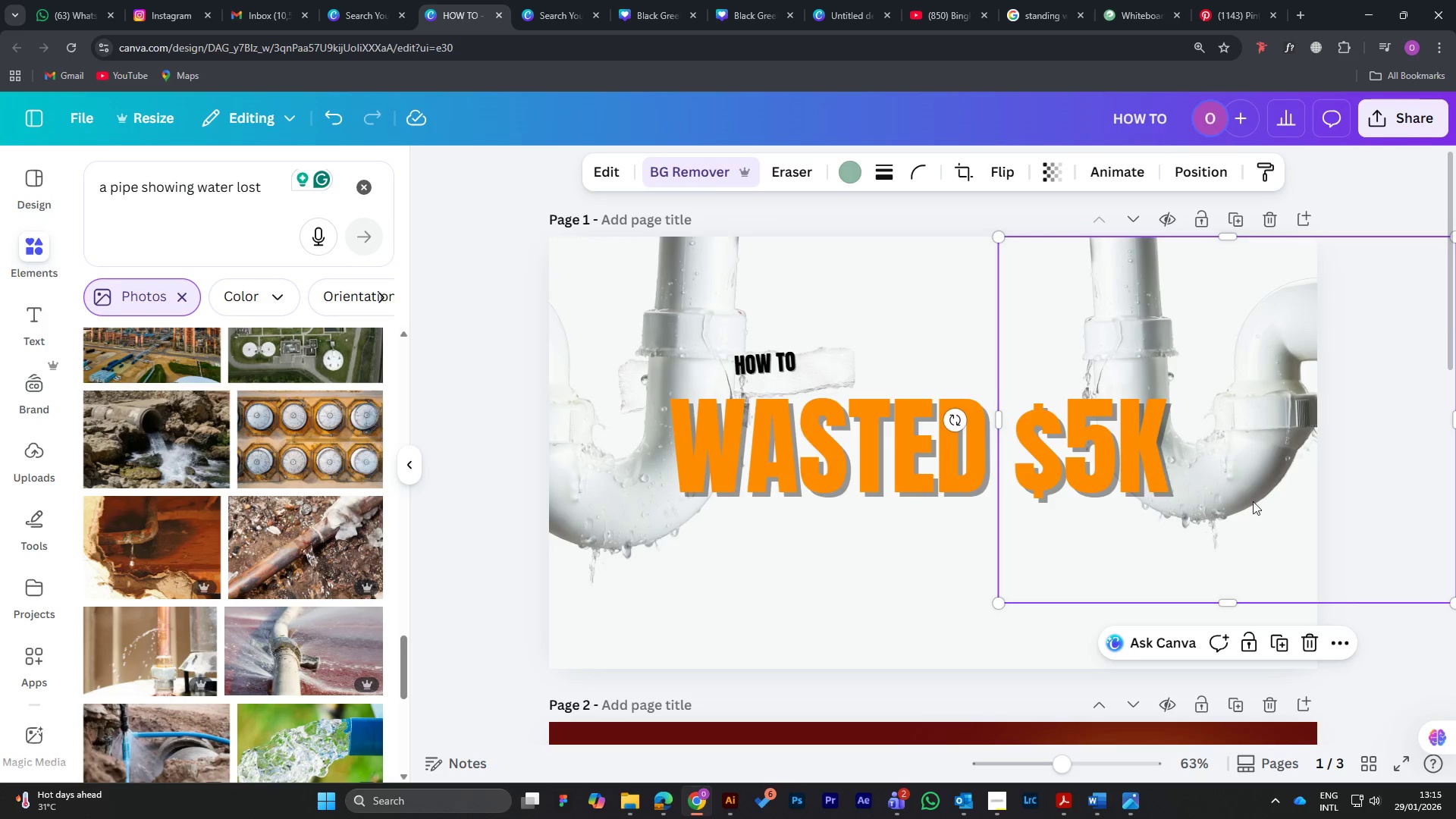 
left_click_drag(start_coordinate=[1249, 494], to_coordinate=[1262, 495])
 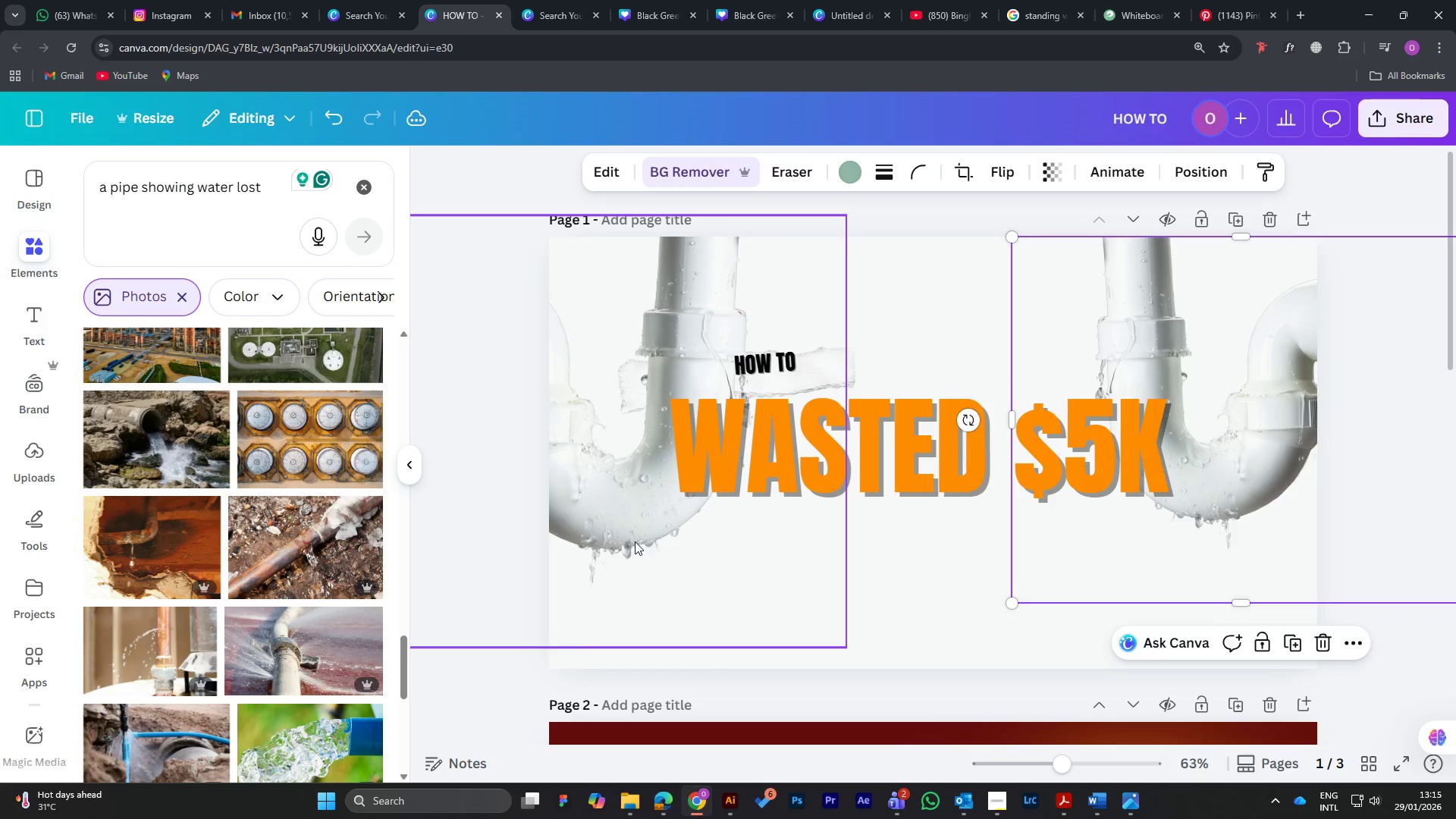 
left_click_drag(start_coordinate=[634, 541], to_coordinate=[631, 535])
 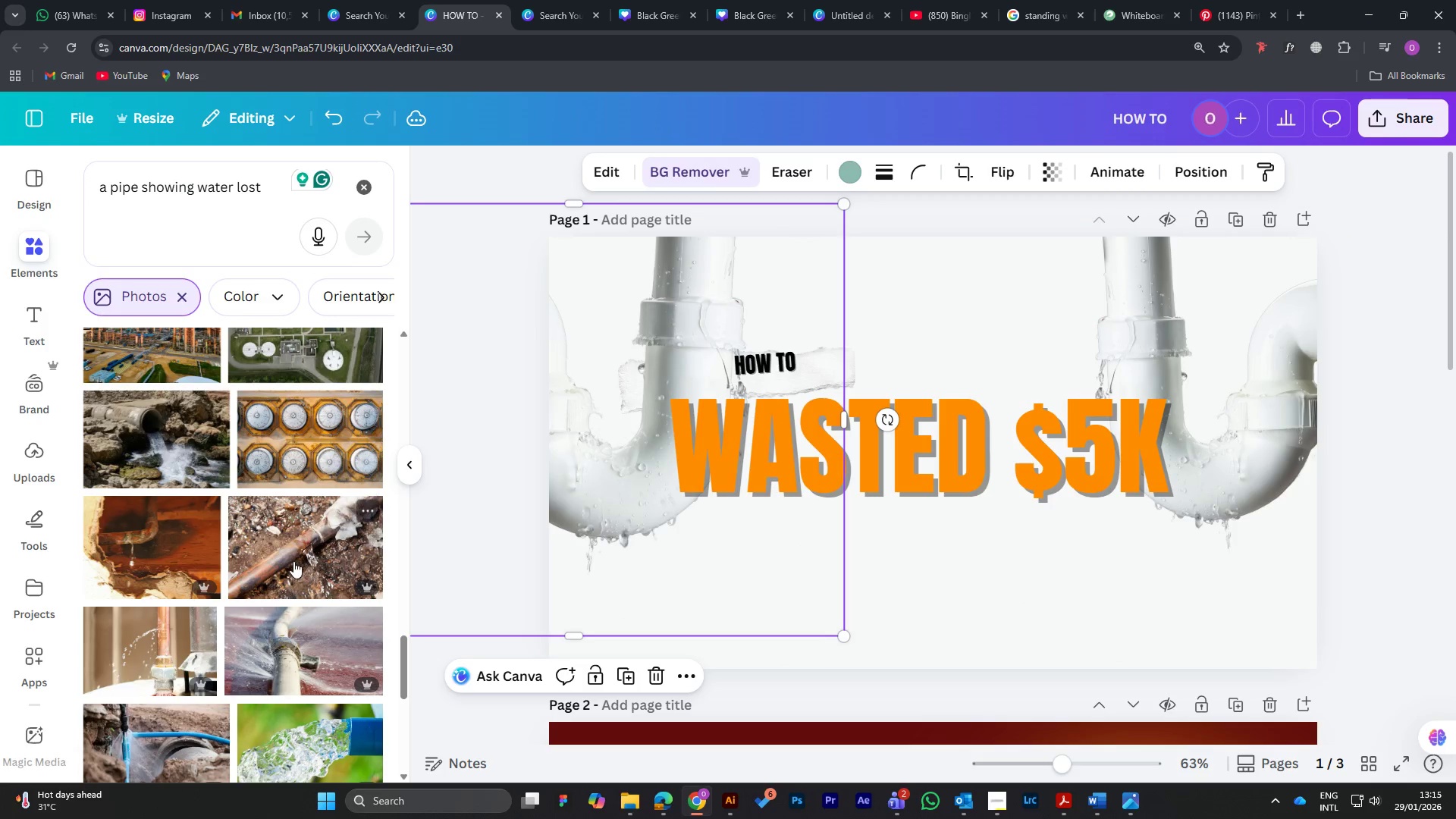 
scroll: coordinate [247, 510], scroll_direction: down, amount: 18.0
 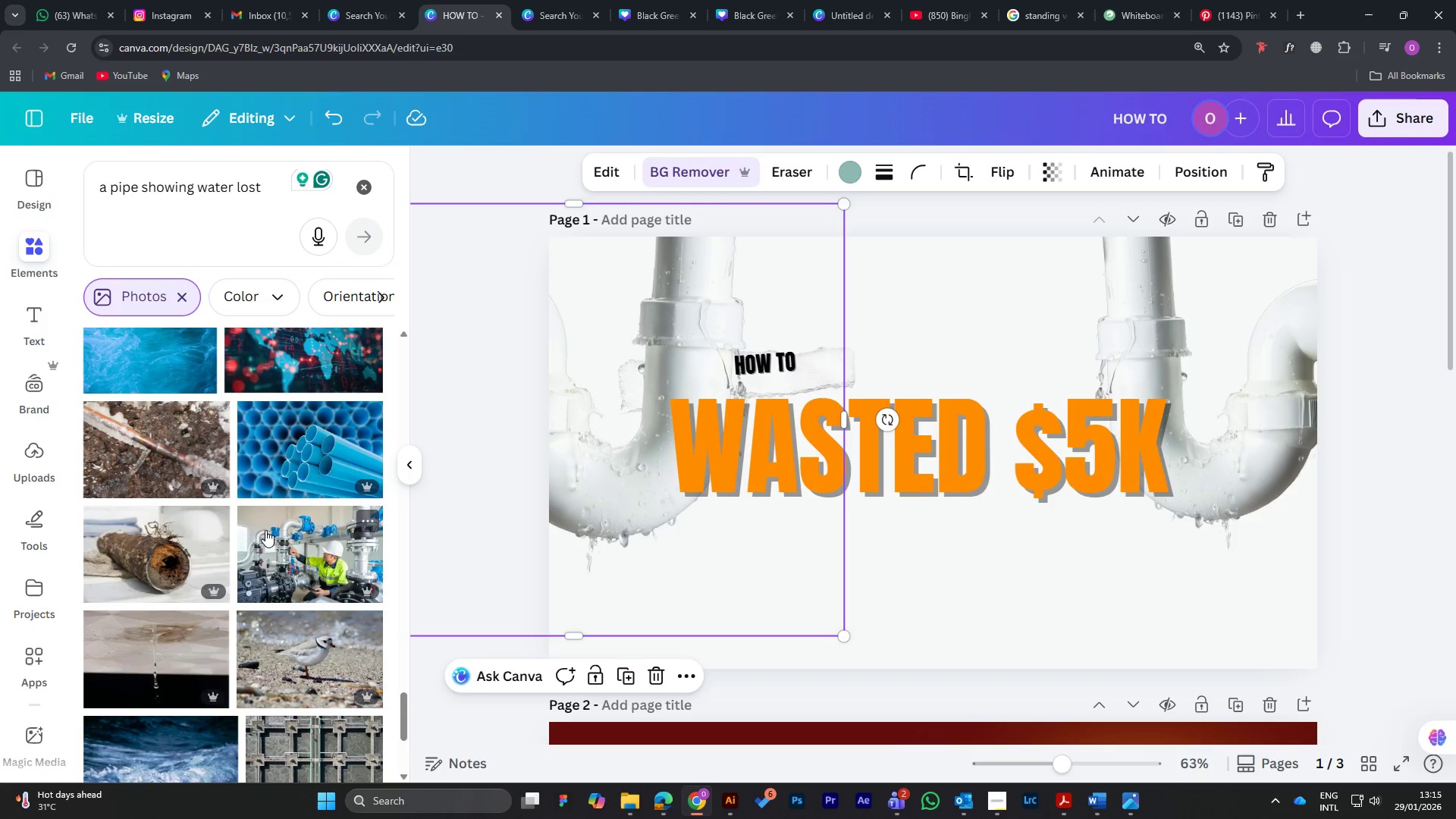 
scroll: coordinate [225, 468], scroll_direction: up, amount: 2.0
 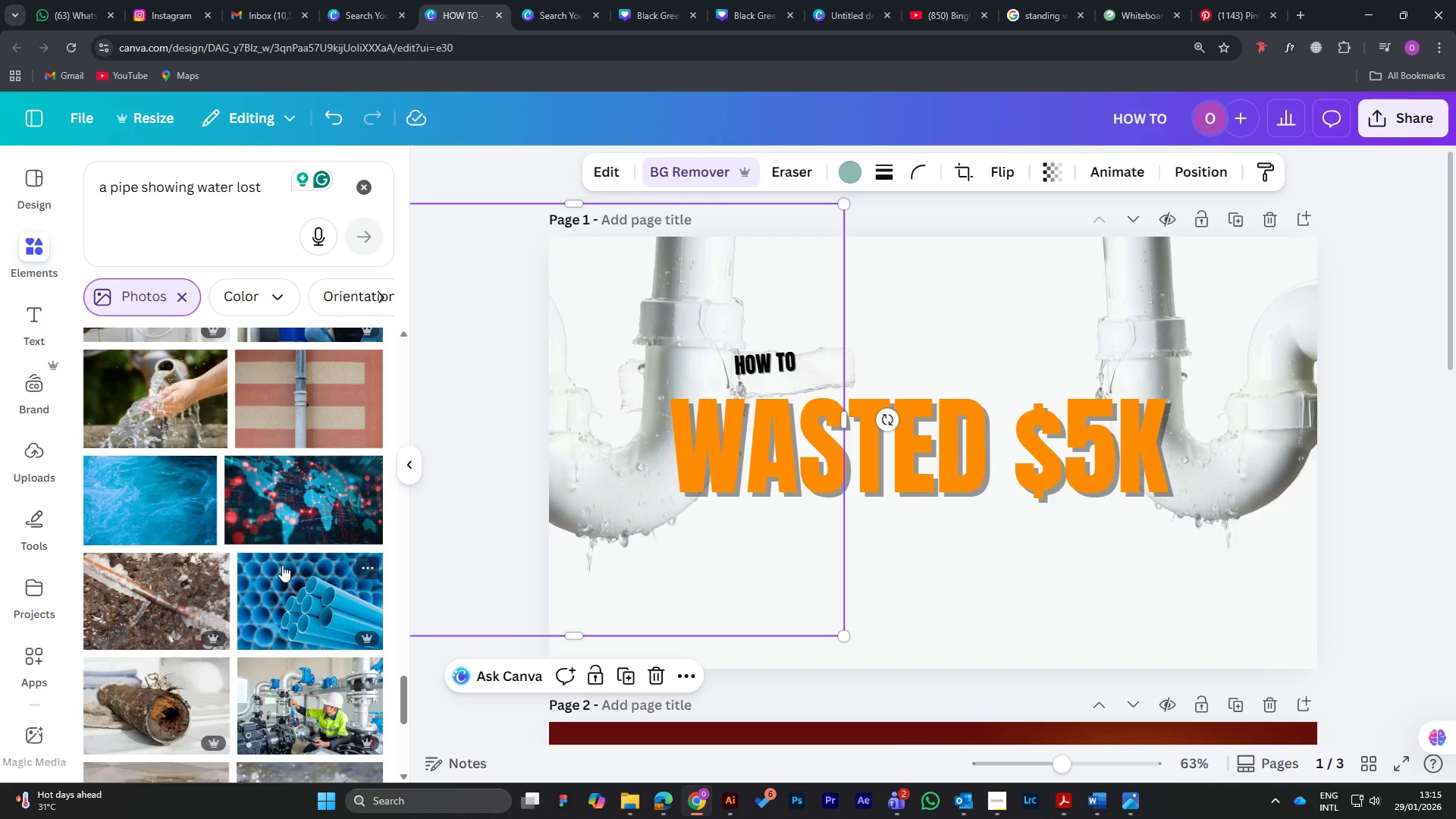 
scroll: coordinate [295, 577], scroll_direction: down, amount: 16.0
 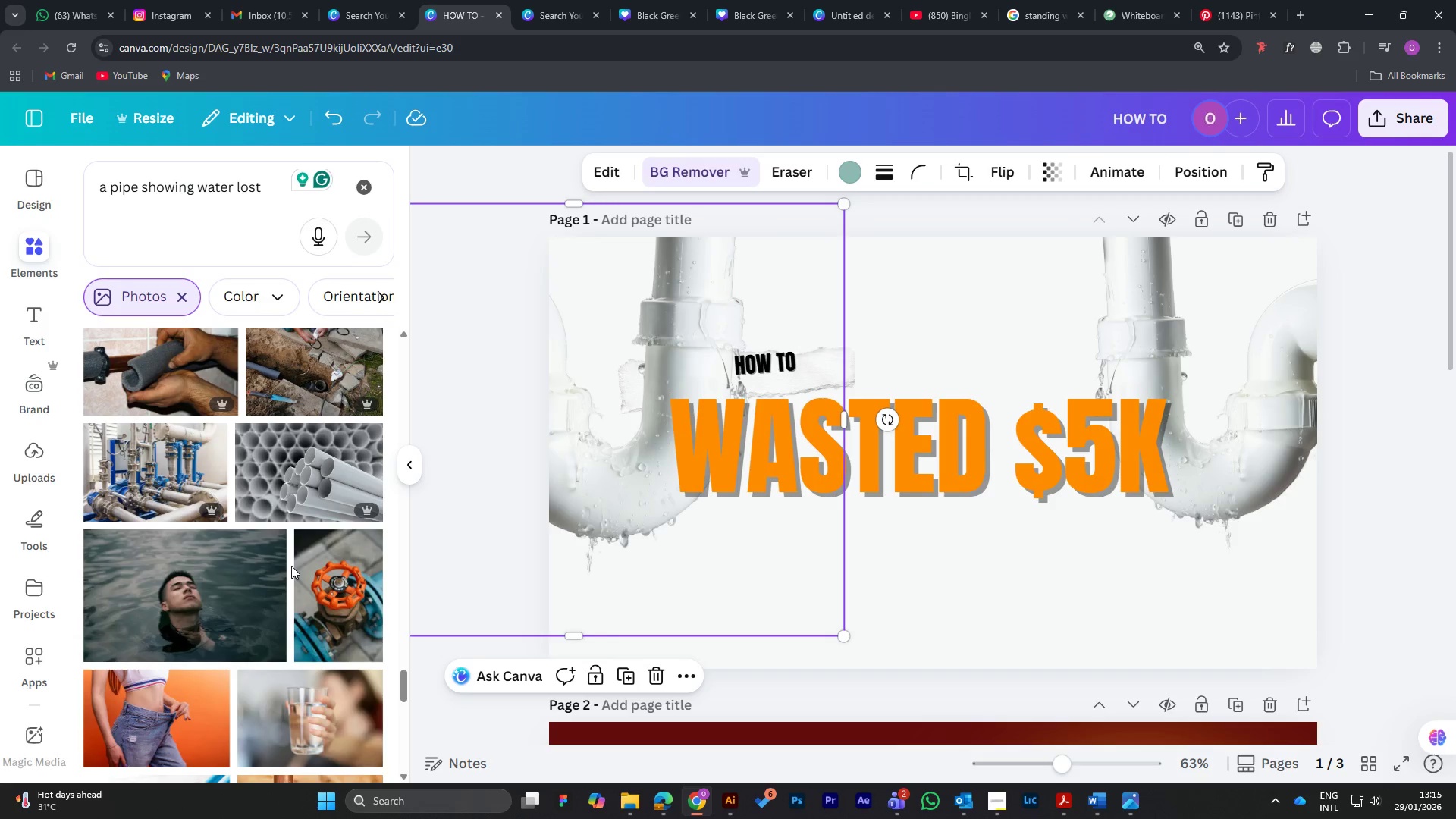 
scroll: coordinate [291, 566], scroll_direction: down, amount: 9.0
 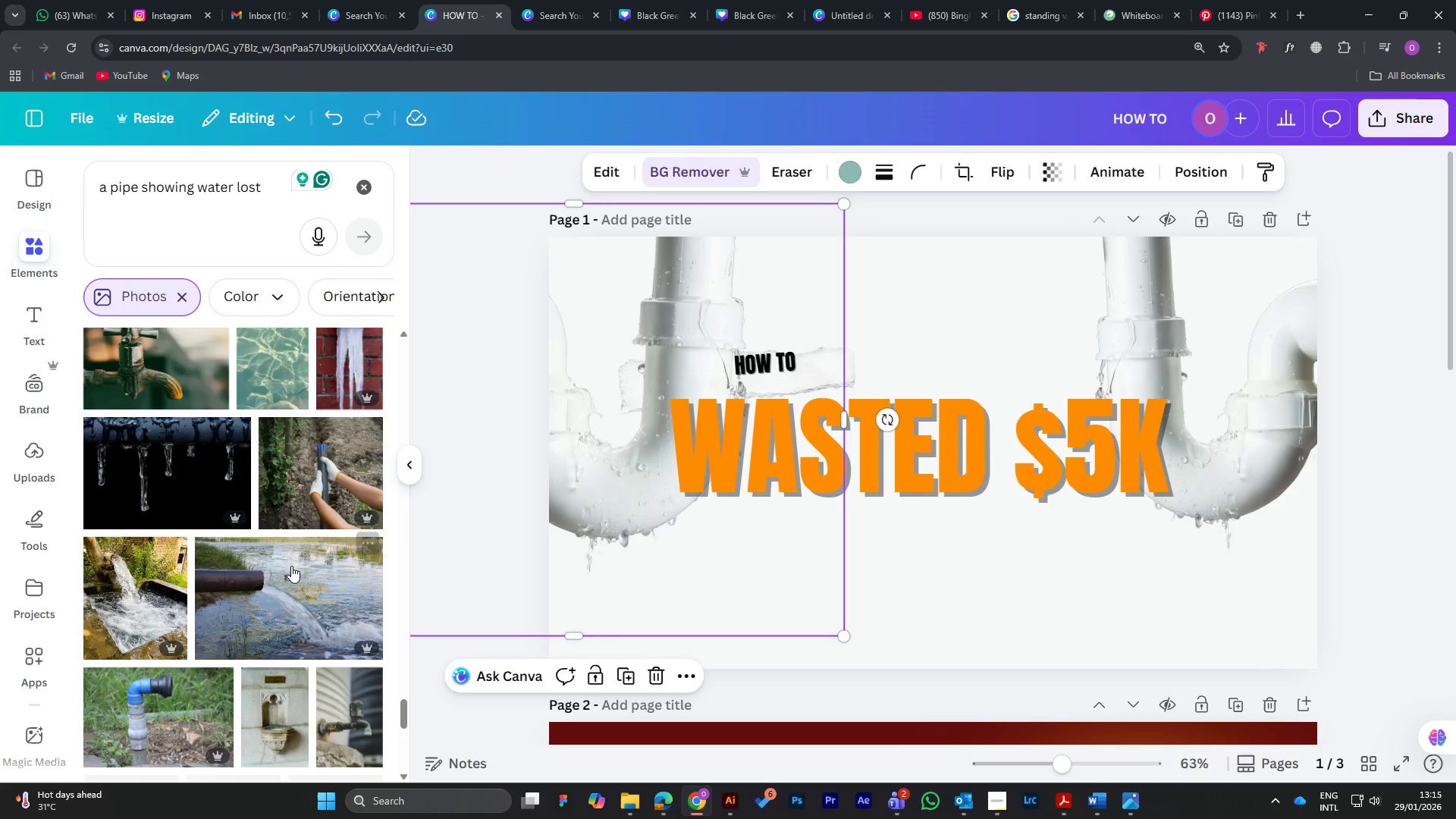 
scroll: coordinate [291, 566], scroll_direction: up, amount: 2.0
 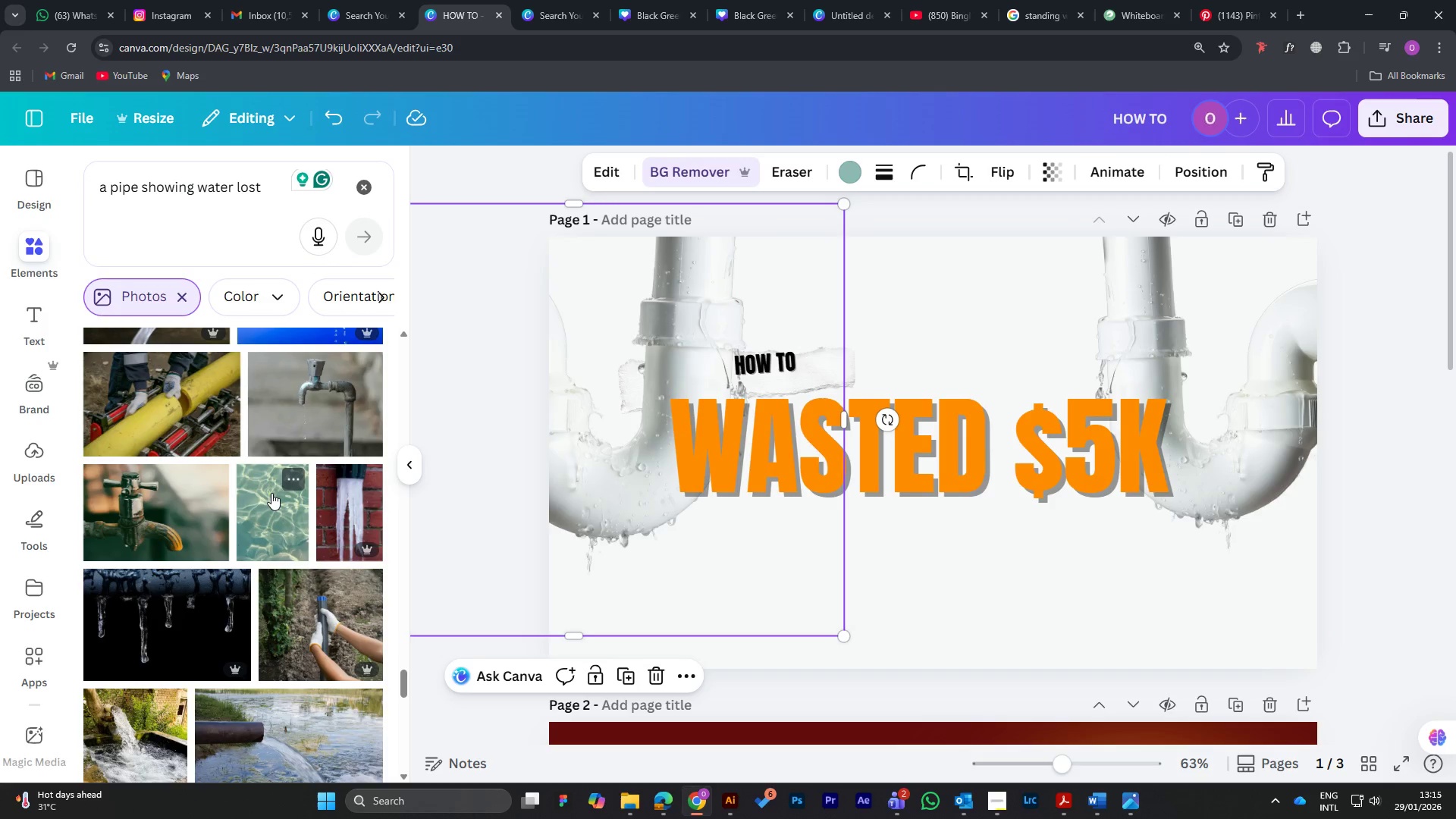 
left_click([271, 492])
 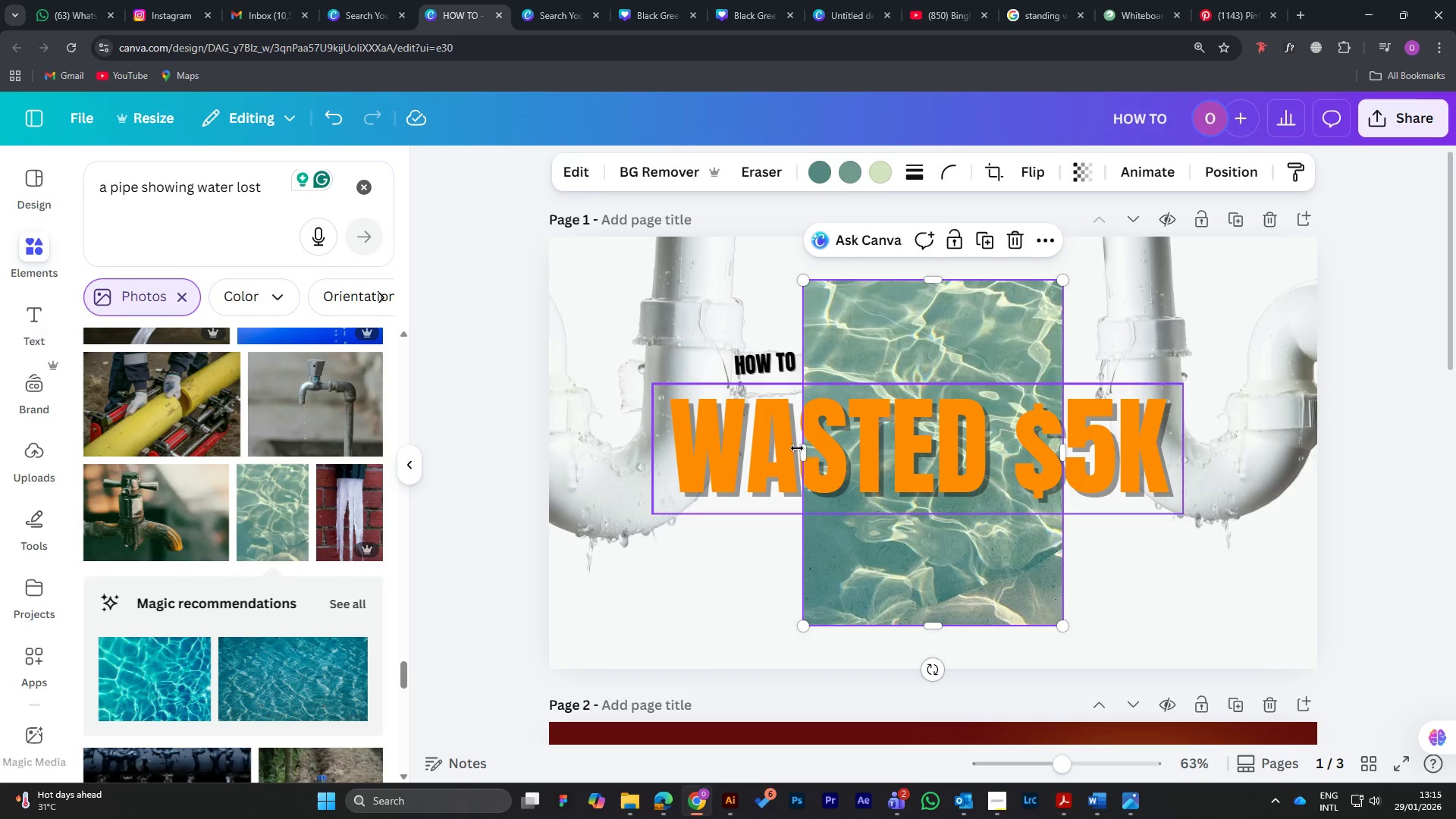 
left_click_drag(start_coordinate=[805, 451], to_coordinate=[539, 427])
 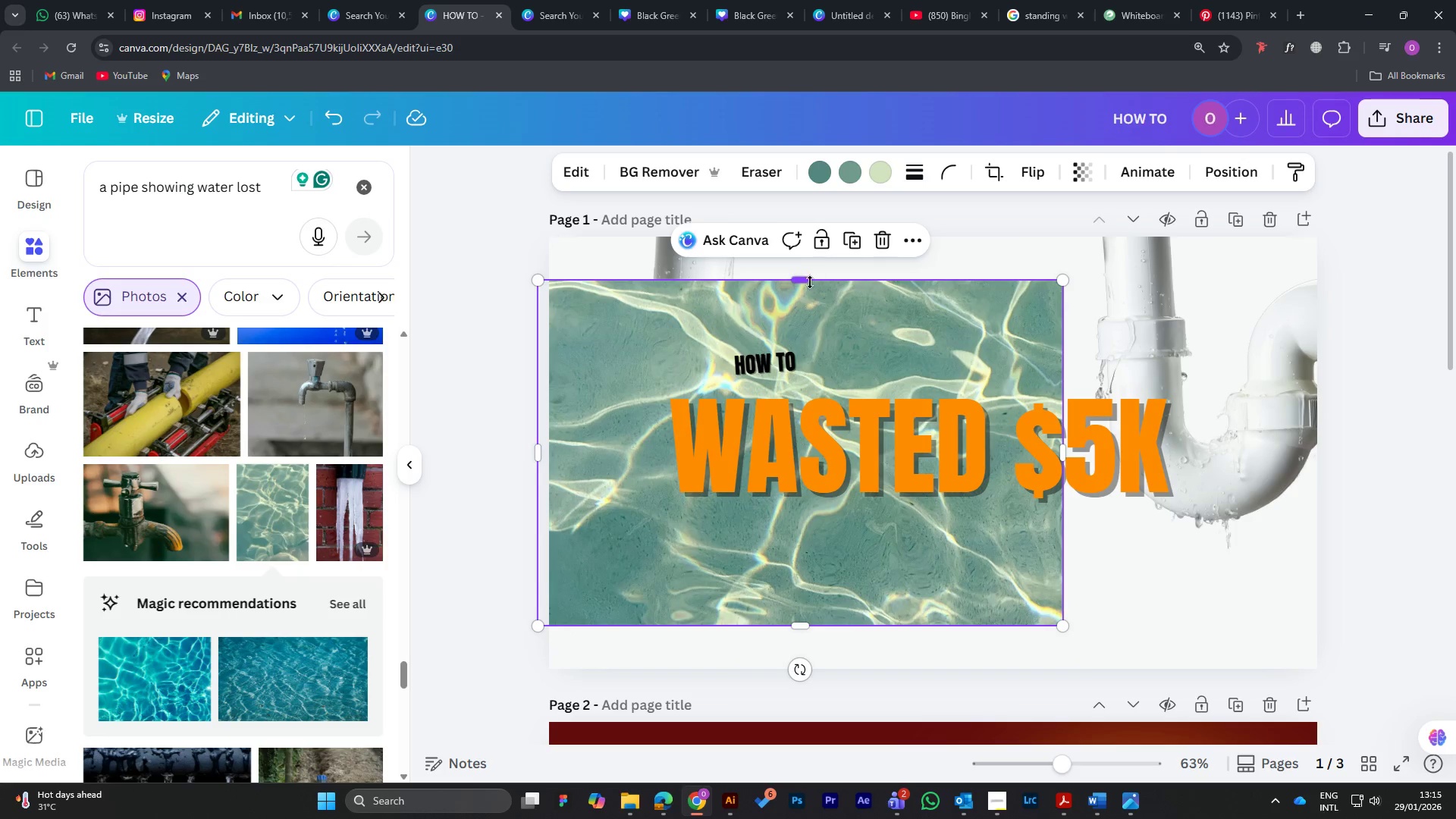 
left_click_drag(start_coordinate=[807, 278], to_coordinate=[805, 225])
 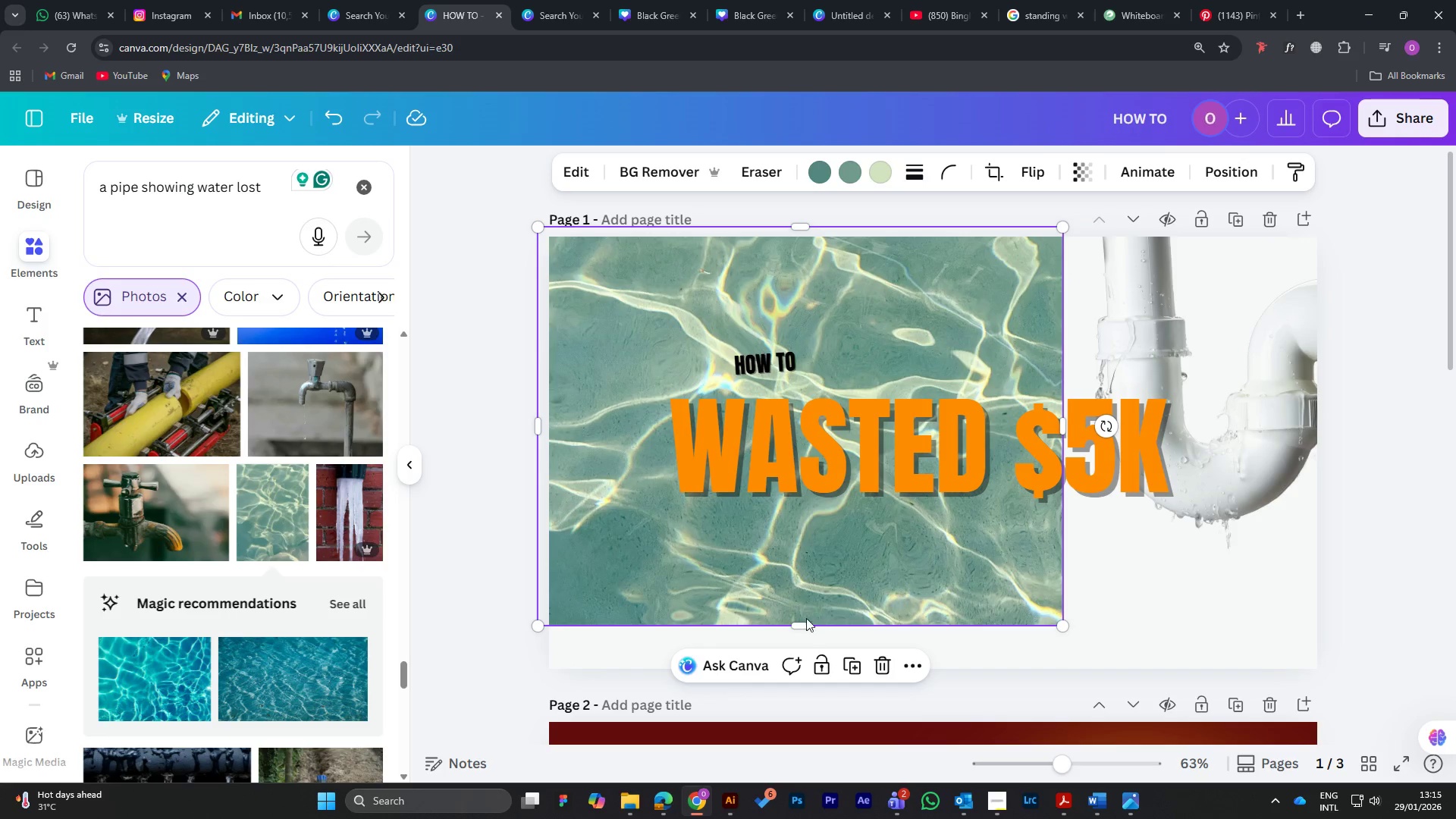 
left_click_drag(start_coordinate=[803, 622], to_coordinate=[808, 681])
 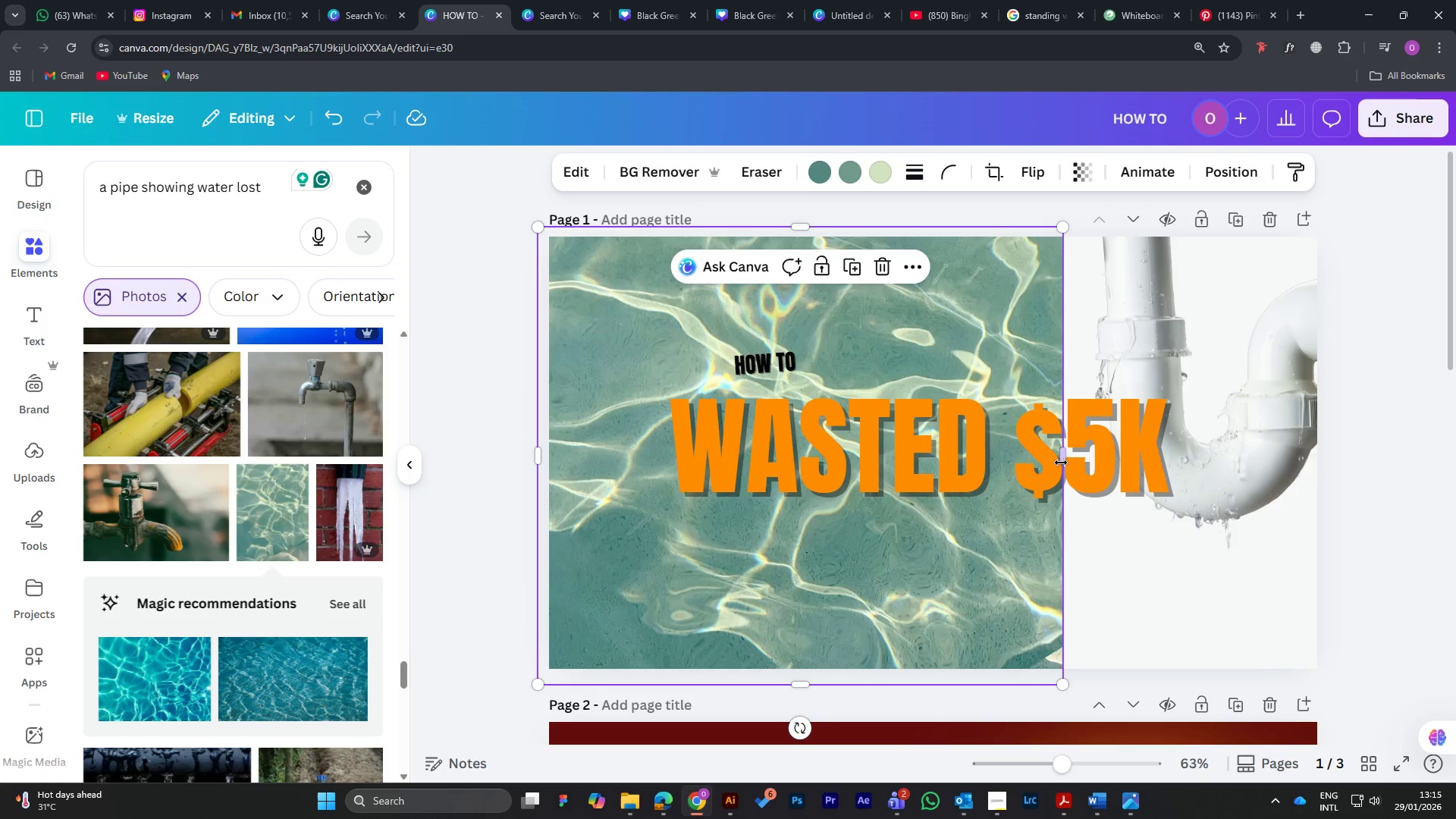 
left_click_drag(start_coordinate=[1065, 460], to_coordinate=[1344, 438])
 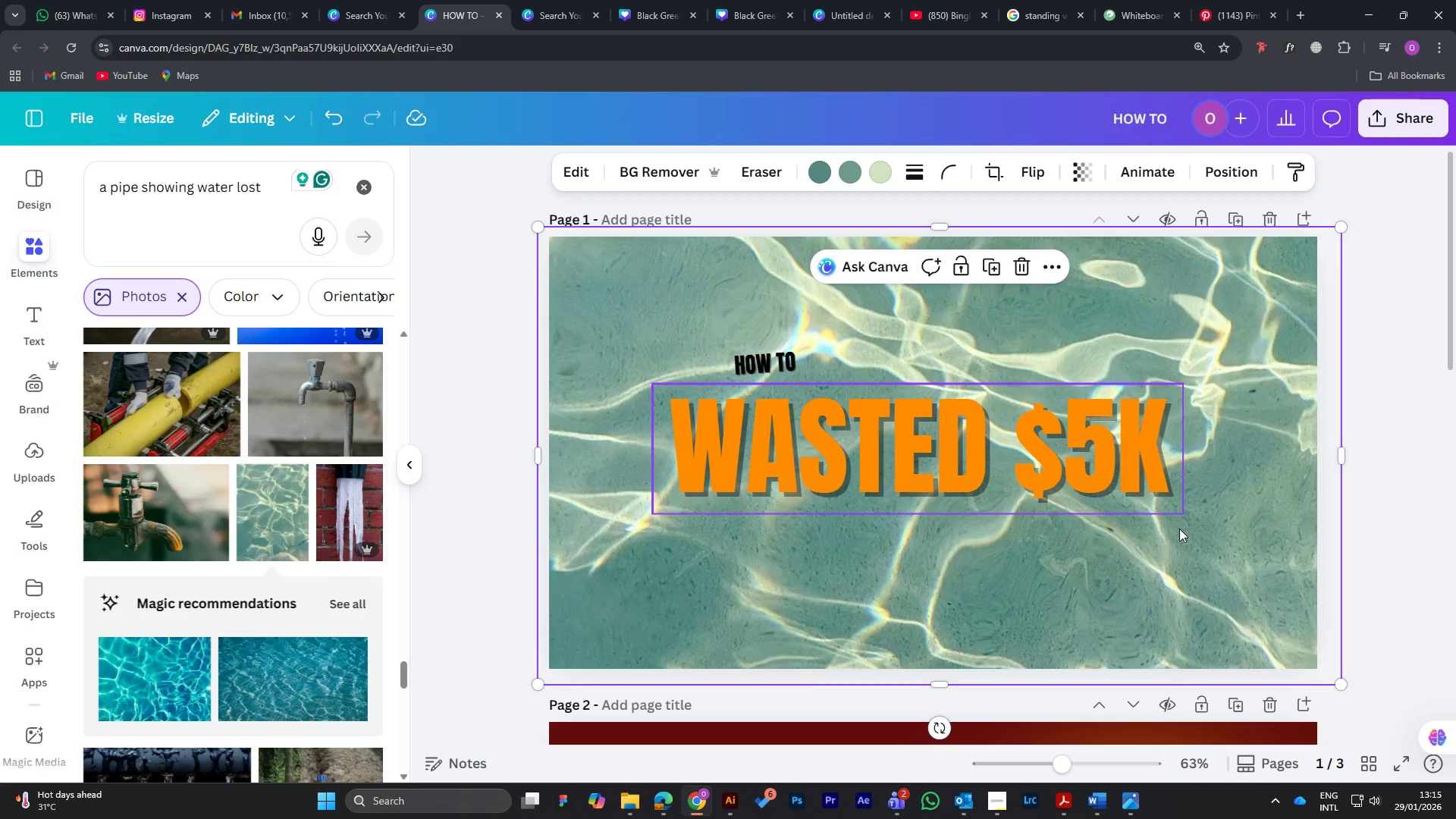 
left_click_drag(start_coordinate=[1179, 529], to_coordinate=[1155, 528])
 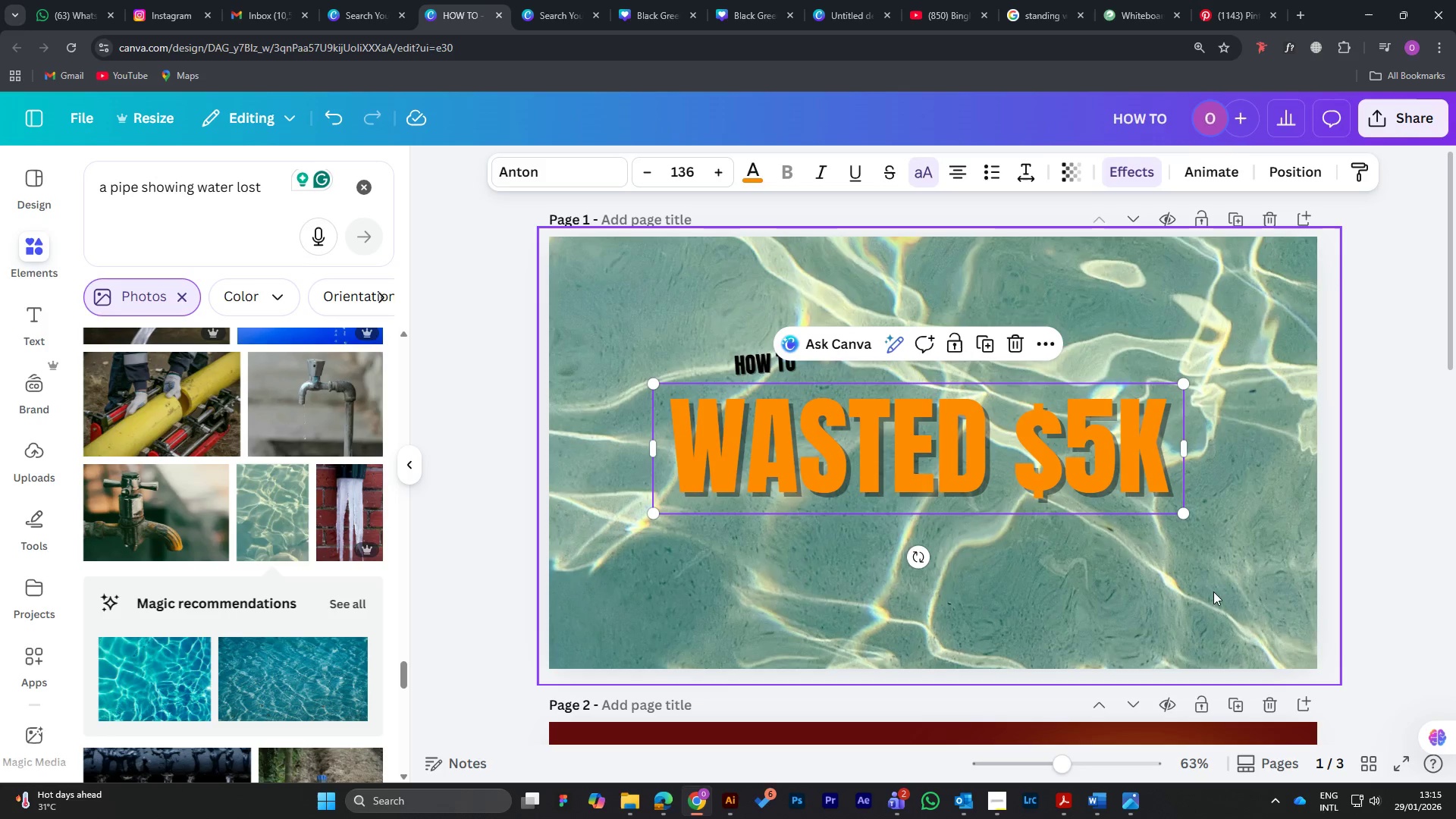 
left_click_drag(start_coordinate=[1213, 592], to_coordinate=[1190, 590])
 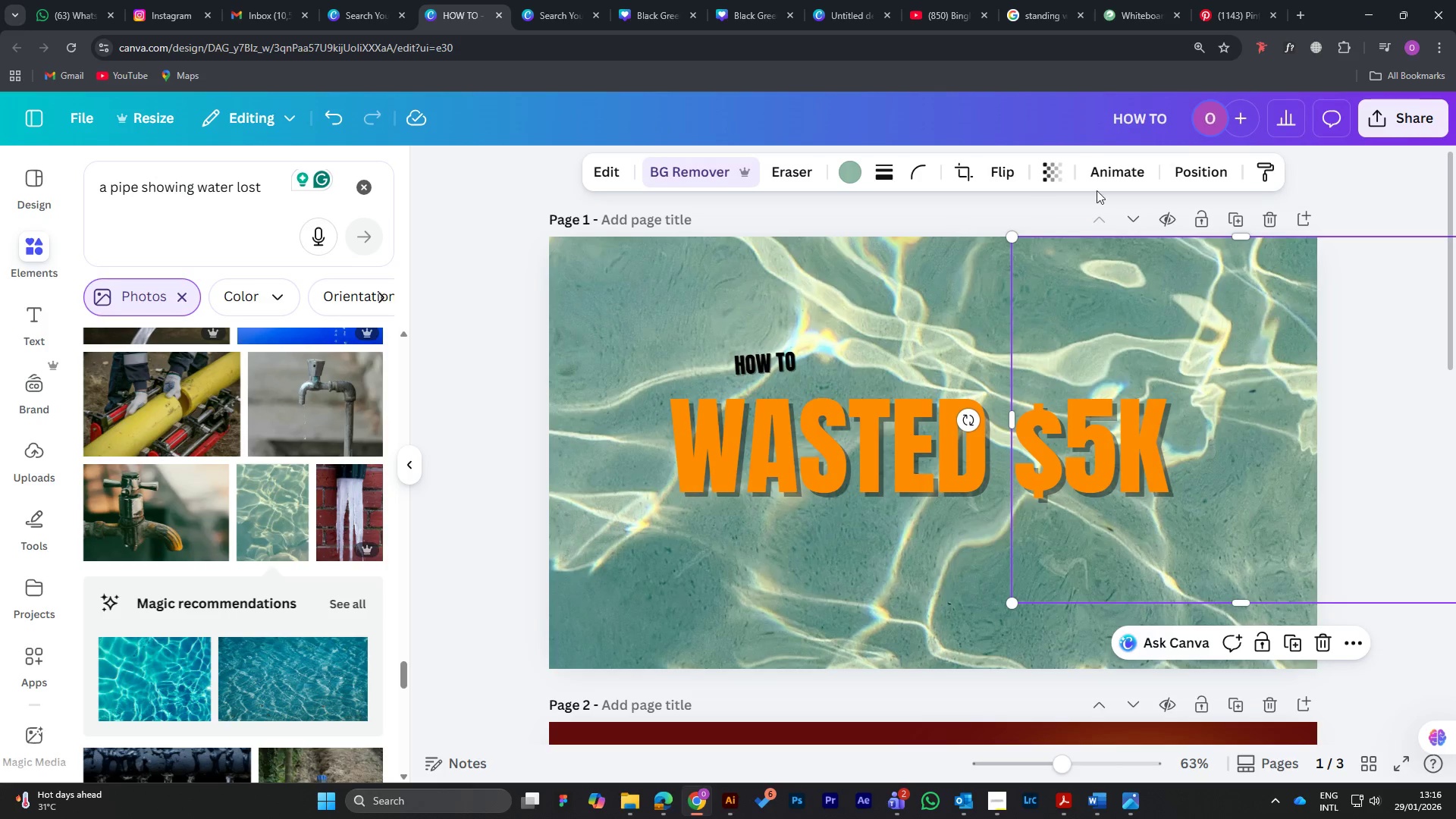 
left_click([1203, 172])
 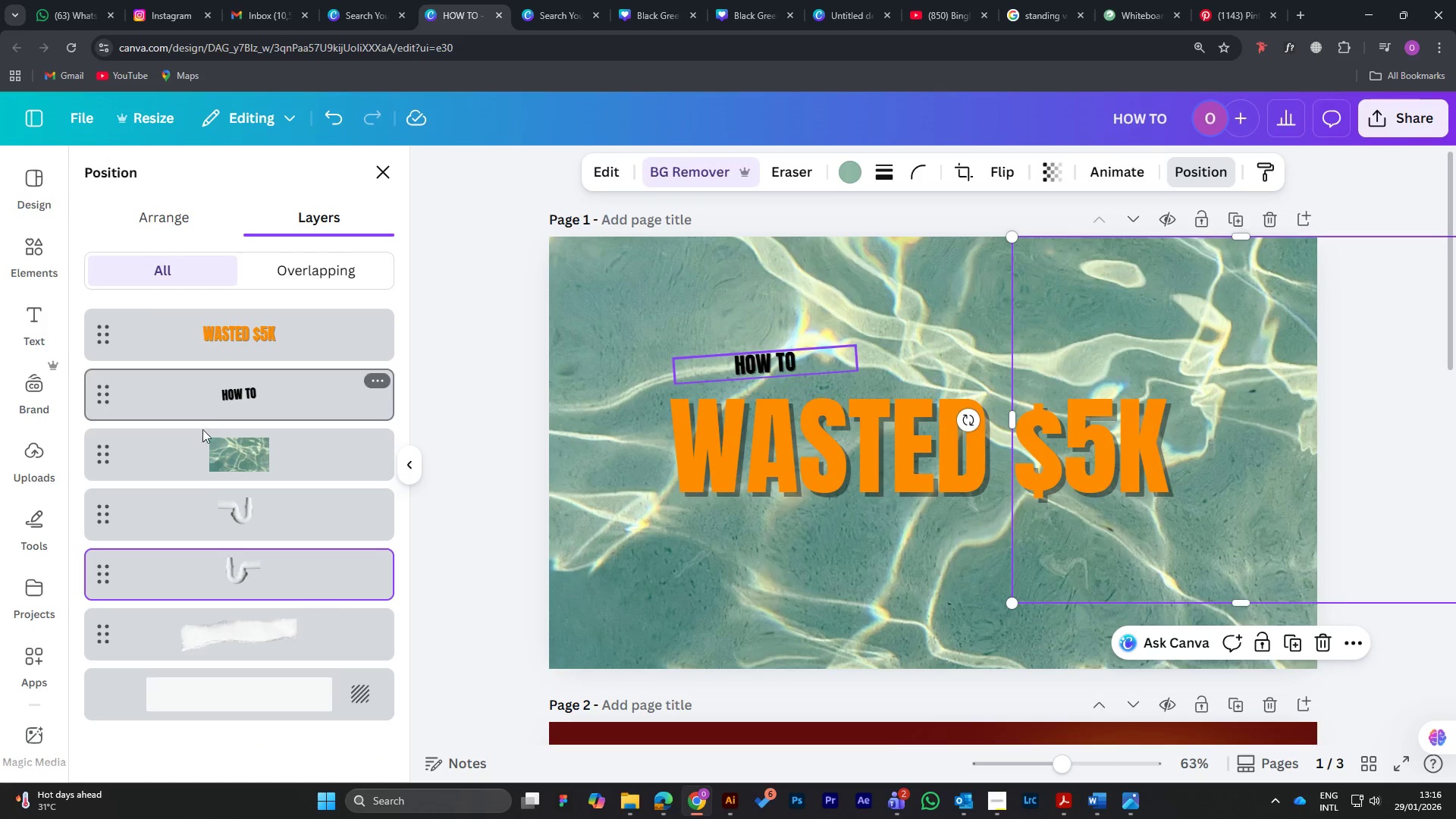 
left_click_drag(start_coordinate=[261, 450], to_coordinate=[257, 655])
 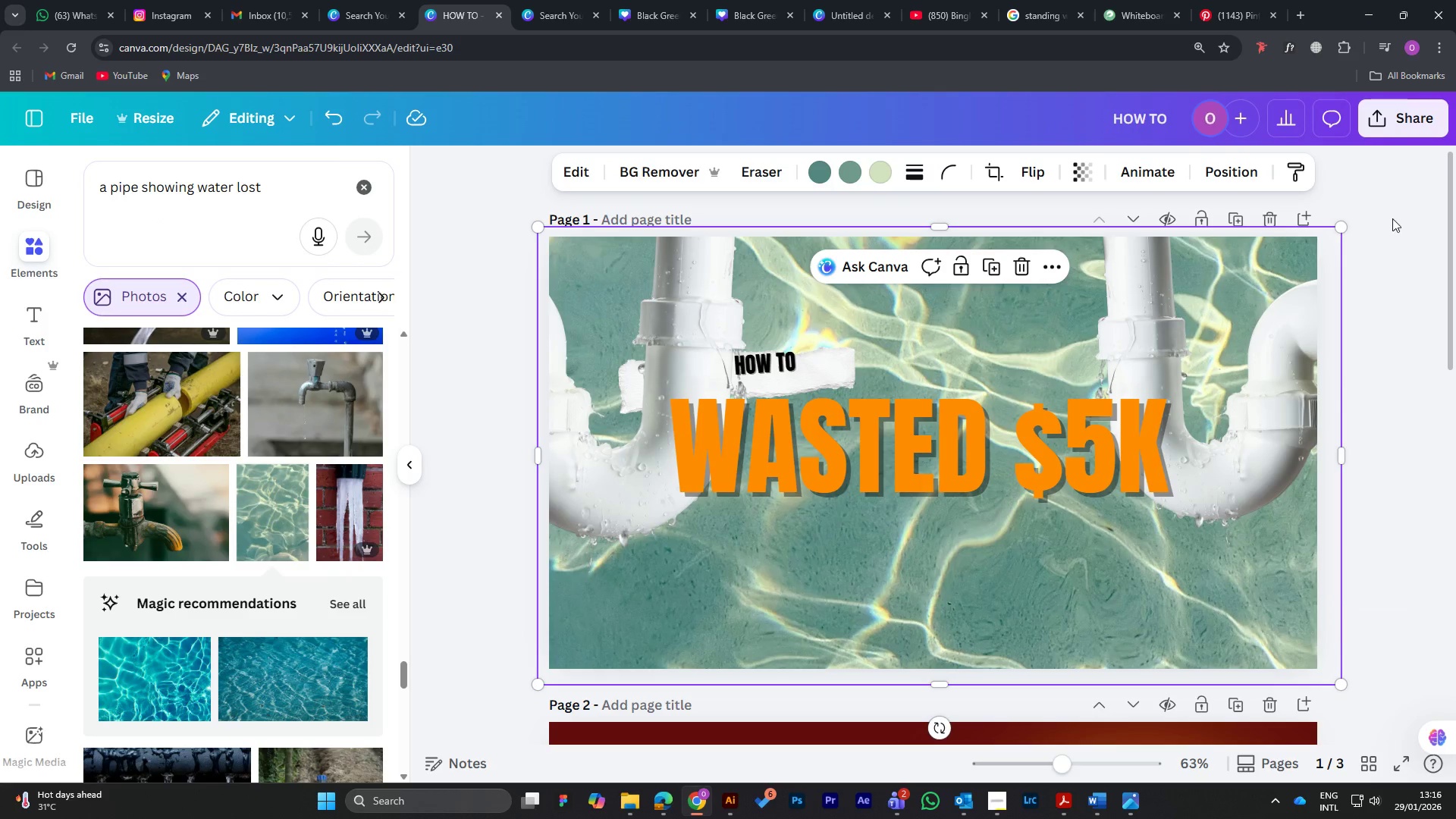 
wait(5.34)
 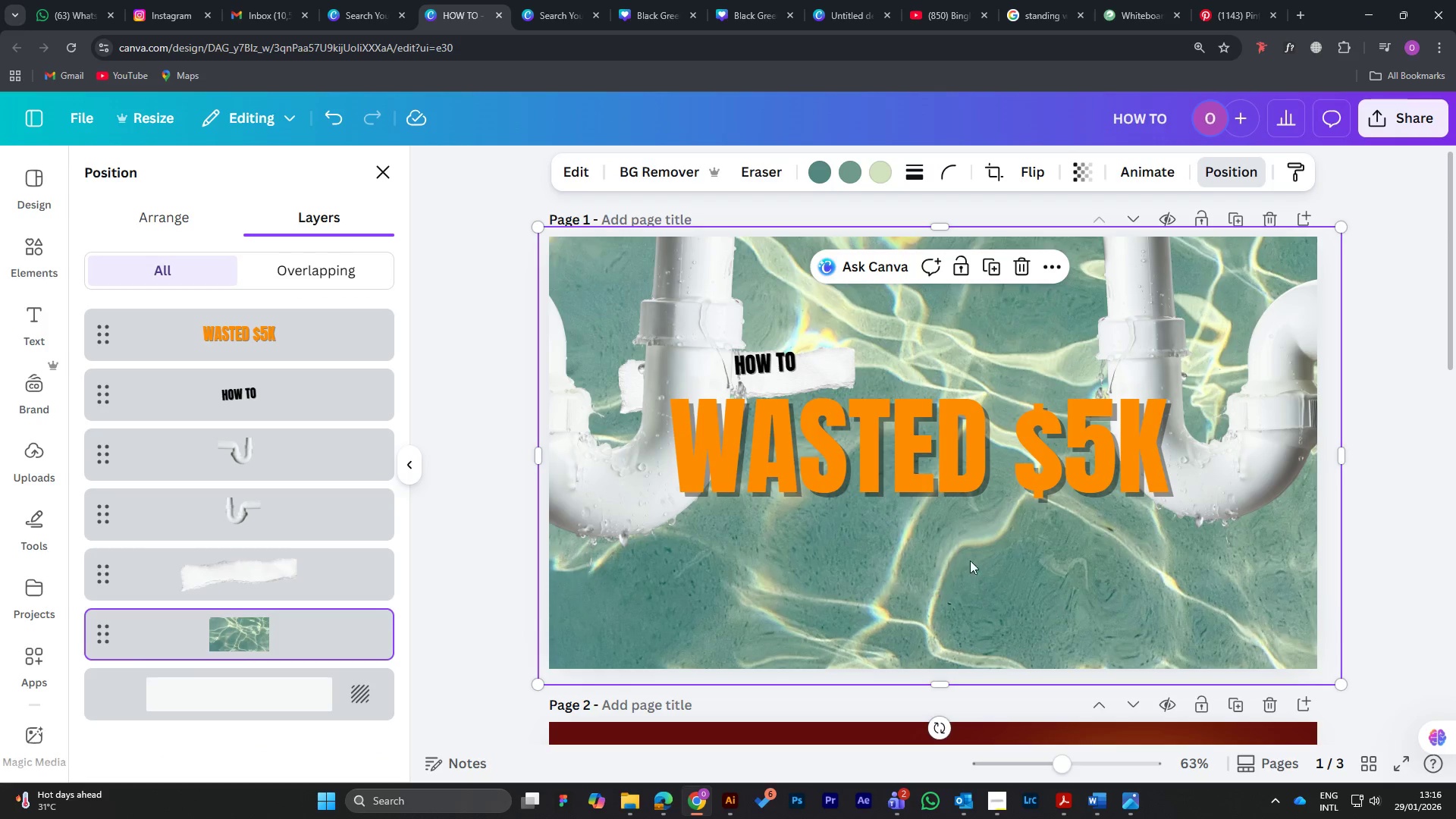 
left_click([1015, 611])
 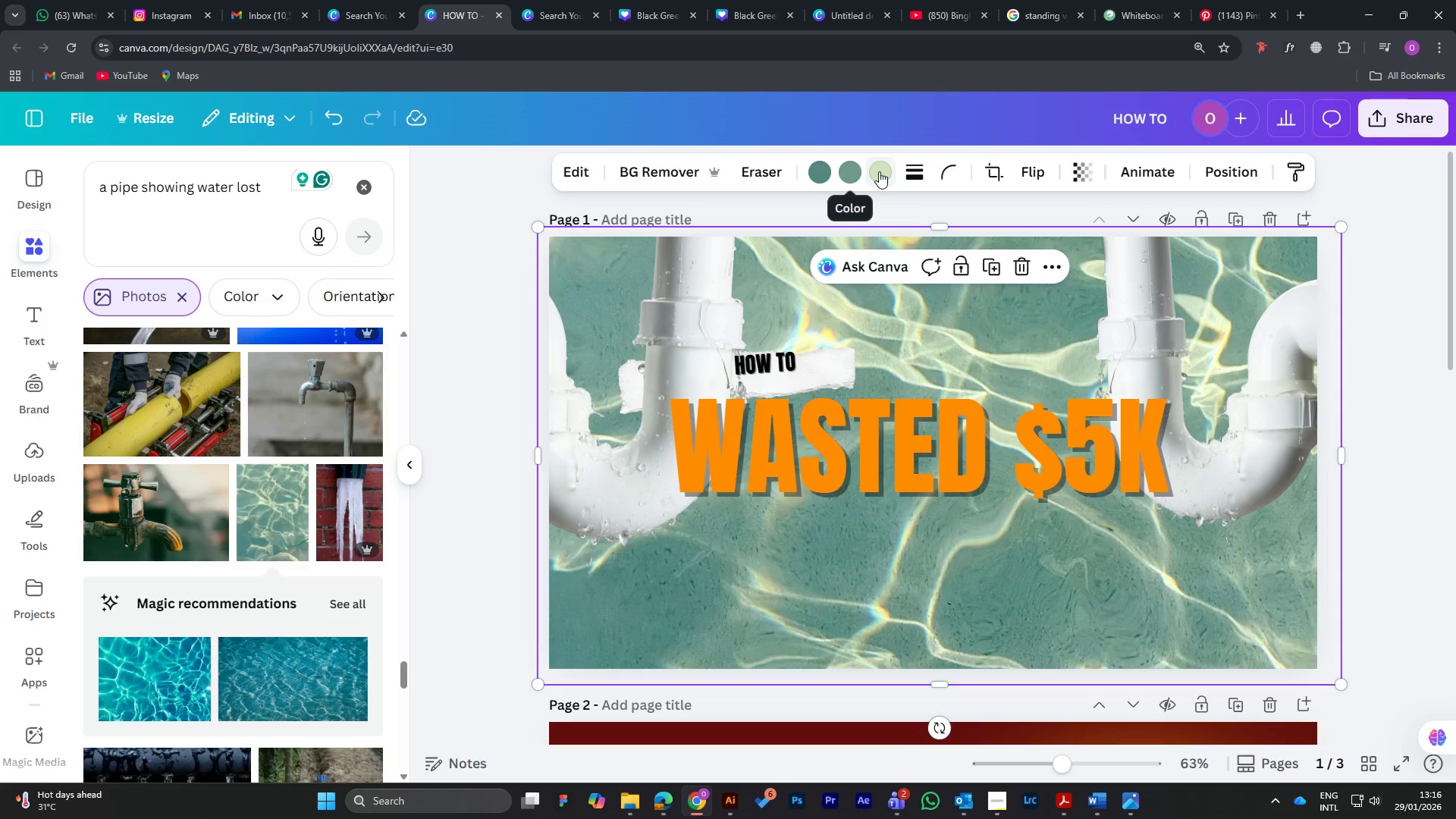 
wait(6.19)
 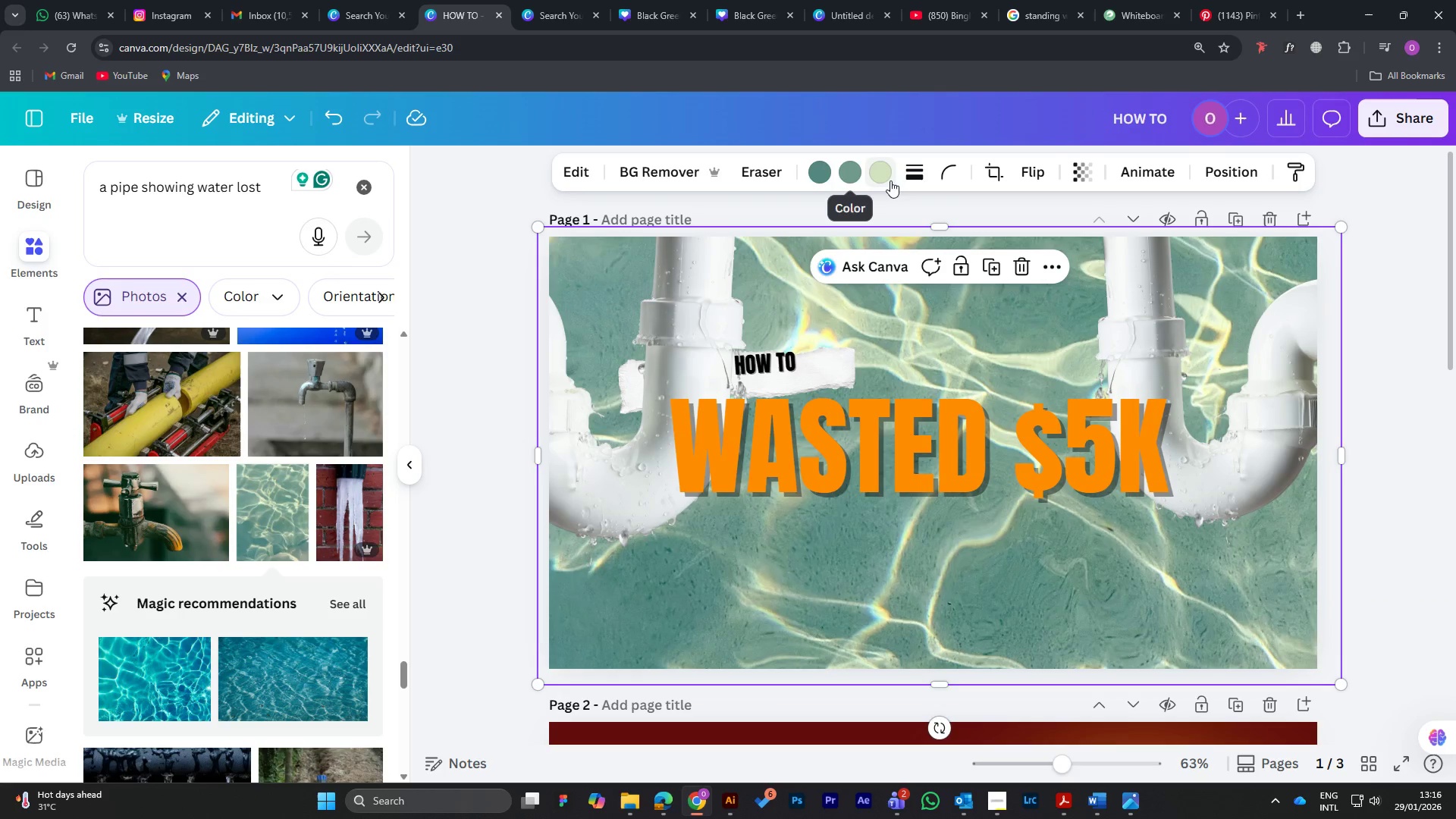 
left_click([879, 171])
 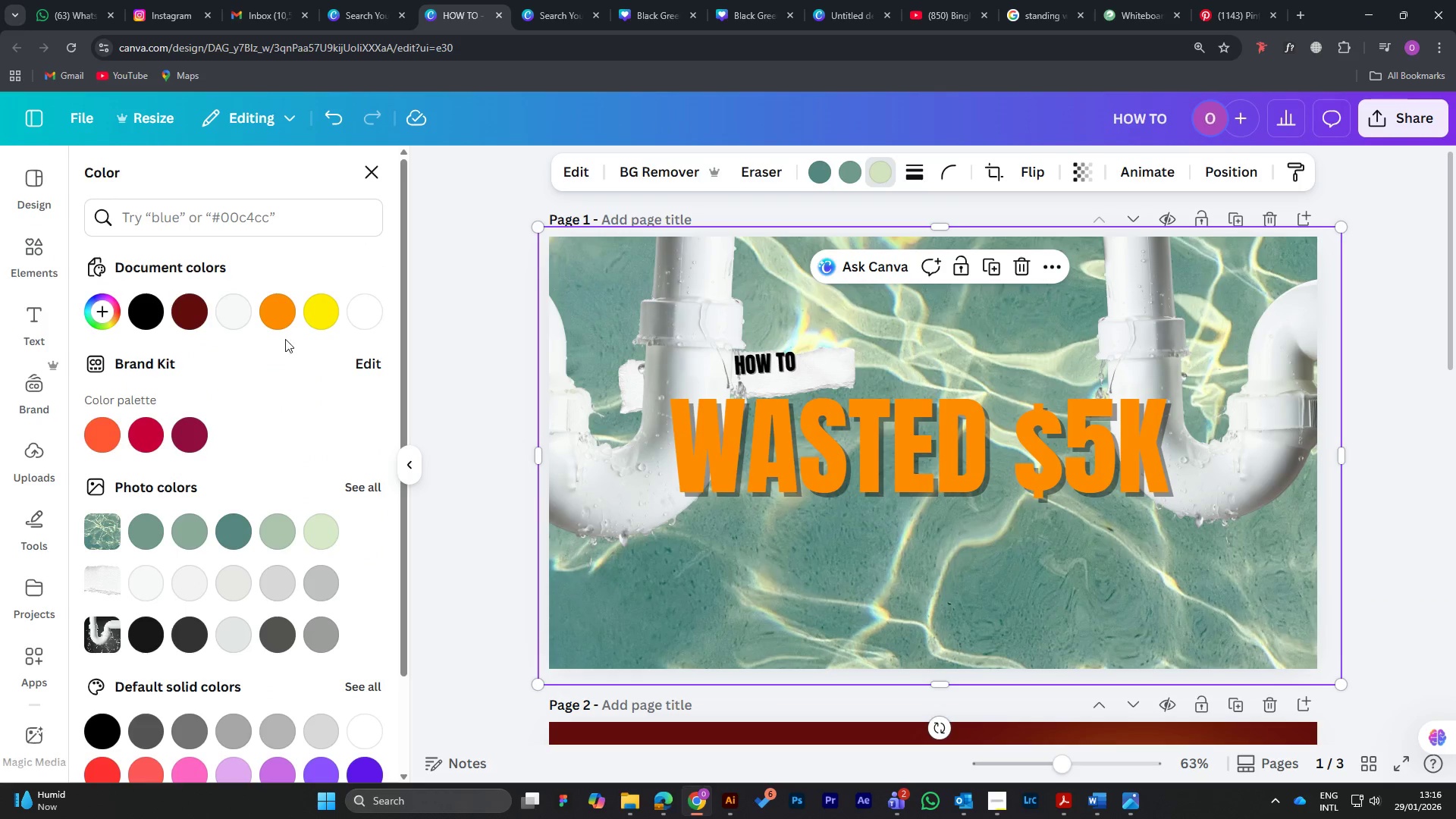 
left_click([236, 311])
 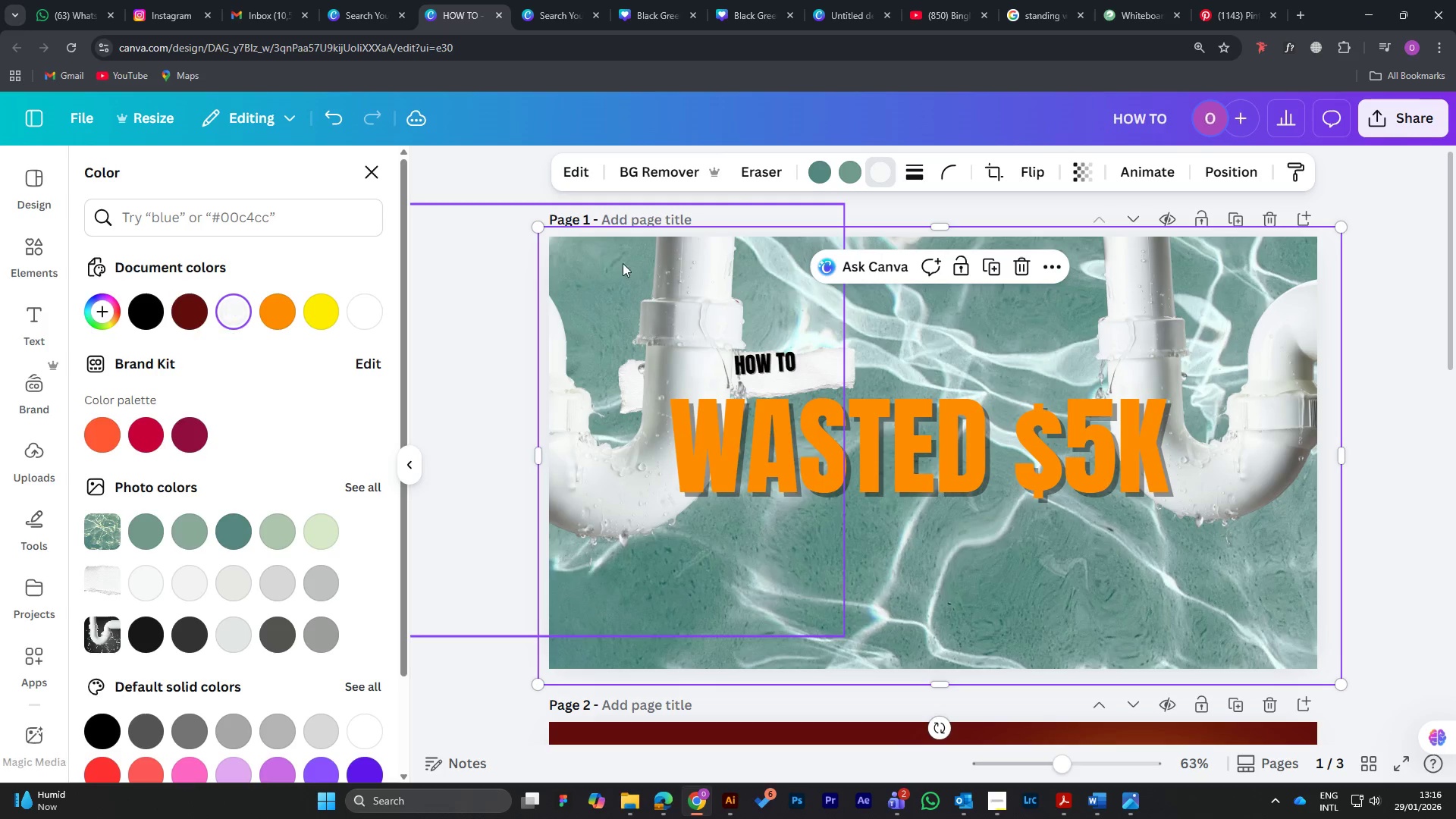 
left_click([815, 182])
 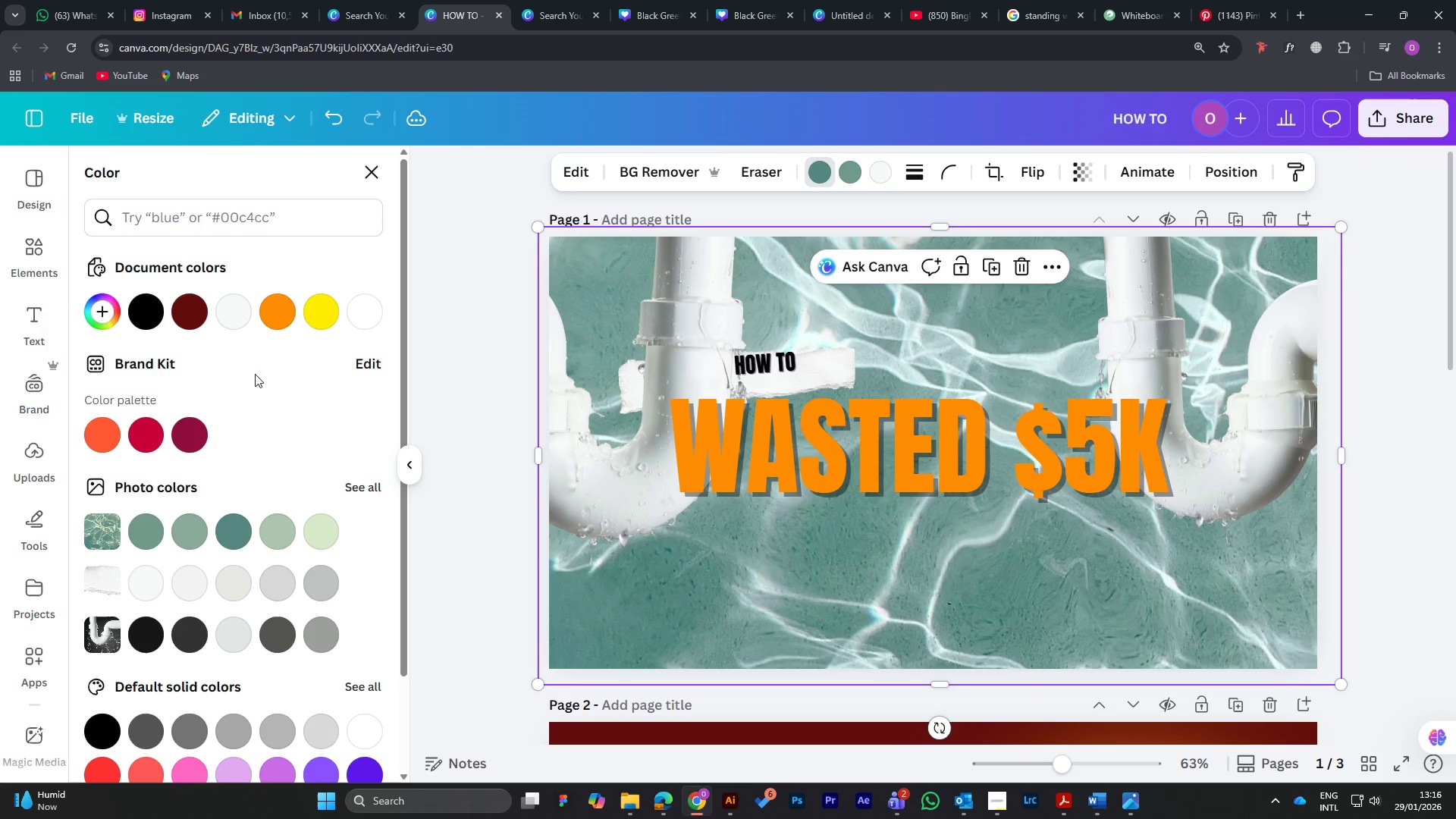 
left_click([277, 319])
 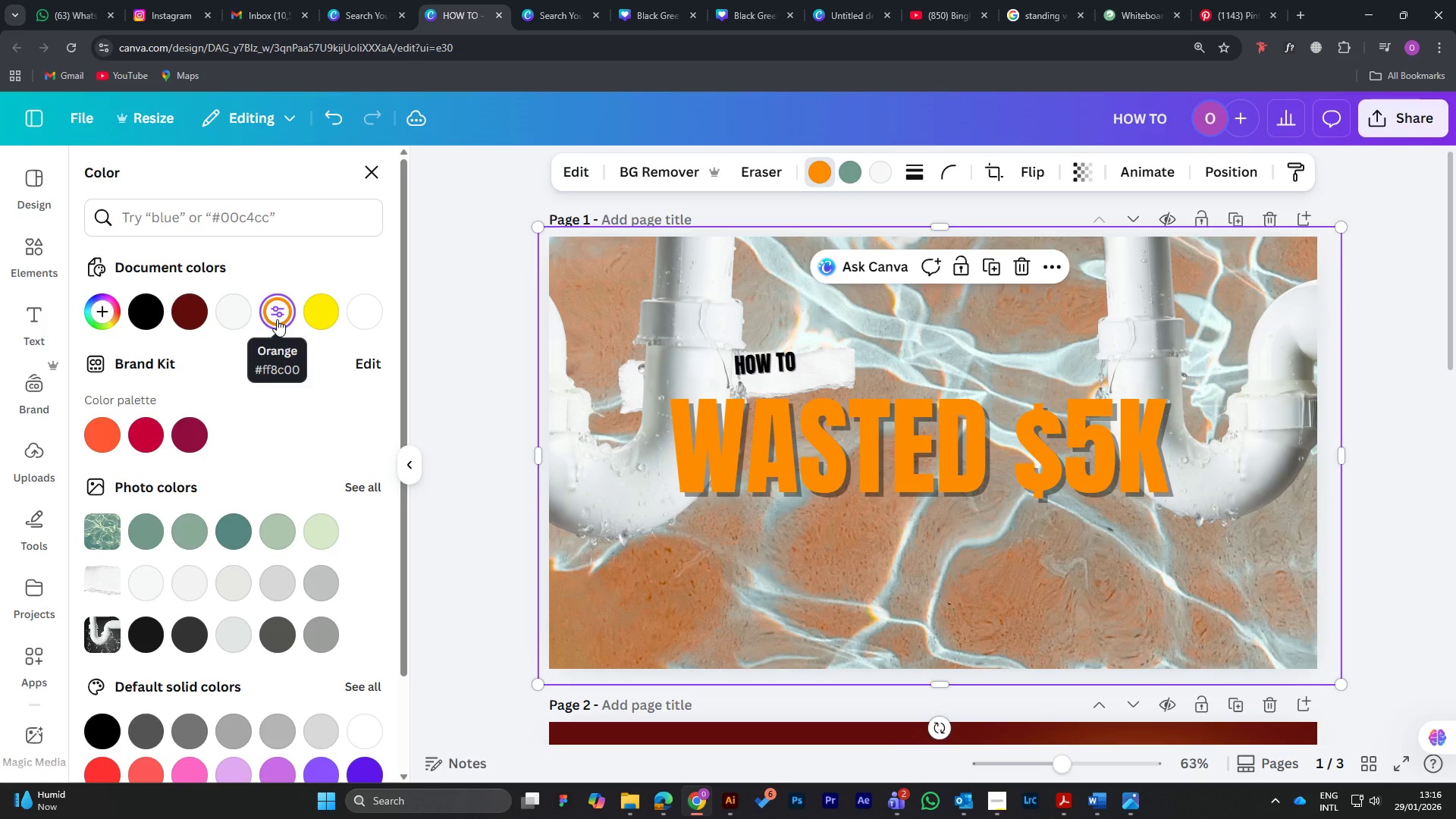 
wait(5.02)
 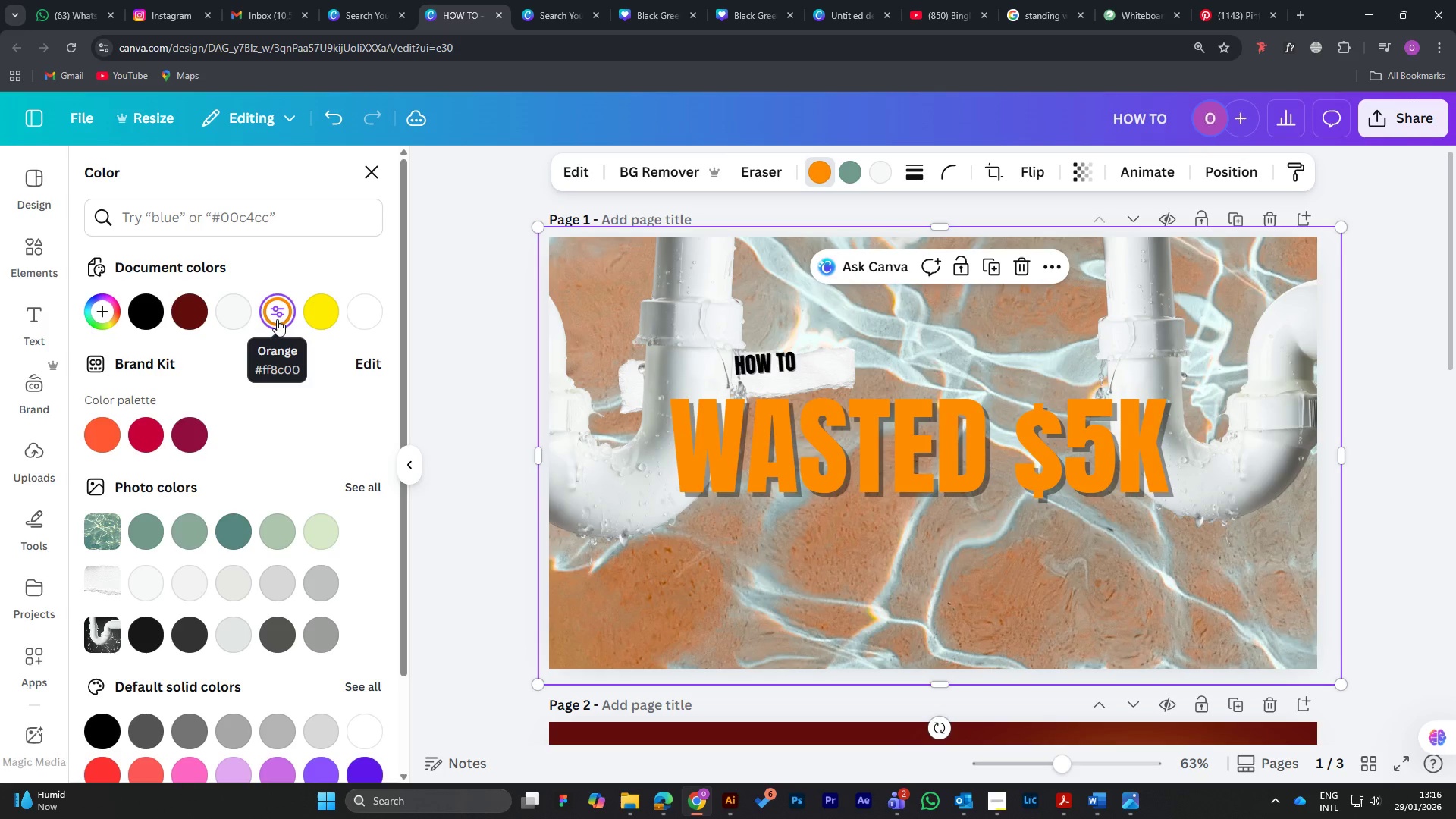 
left_click([851, 170])
 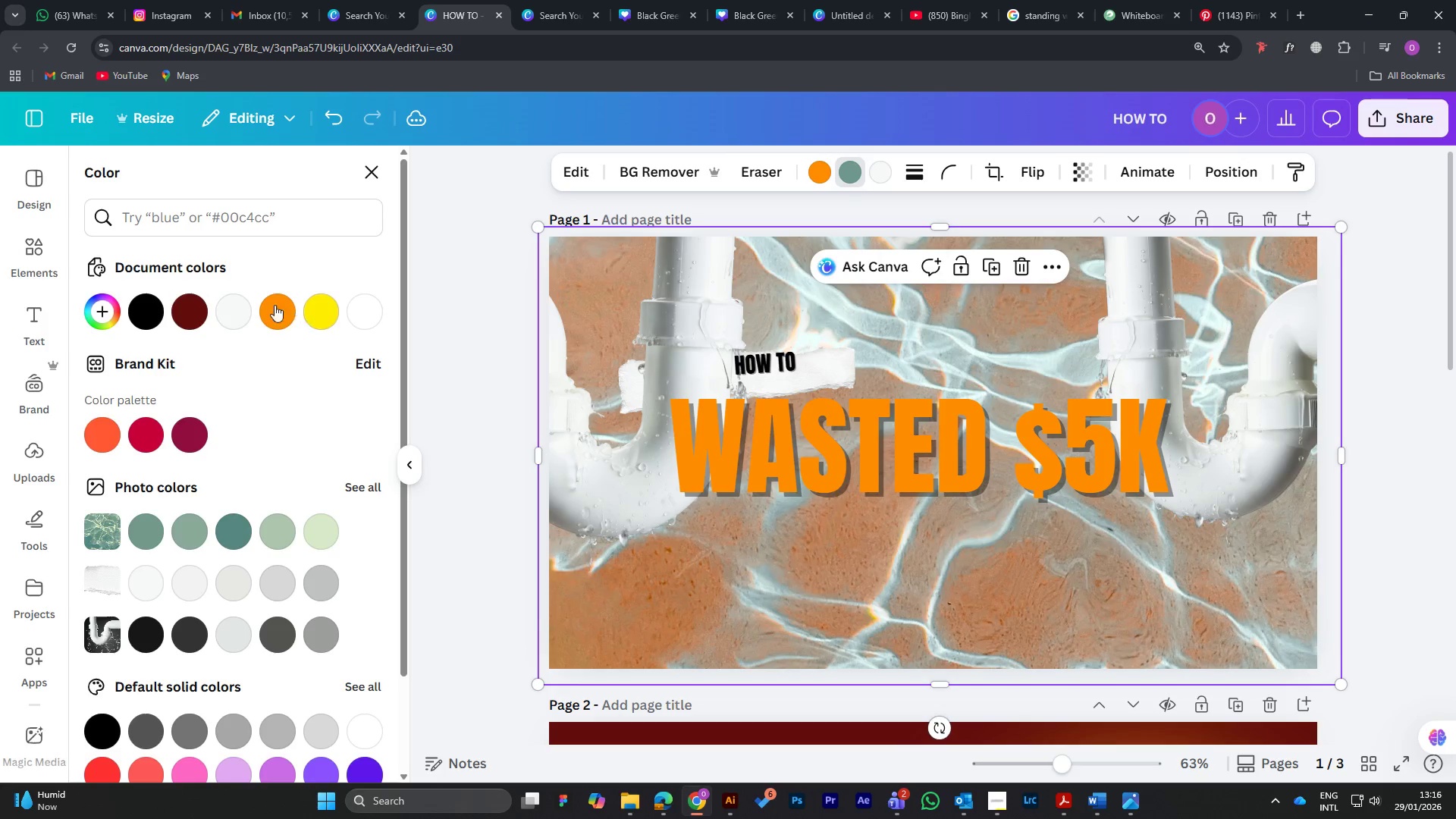 
left_click([221, 307])
 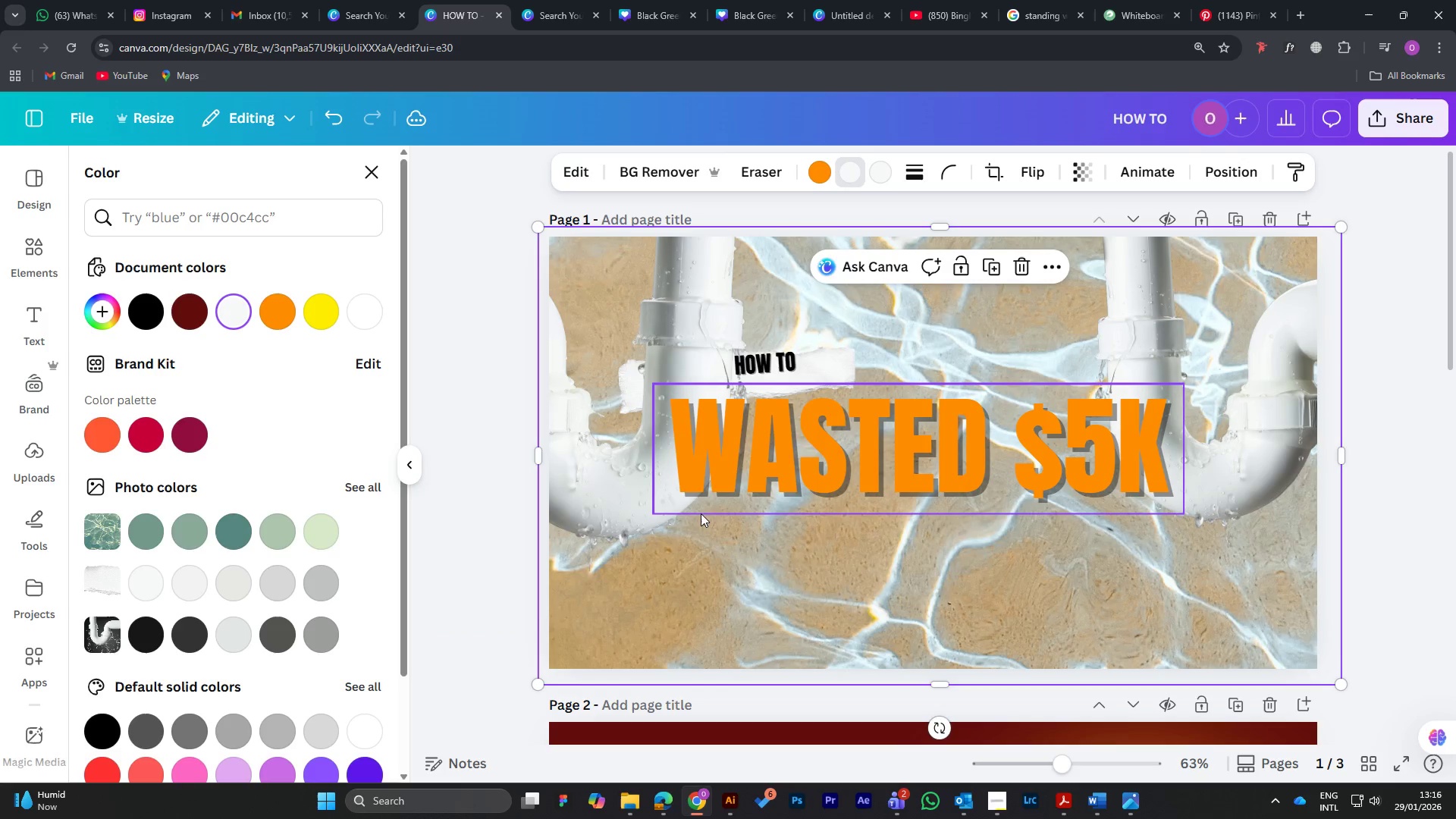 
wait(9.91)
 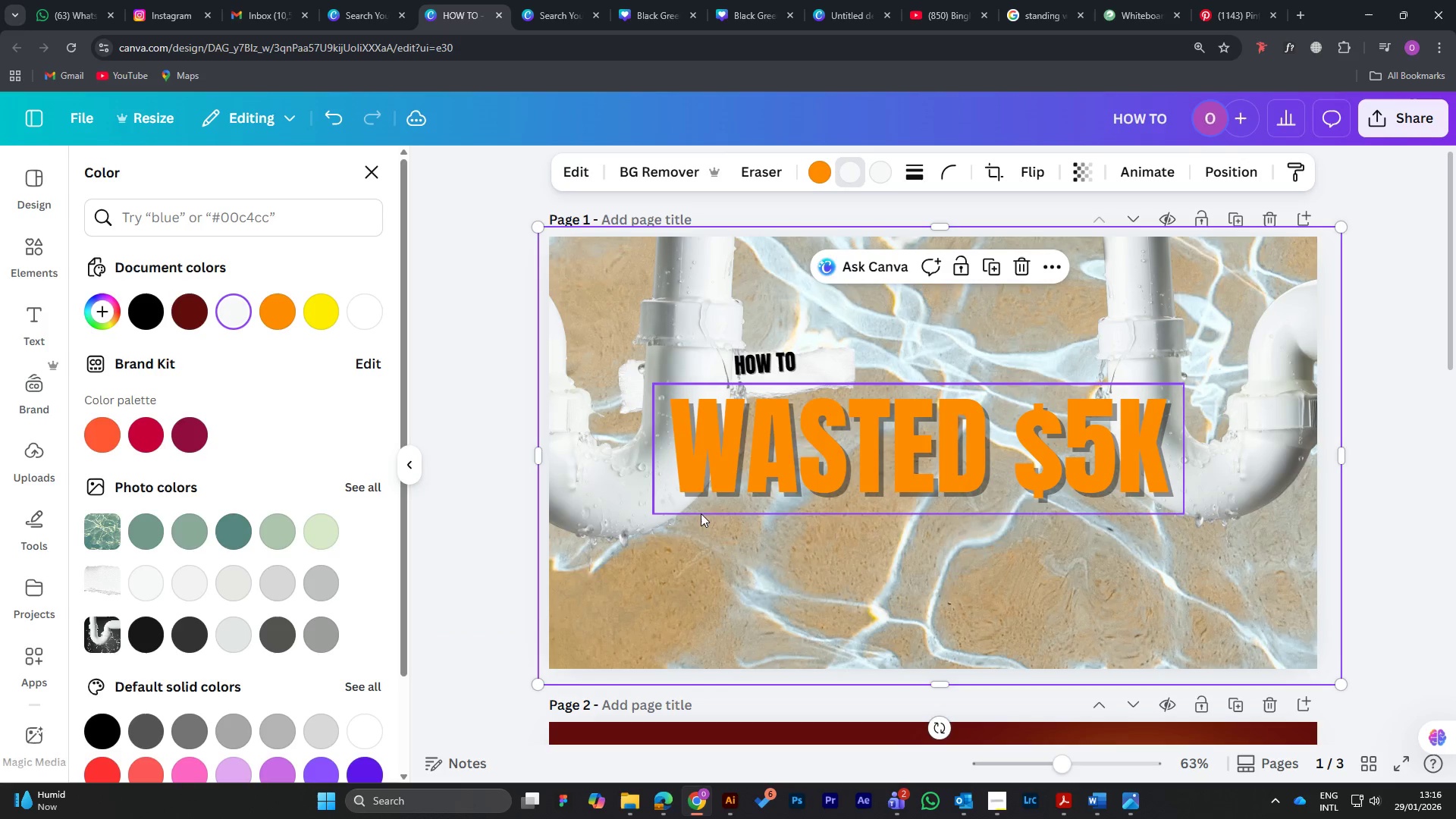 
mouse_move([248, 572])
 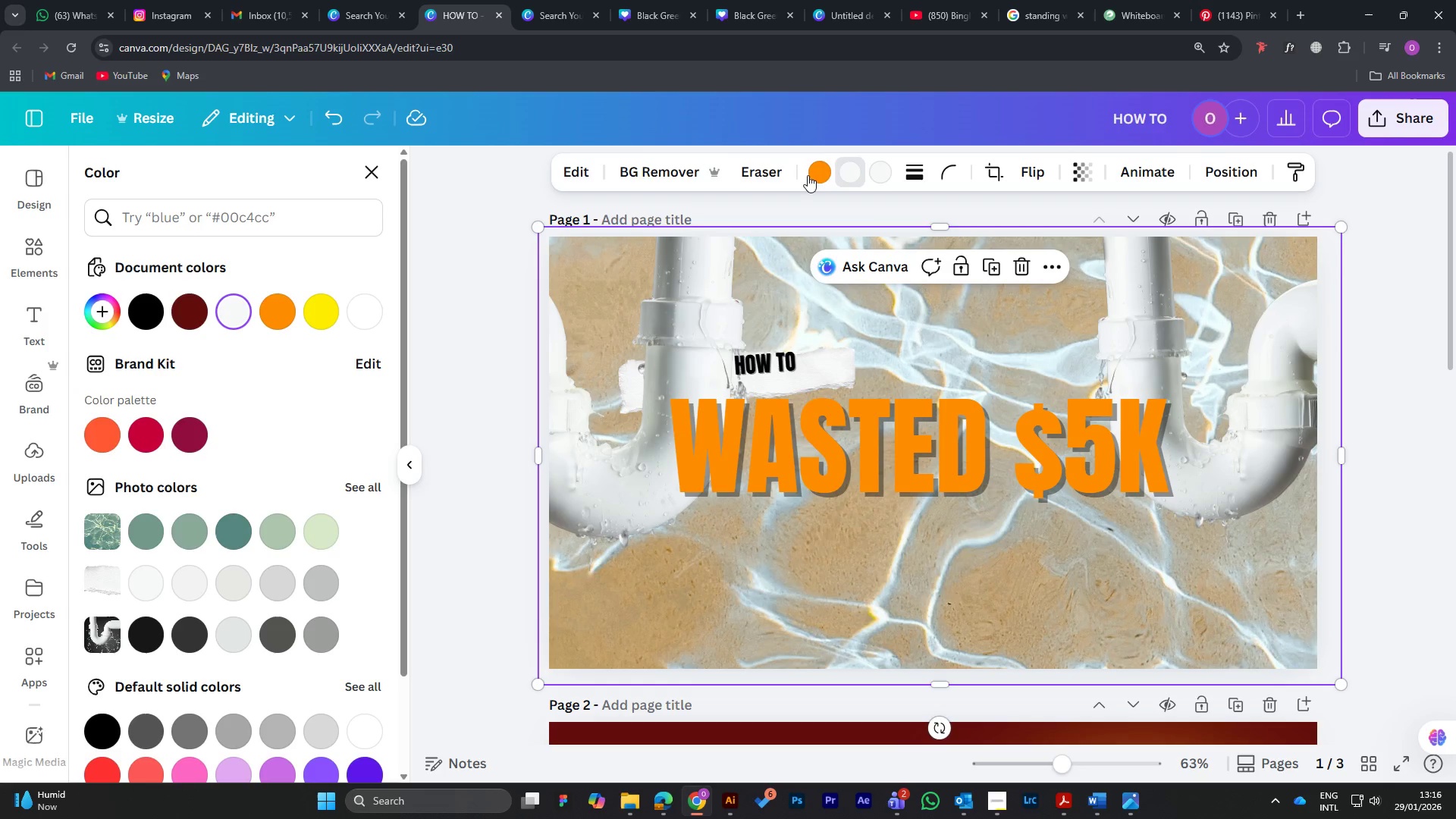 
left_click([820, 169])
 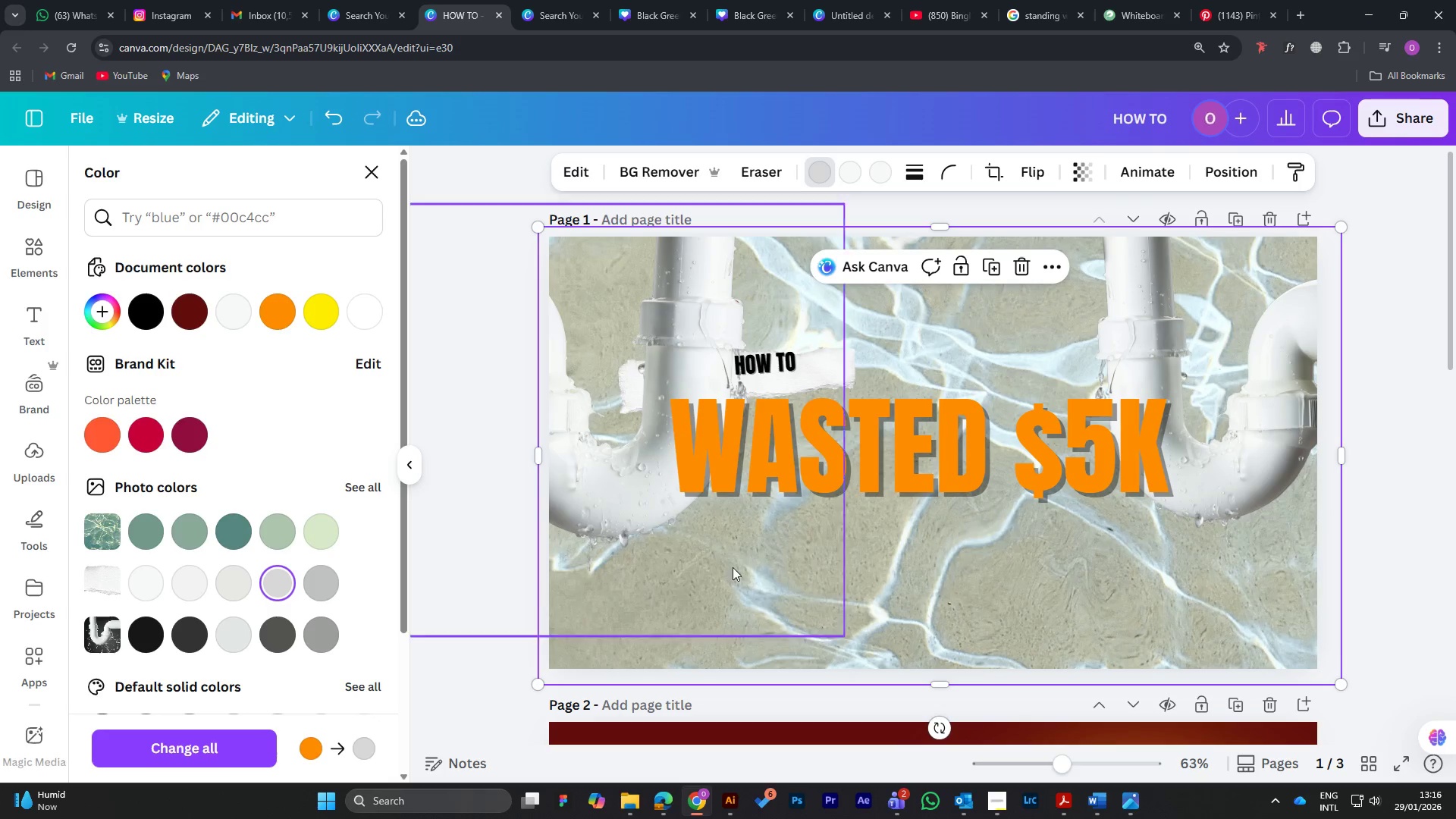 
left_click_drag(start_coordinate=[1162, 342], to_coordinate=[1167, 350])
 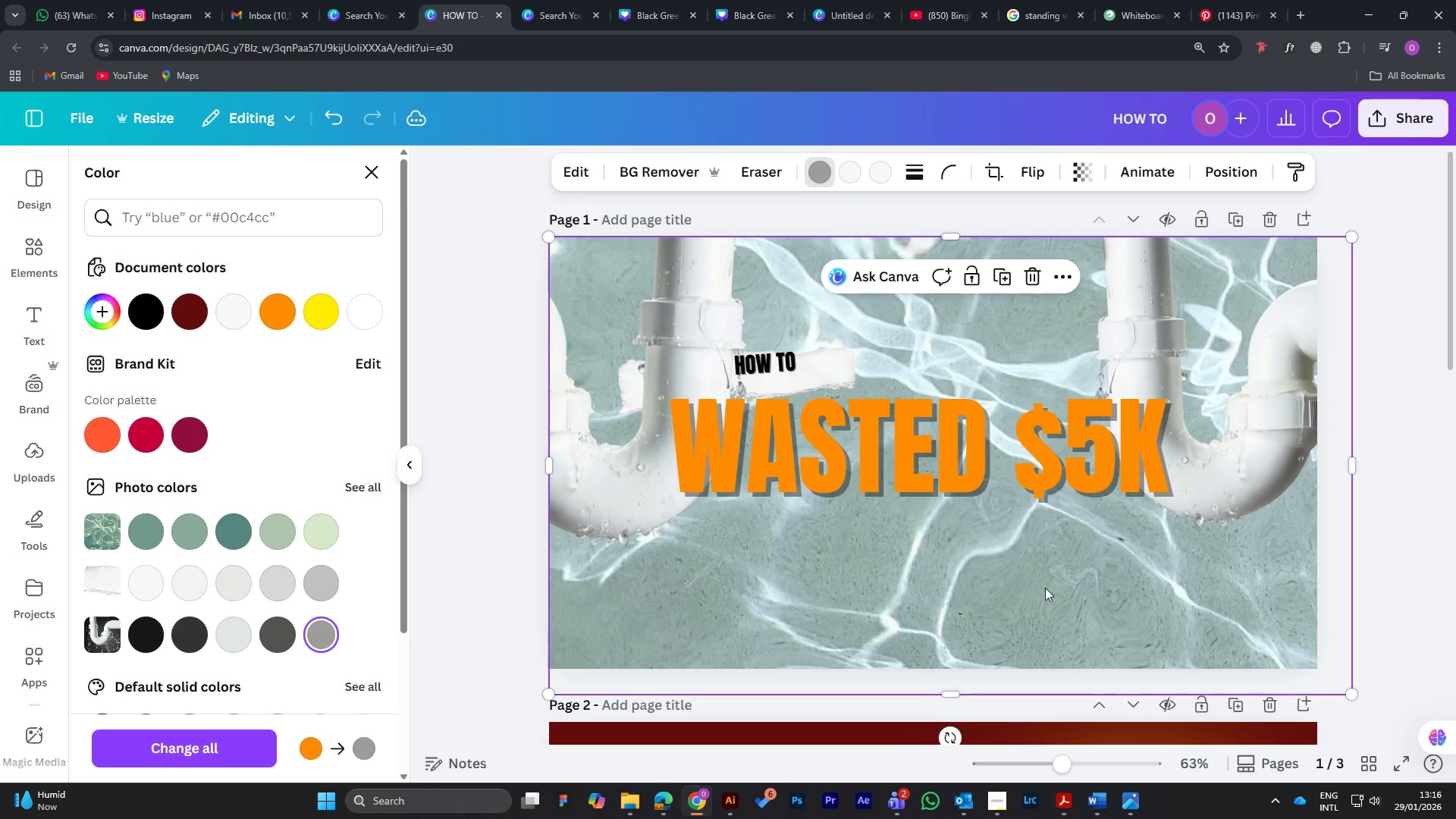 
wait(7.06)
 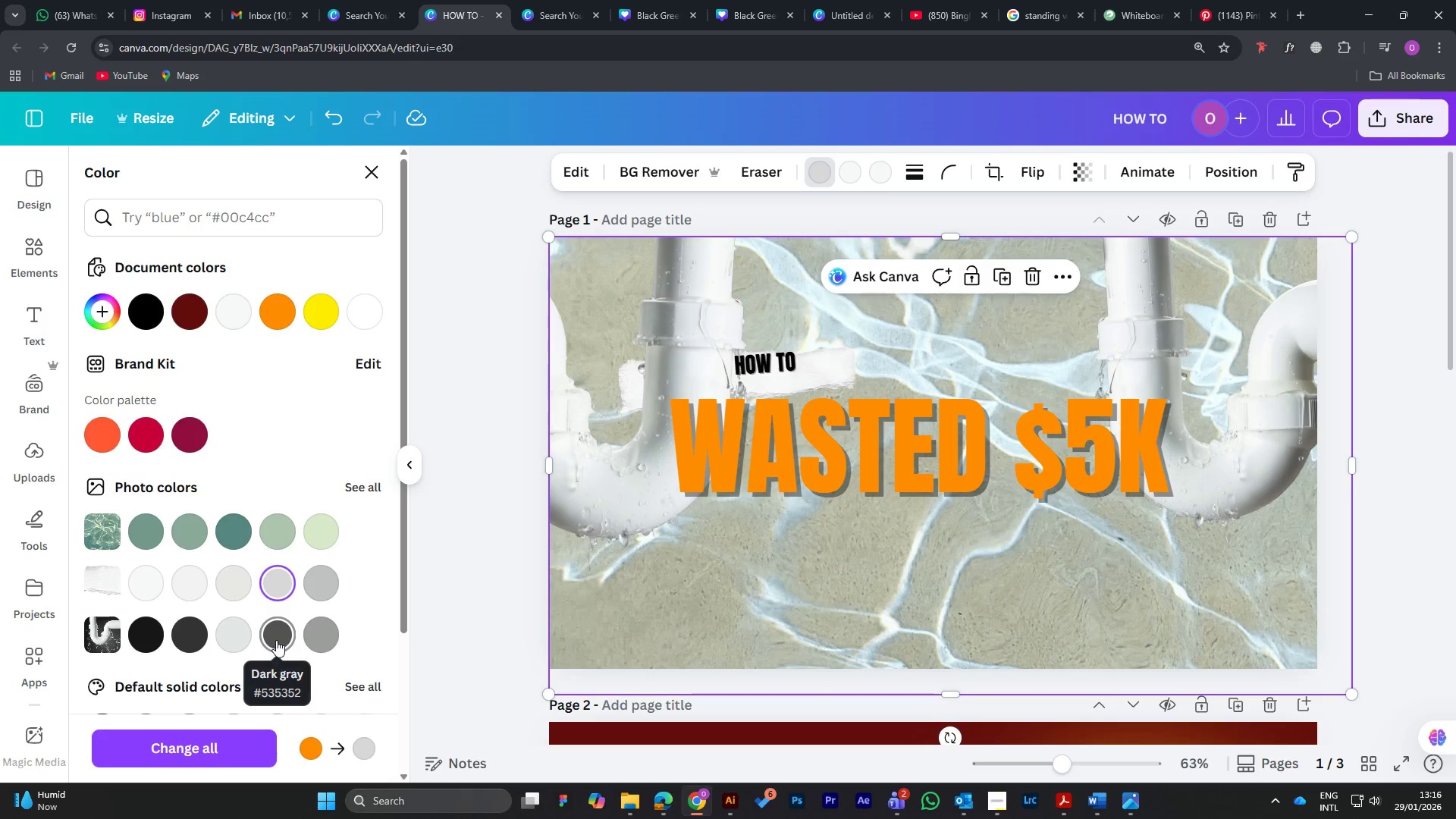 
left_click_drag(start_coordinate=[839, 462], to_coordinate=[861, 479])
 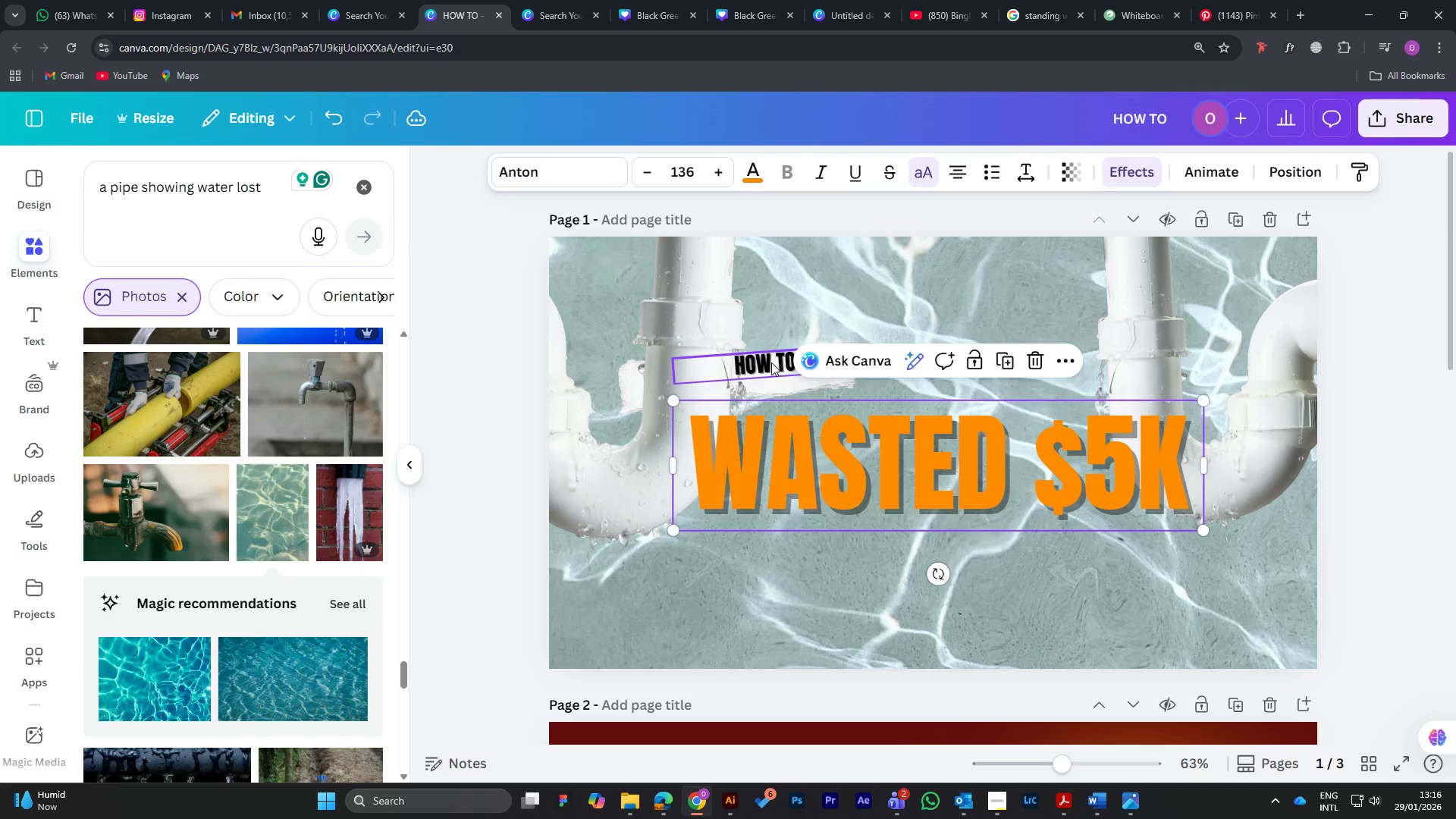 
left_click_drag(start_coordinate=[771, 362], to_coordinate=[942, 563])
 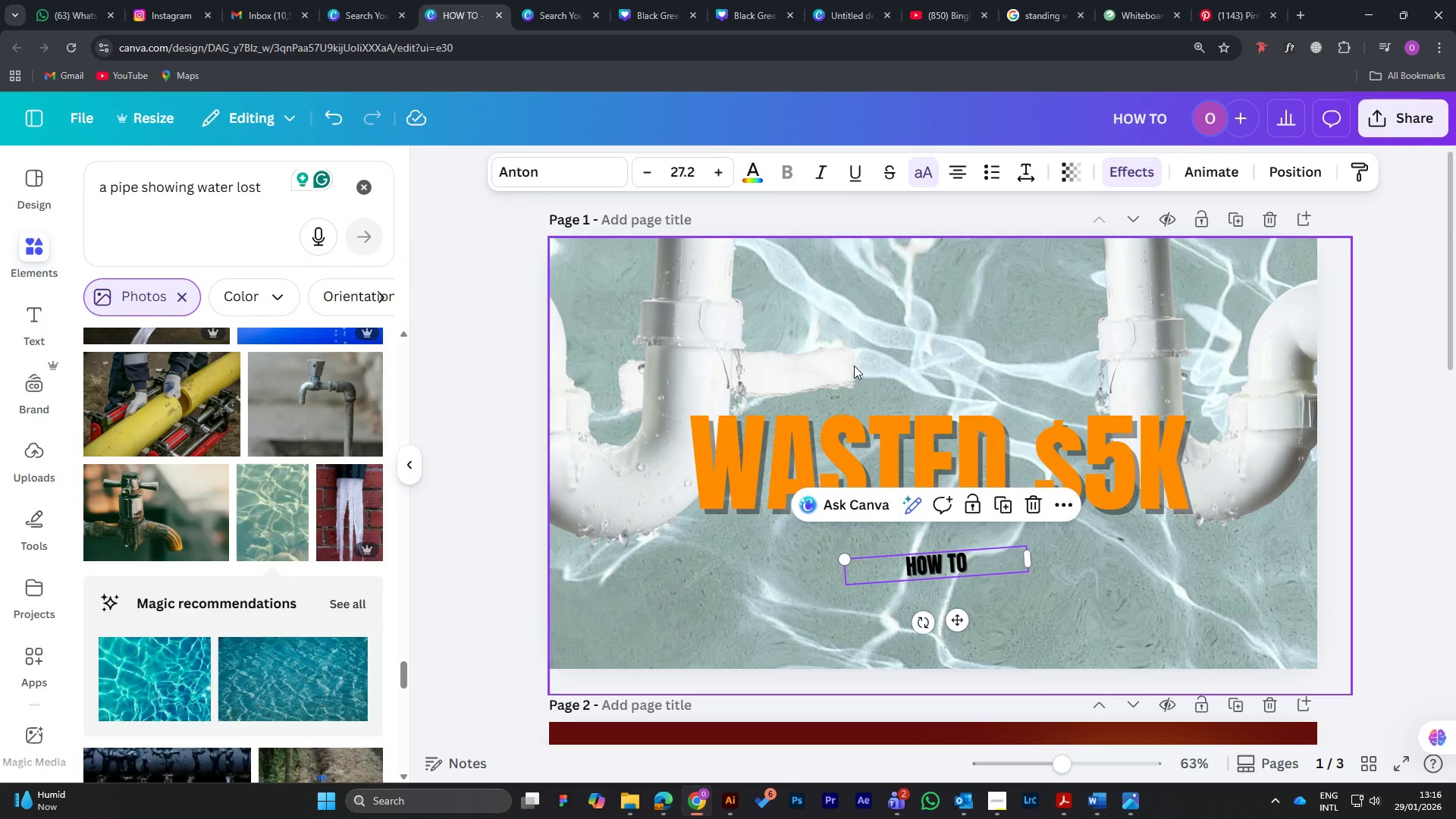 
left_click_drag(start_coordinate=[849, 364], to_coordinate=[1068, 532])
 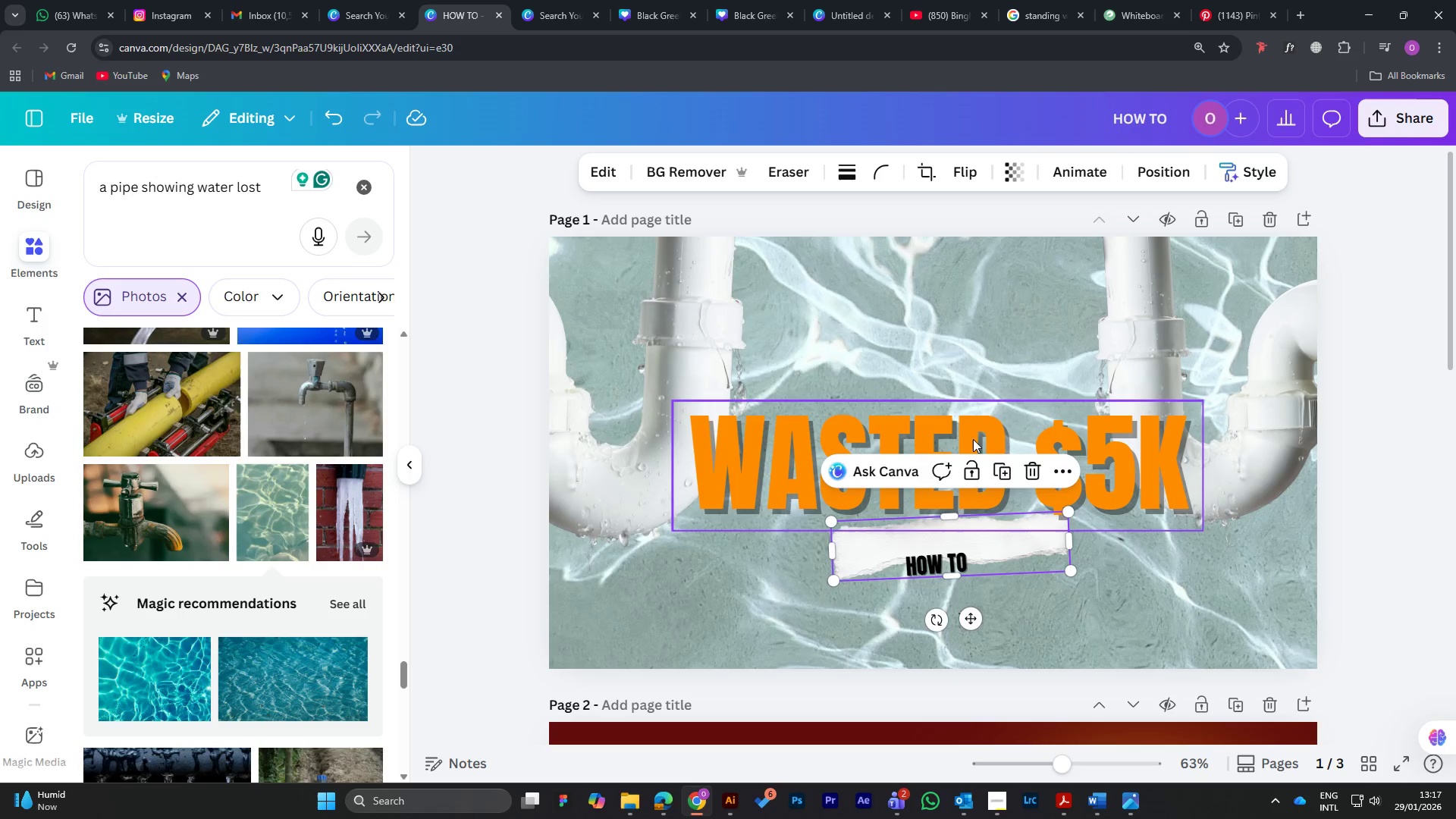 
left_click_drag(start_coordinate=[977, 436], to_coordinate=[974, 372])
 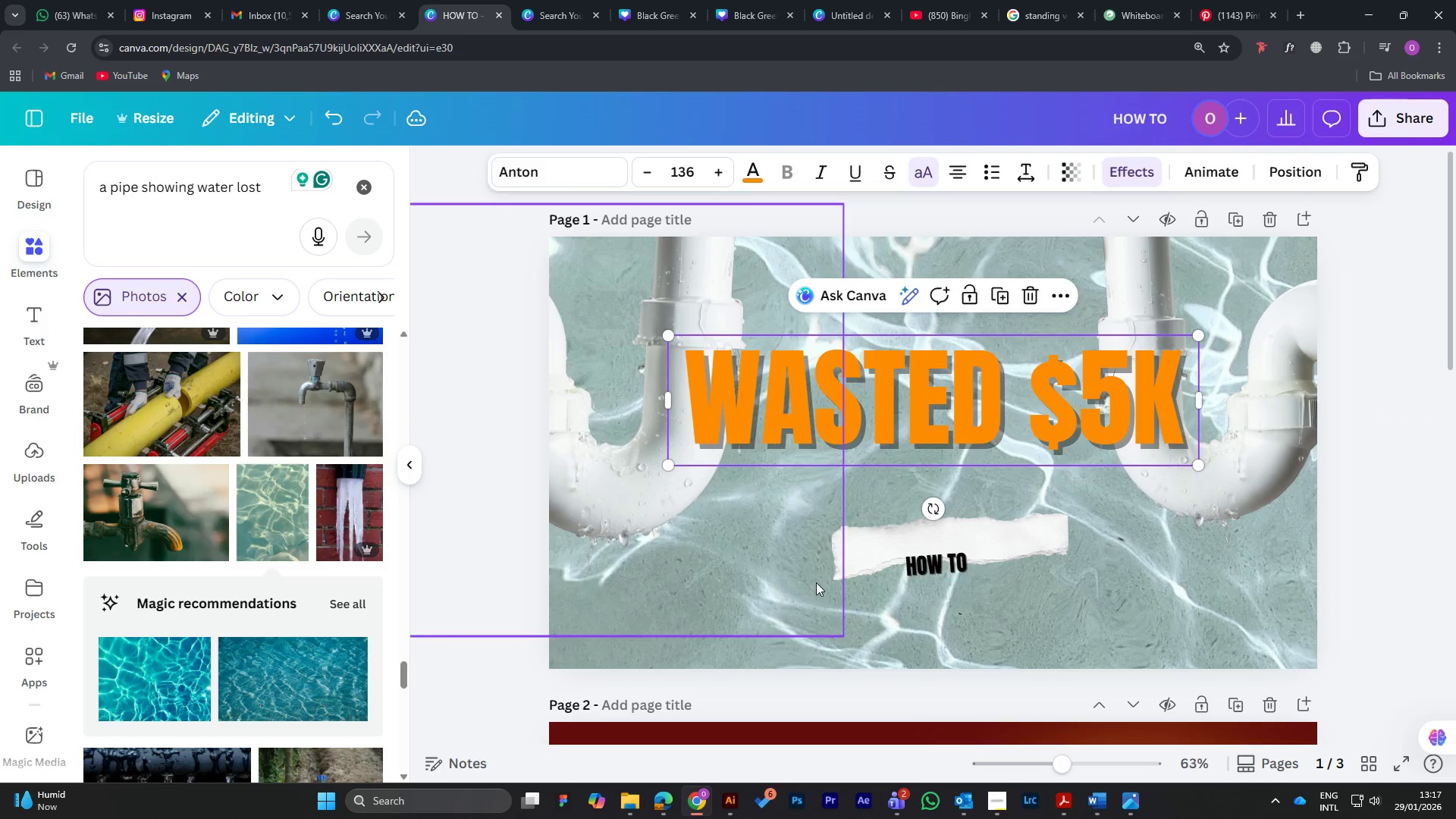 
scroll: coordinate [802, 538], scroll_direction: down, amount: 5.0
 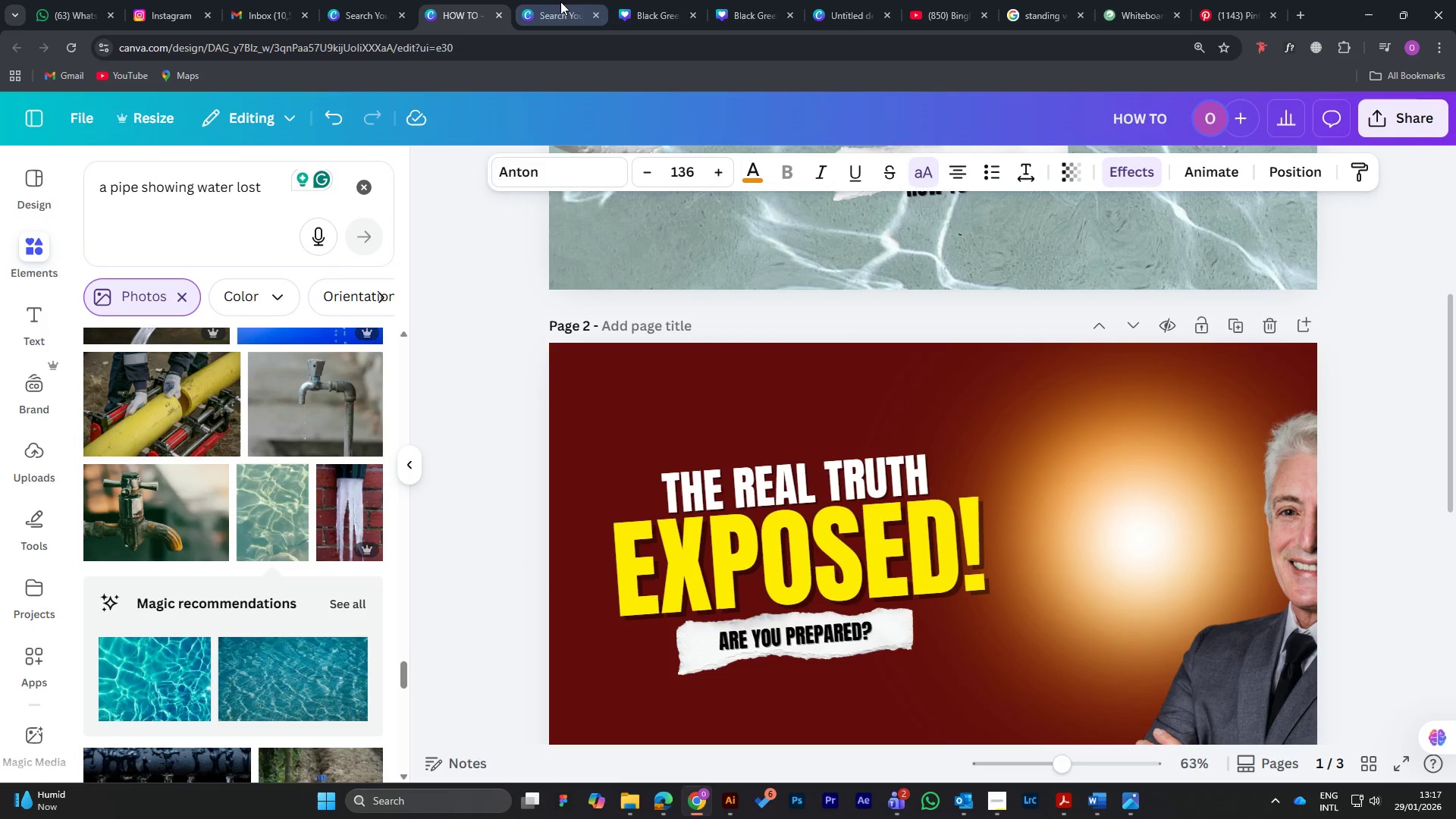 
left_click([554, 7])
 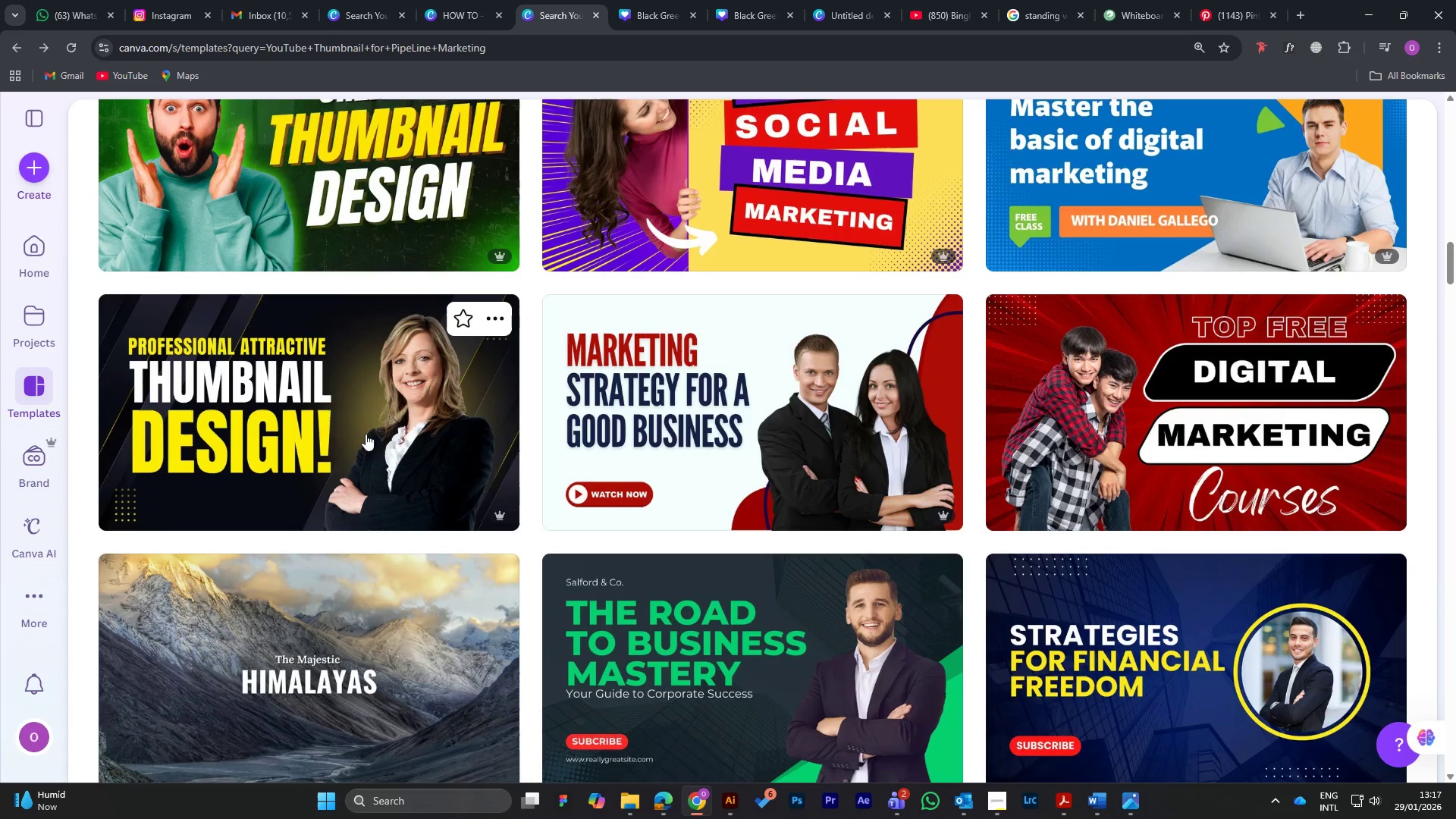 
scroll: coordinate [378, 436], scroll_direction: down, amount: 1.0
 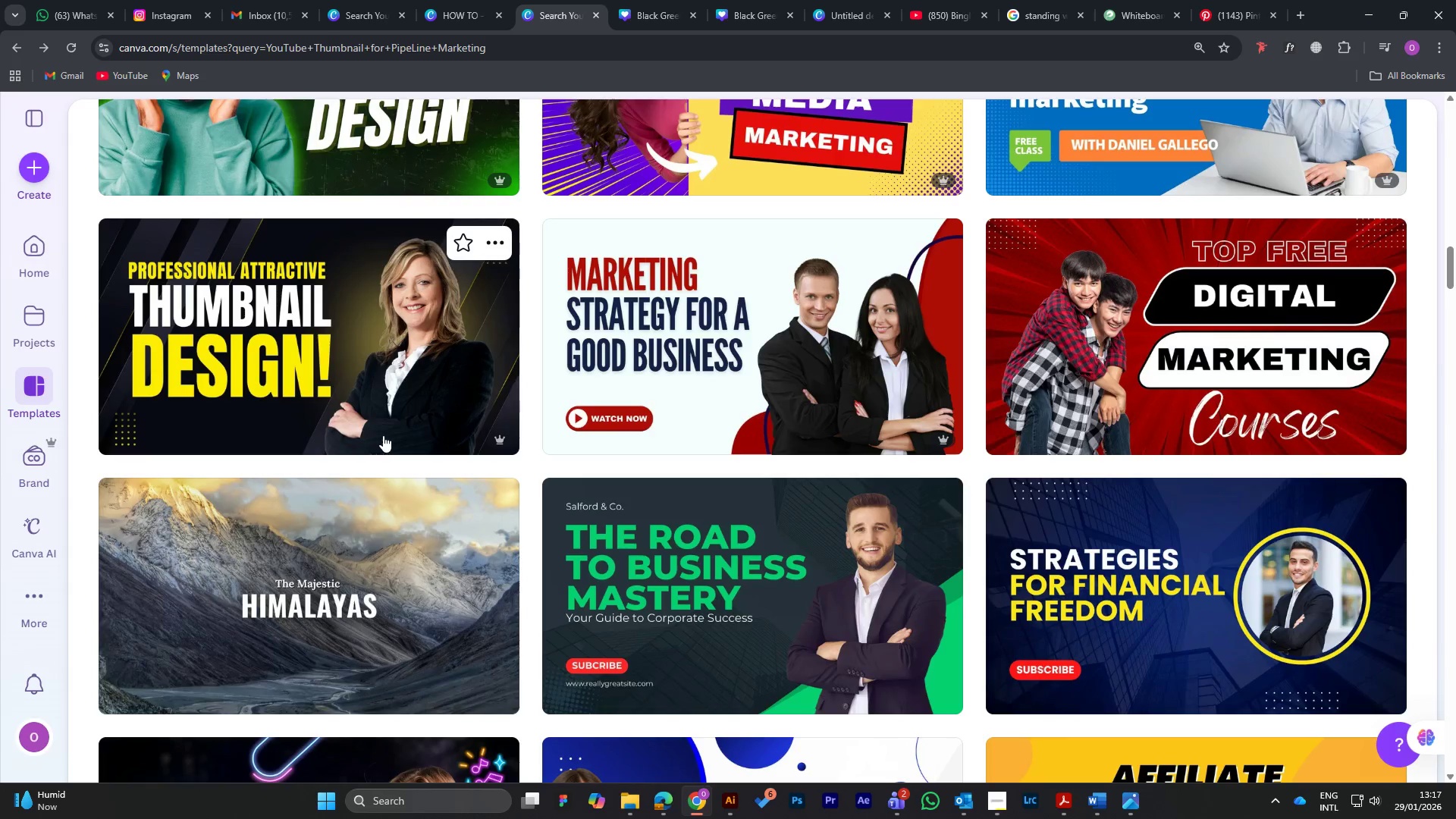 
scroll: coordinate [554, 495], scroll_direction: up, amount: 20.0
 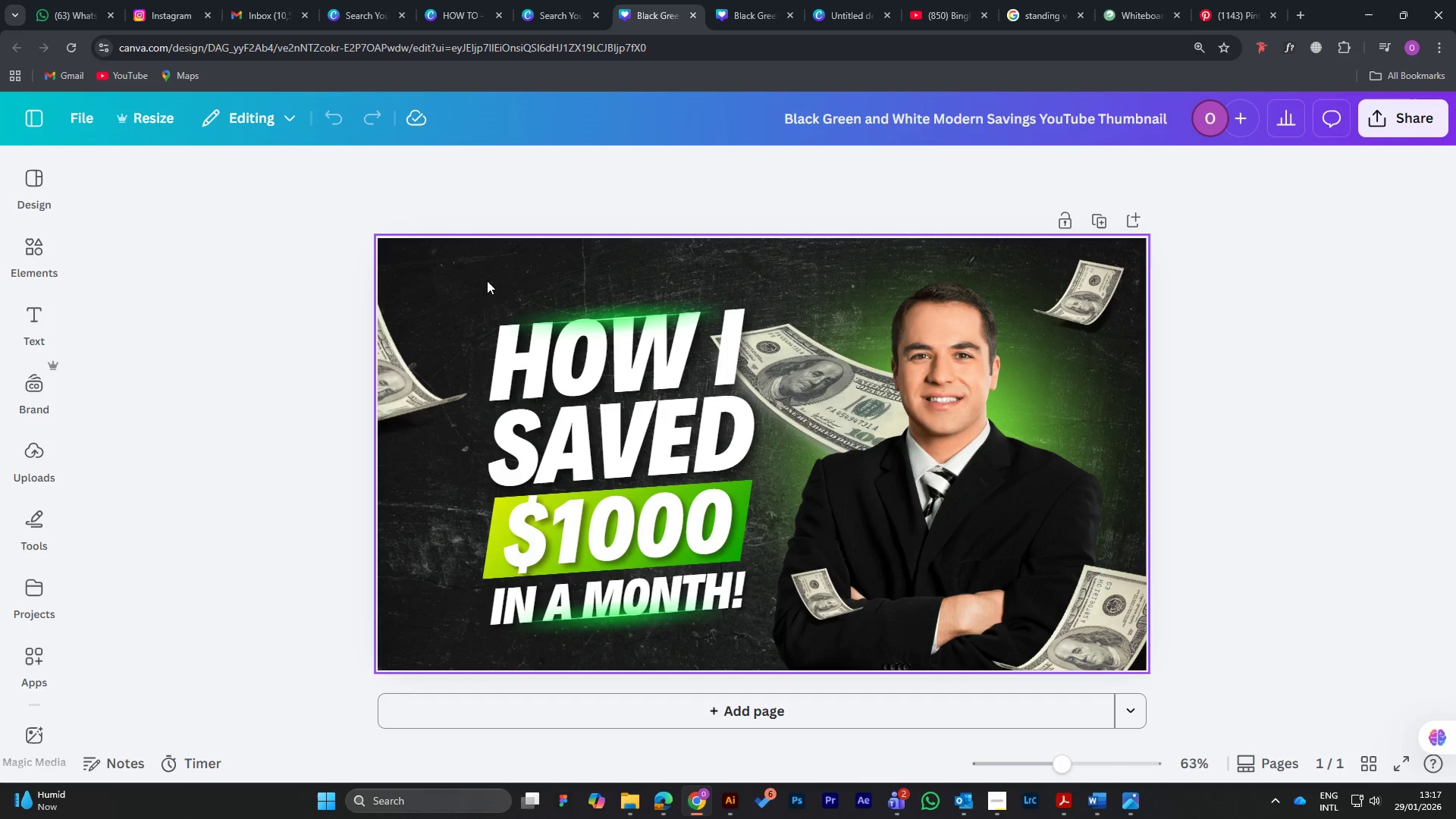 
wait(9.98)
 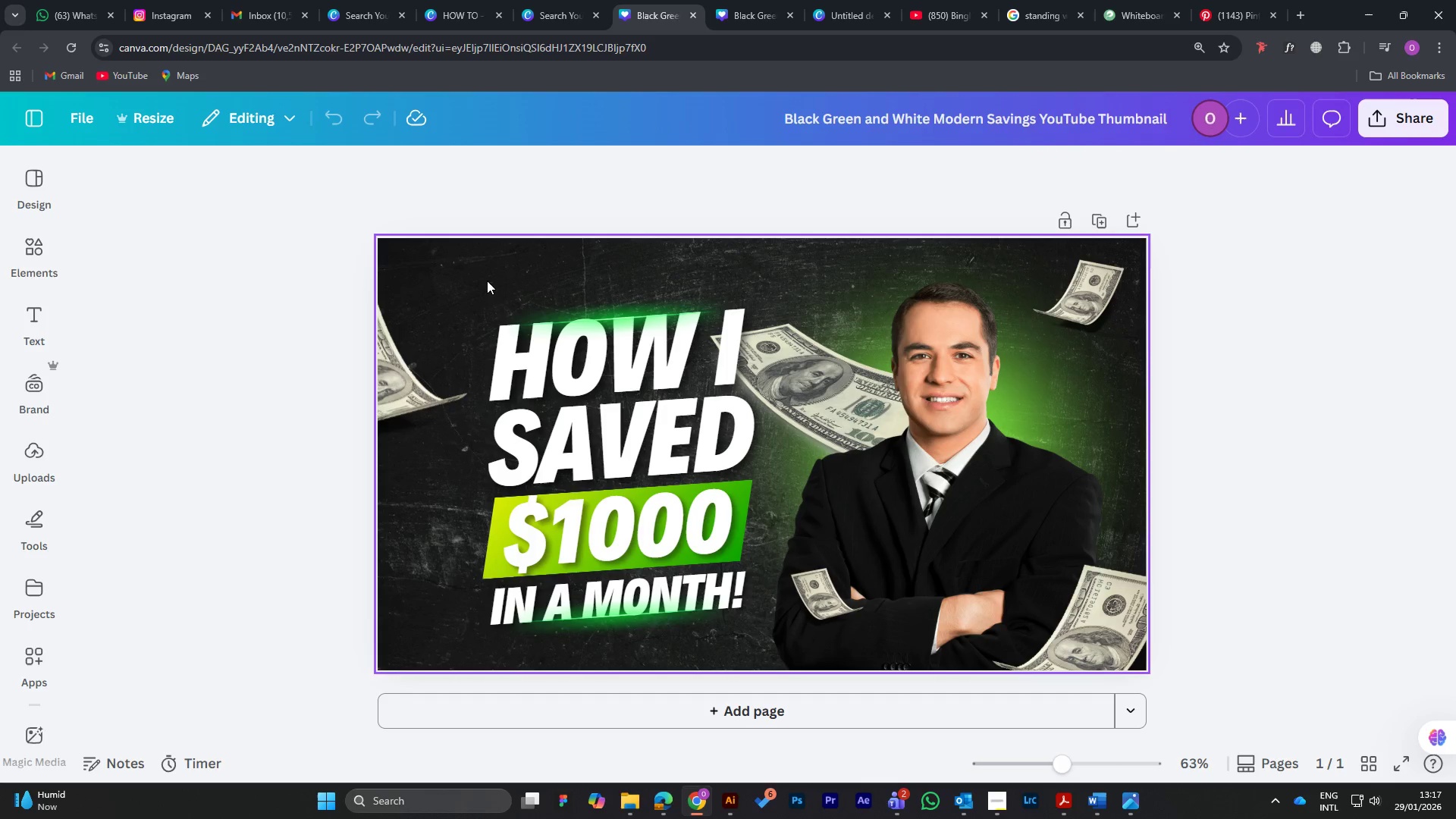 
left_click([494, 547])
 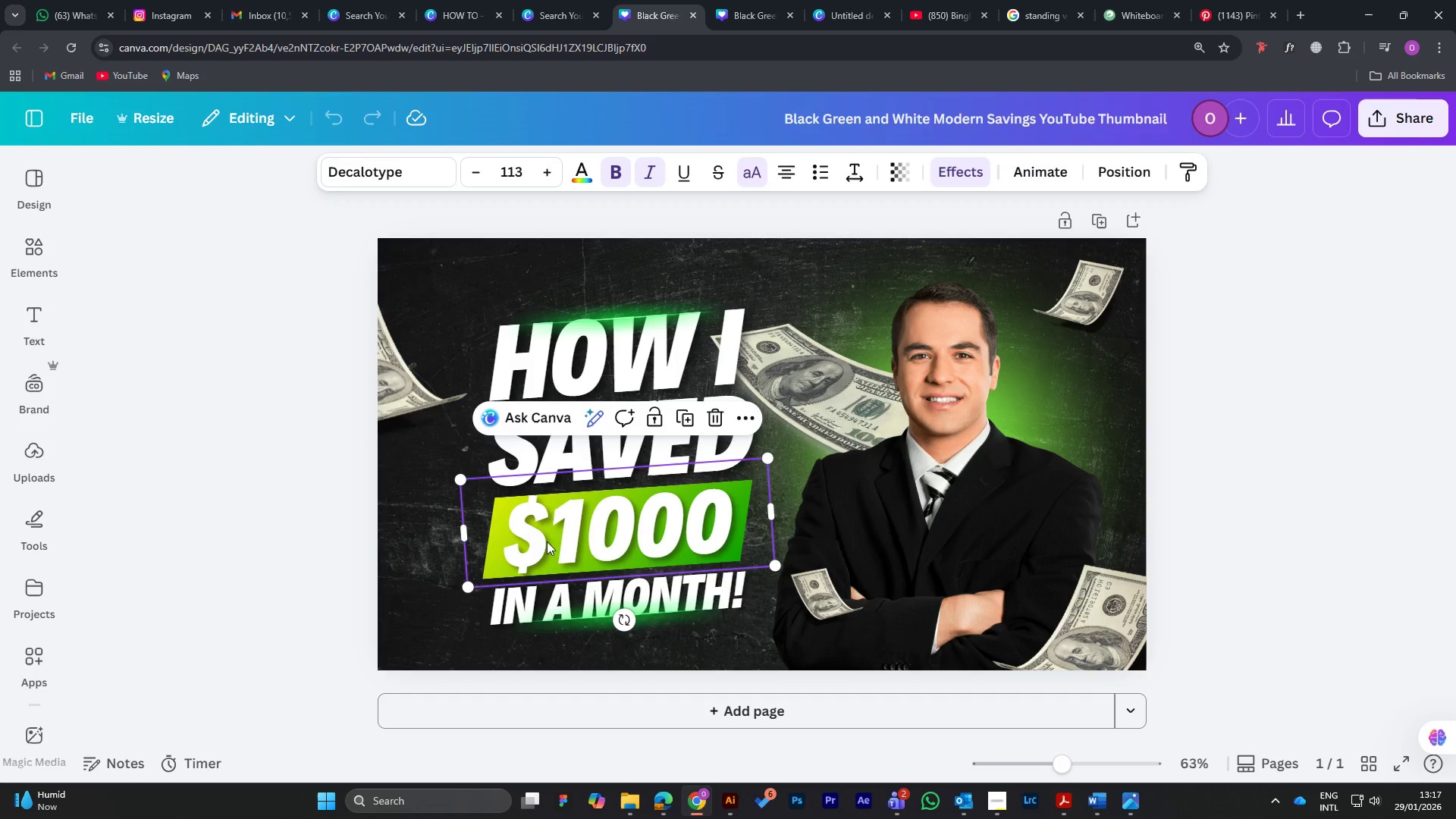 
left_click_drag(start_coordinate=[488, 542], to_coordinate=[543, 511])
 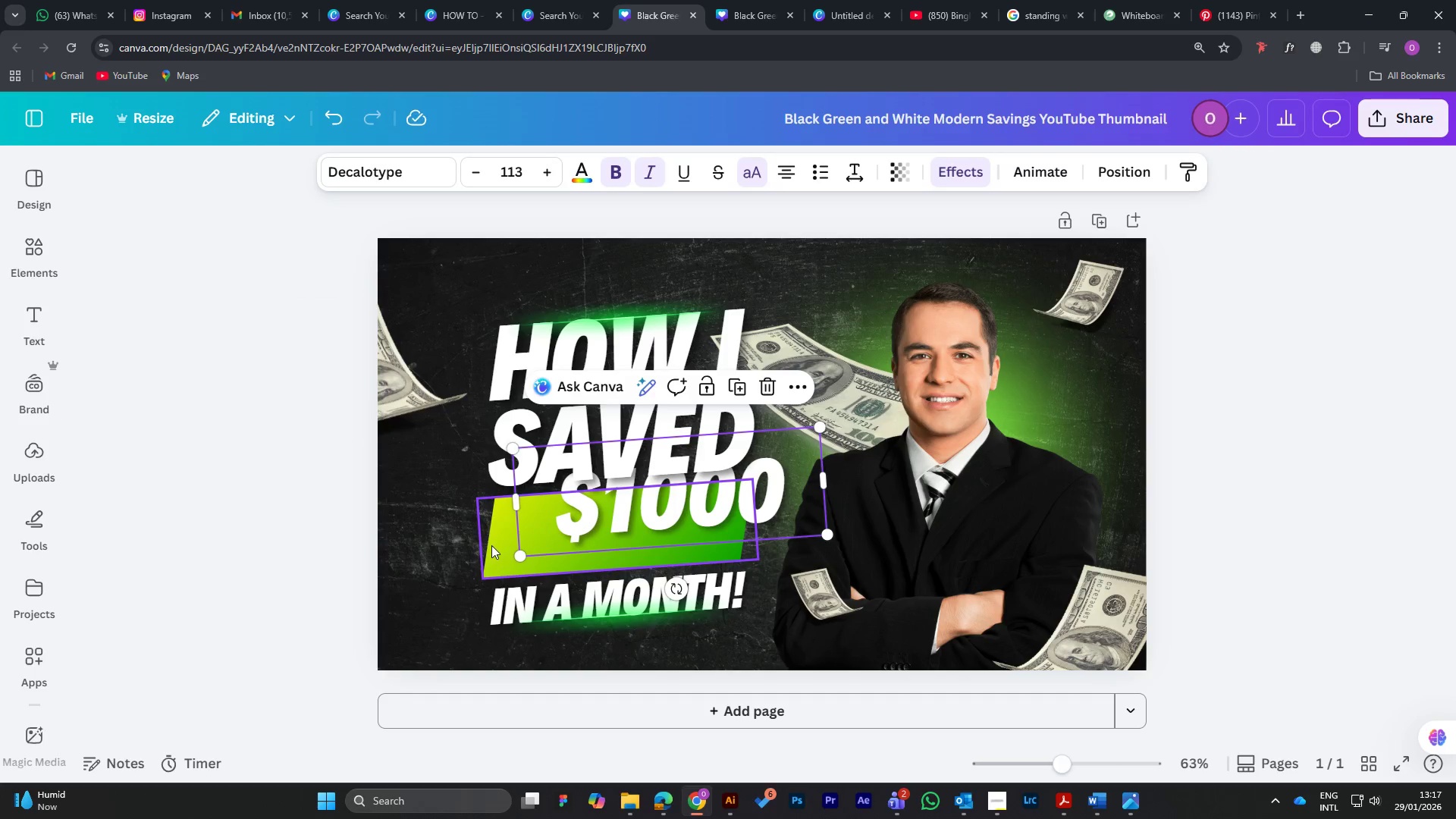 
left_click([491, 546])
 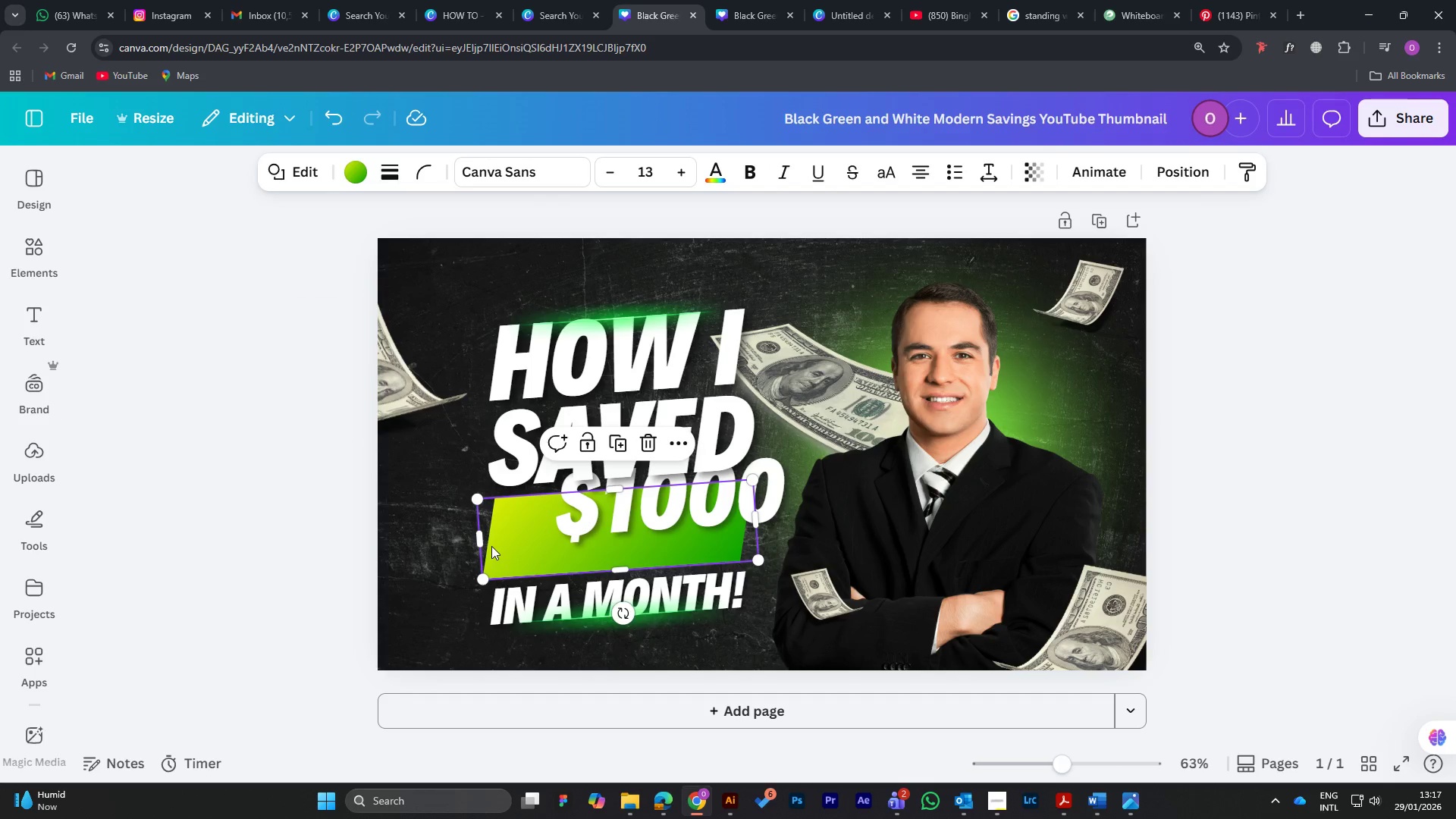 
left_click_drag(start_coordinate=[491, 546], to_coordinate=[508, 548])
 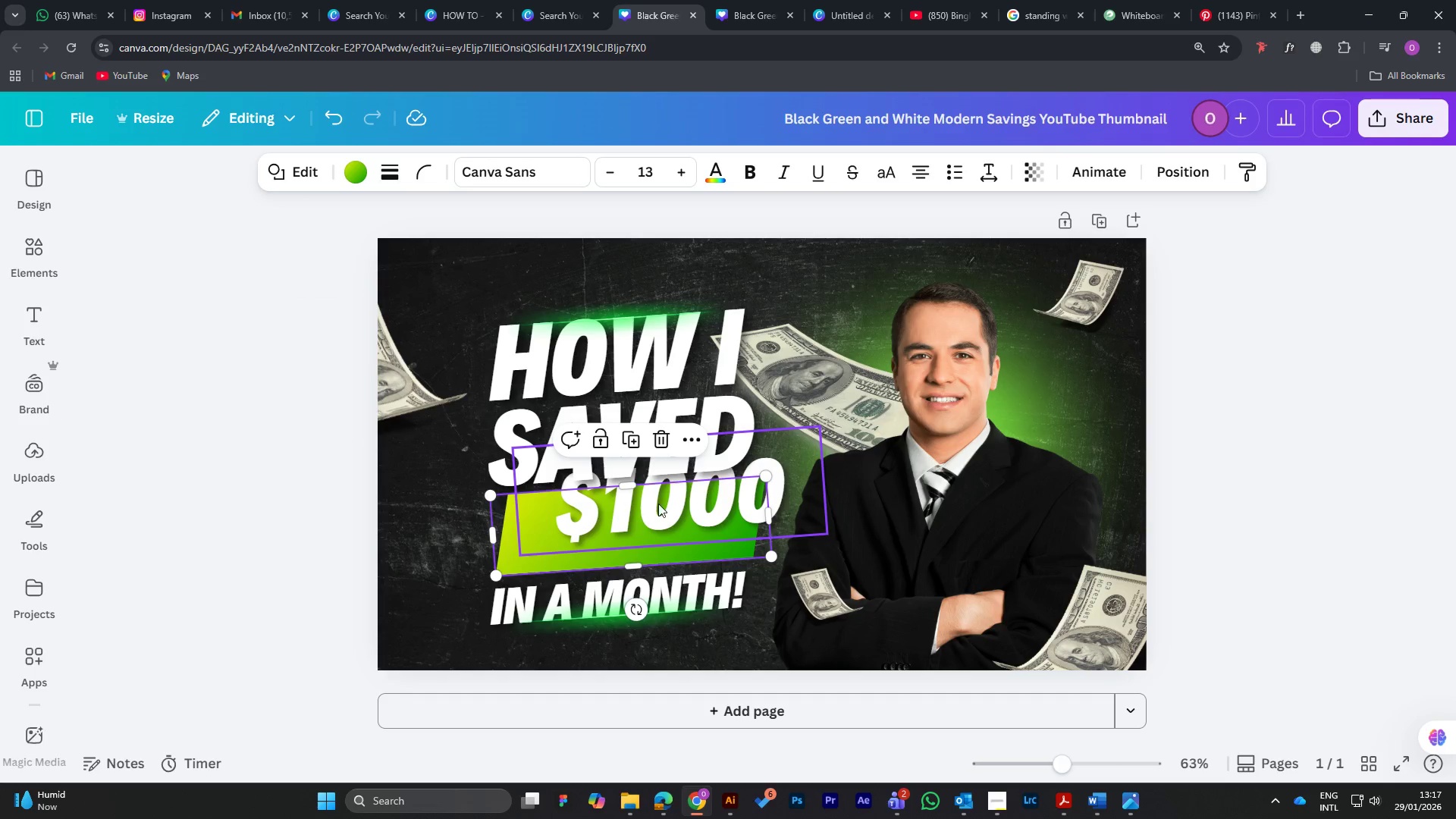 
left_click_drag(start_coordinate=[663, 500], to_coordinate=[669, 500])
 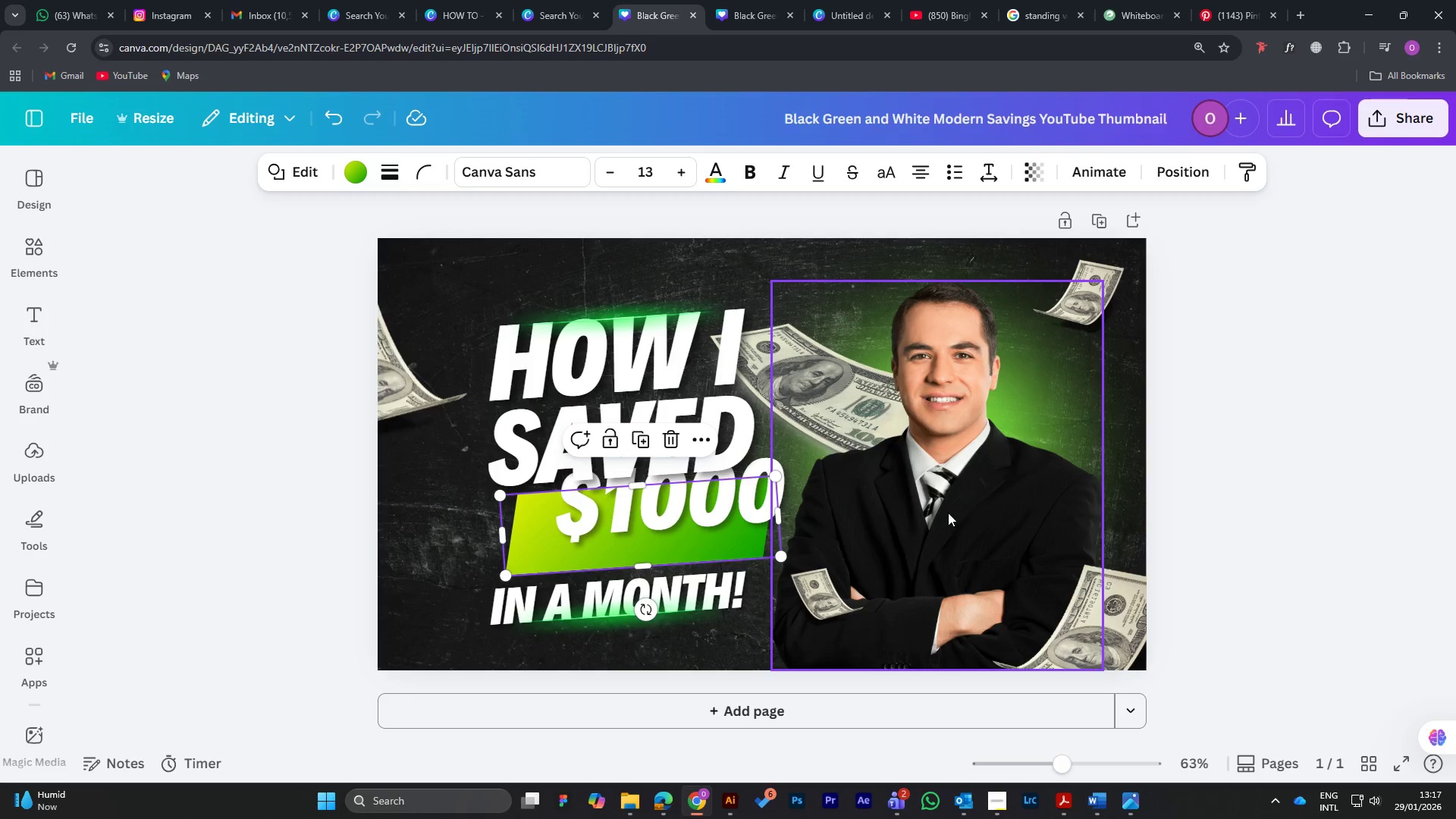 
left_click_drag(start_coordinate=[948, 507], to_coordinate=[997, 519])
 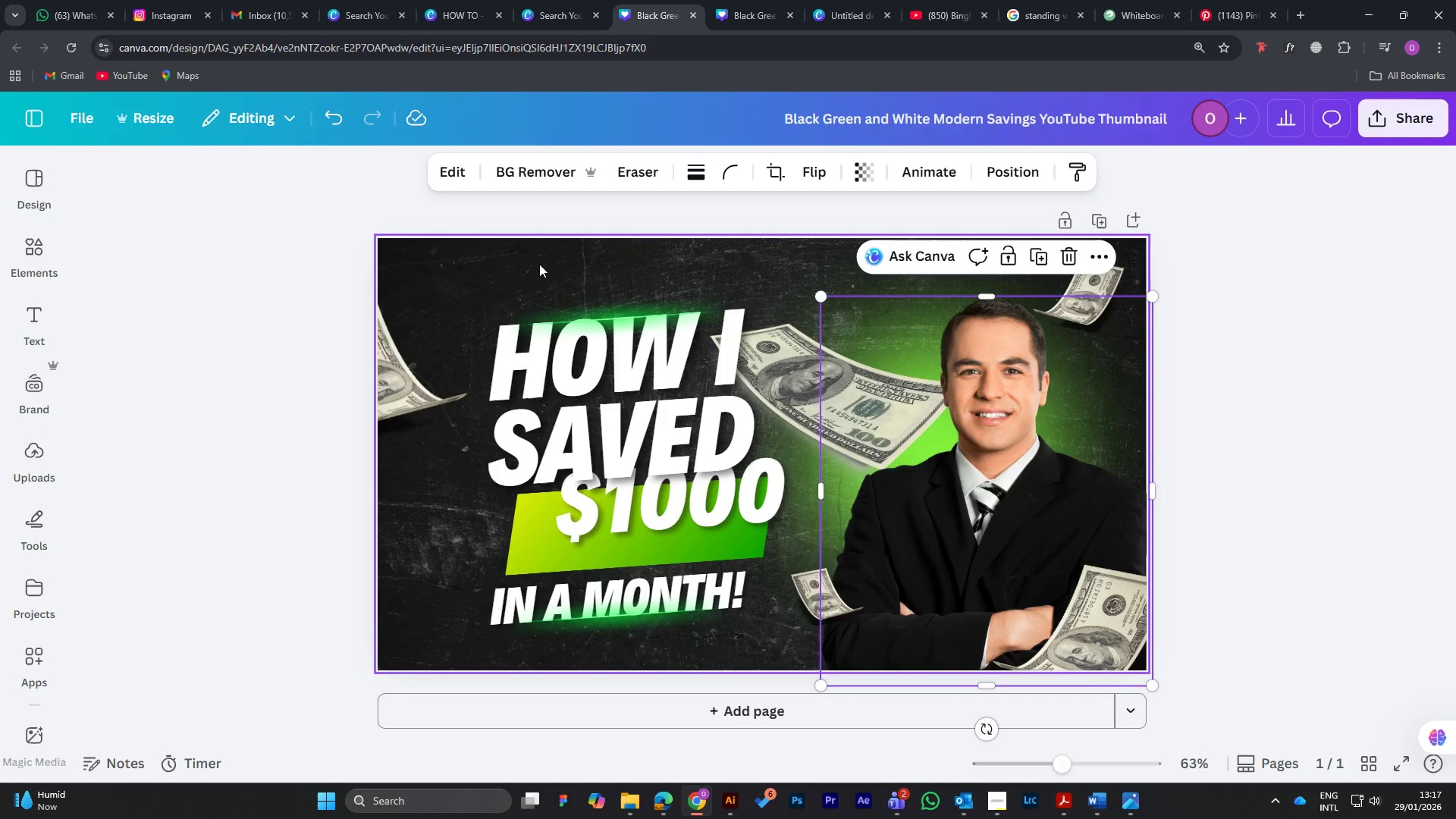 
left_click([548, 254])
 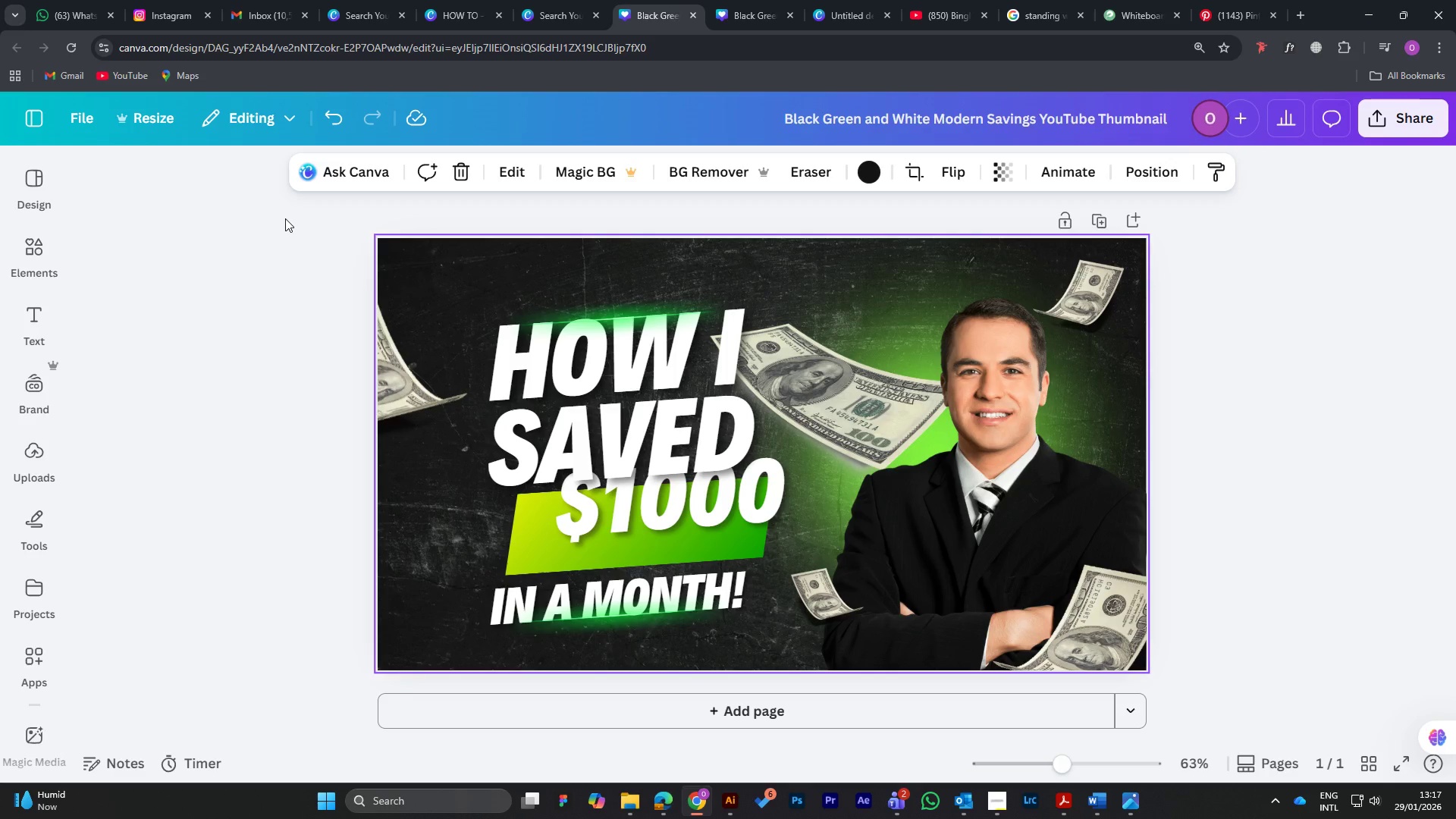 
left_click_drag(start_coordinate=[284, 211], to_coordinate=[1227, 688])
 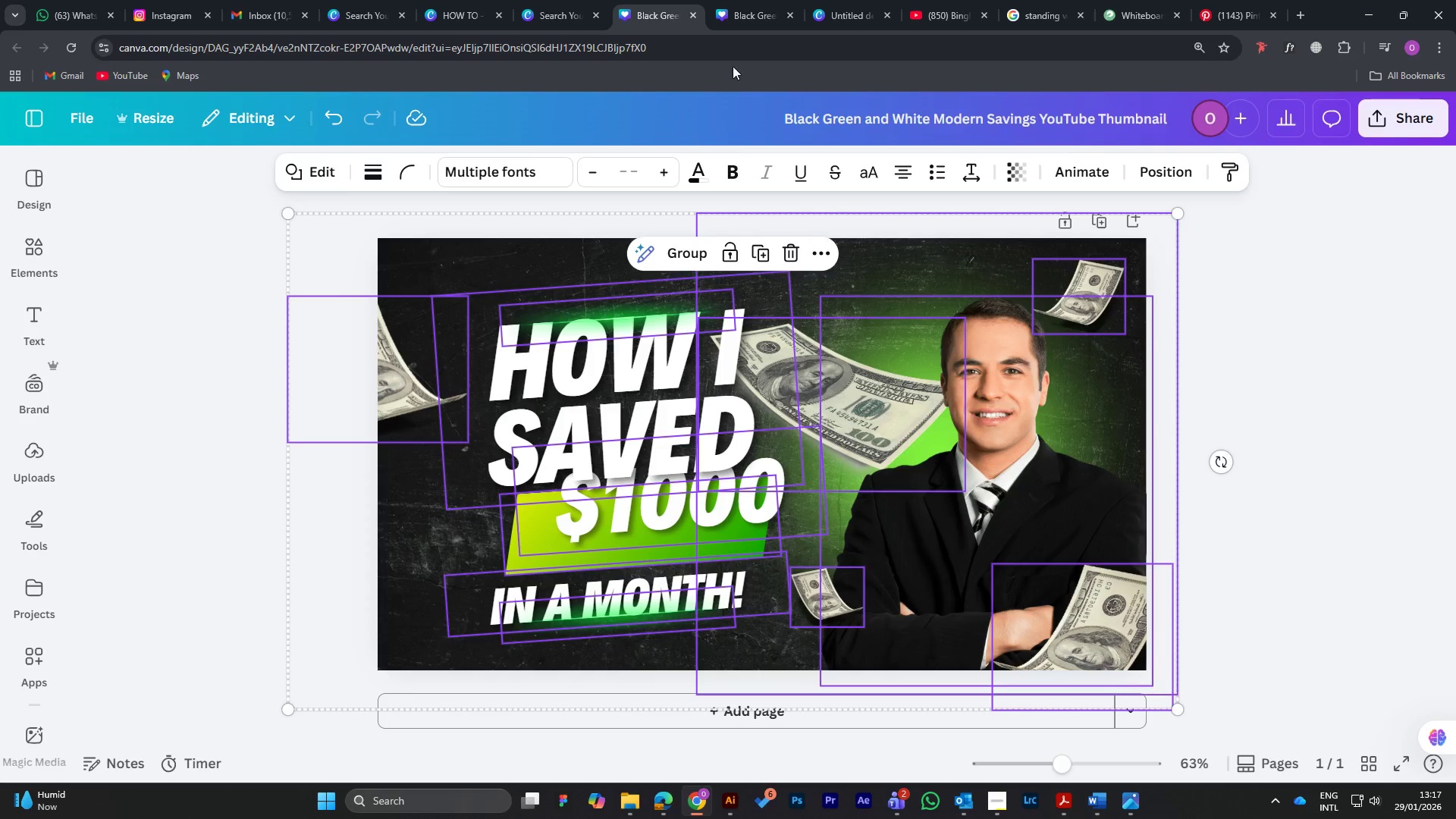 
left_click([742, 11])
 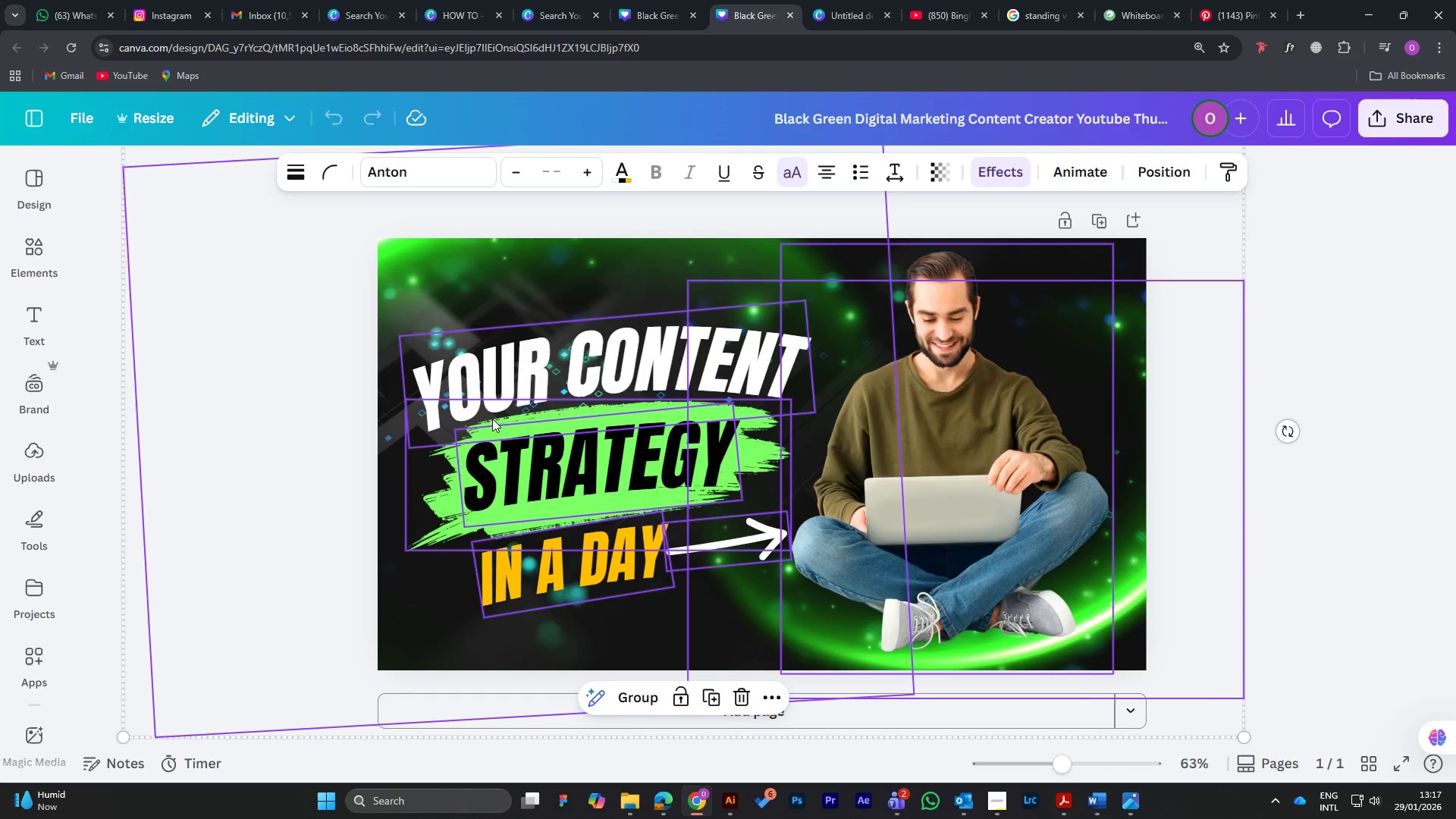 
left_click([326, 372])
 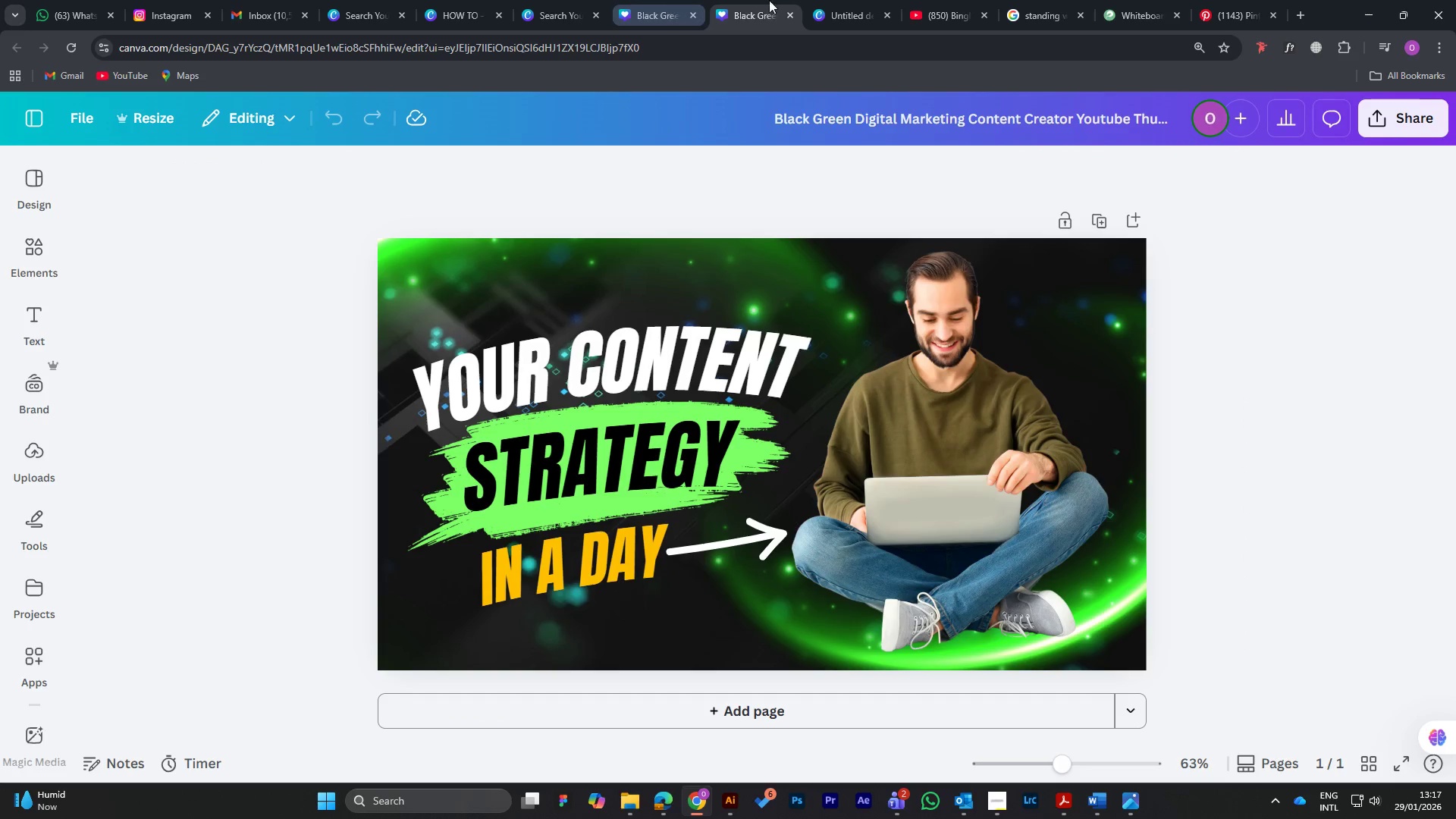 
left_click([855, 11])
 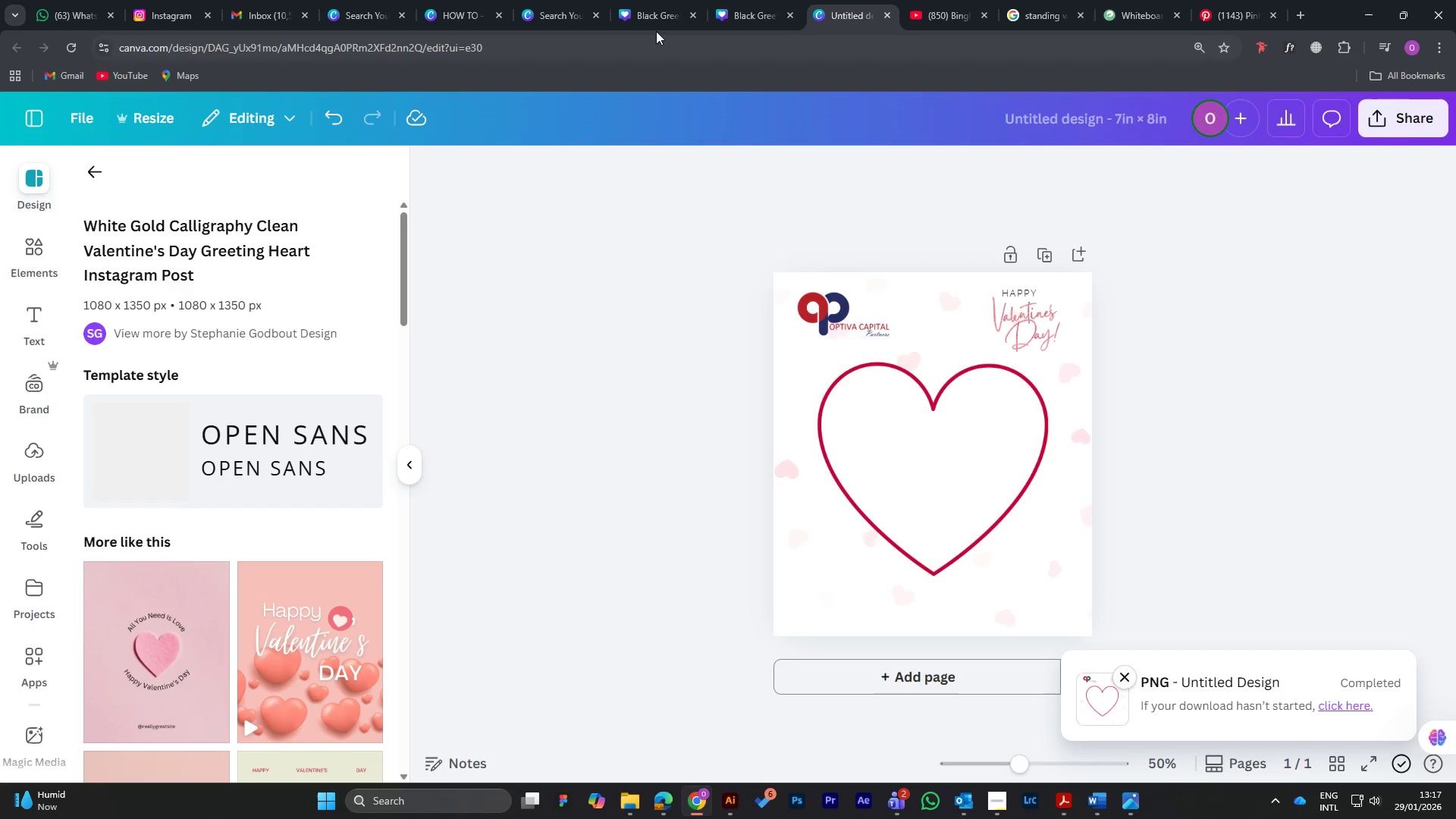 
left_click([644, 8])
 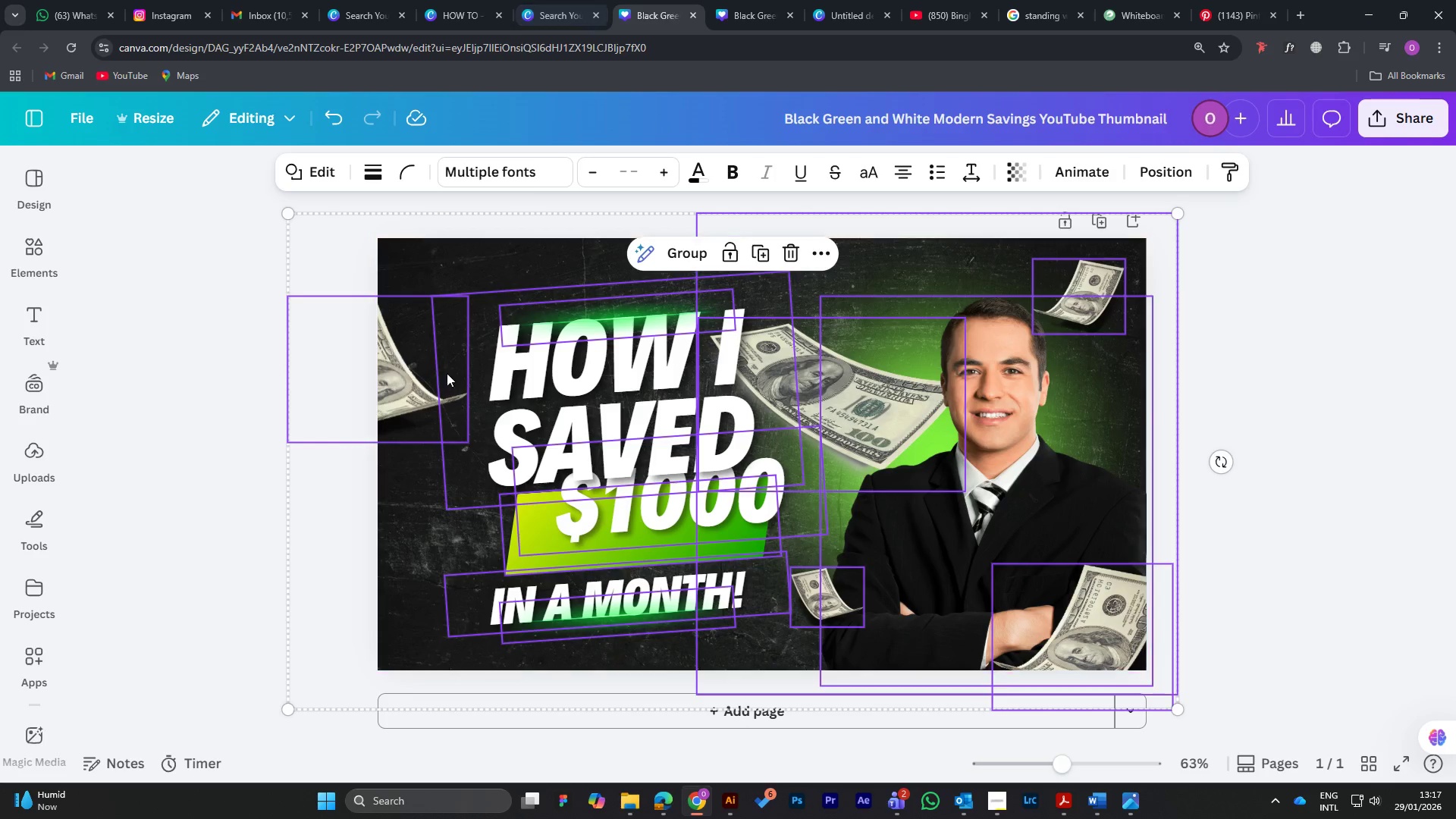 
right_click([592, 384])
 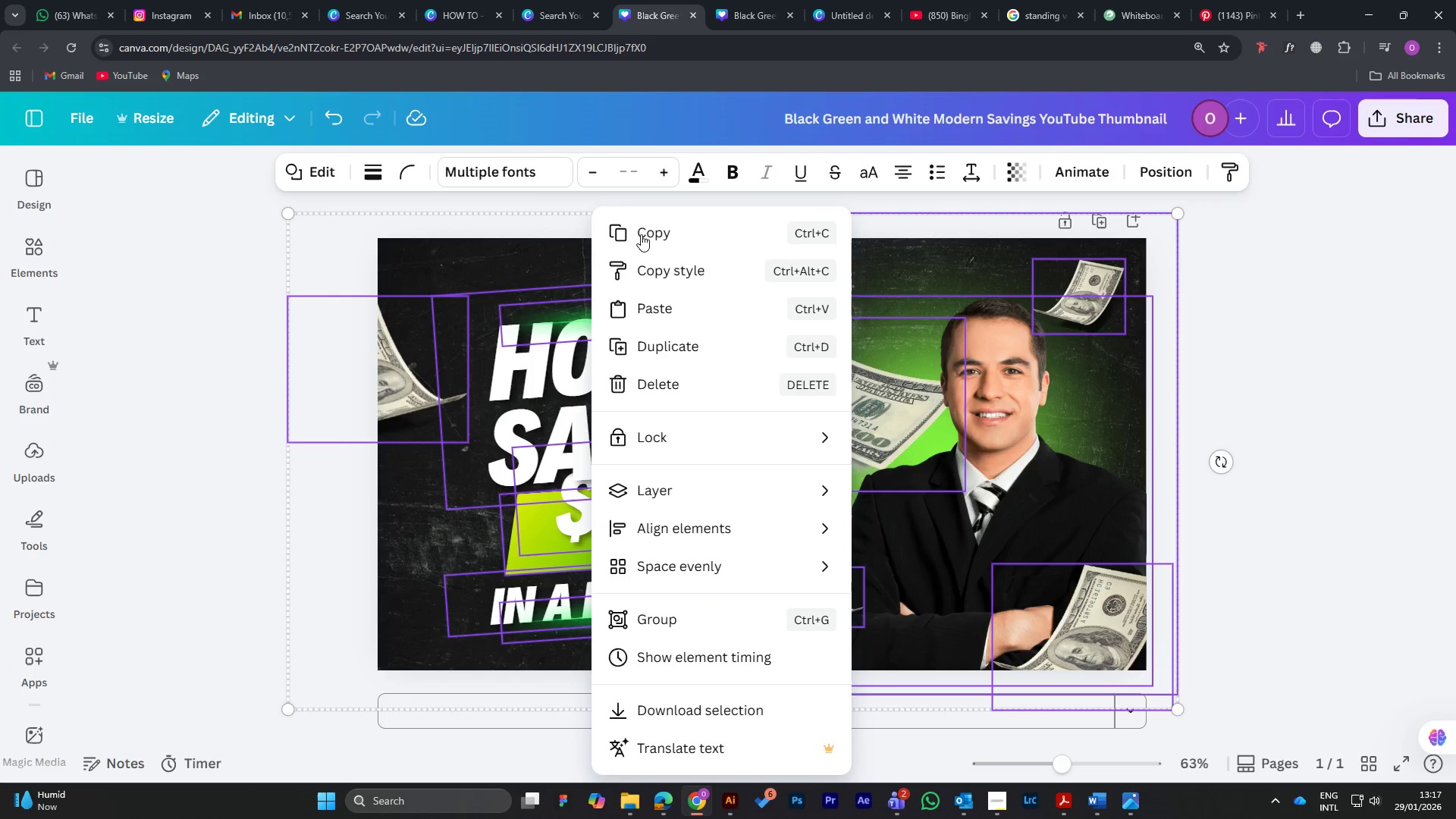 
left_click([641, 232])
 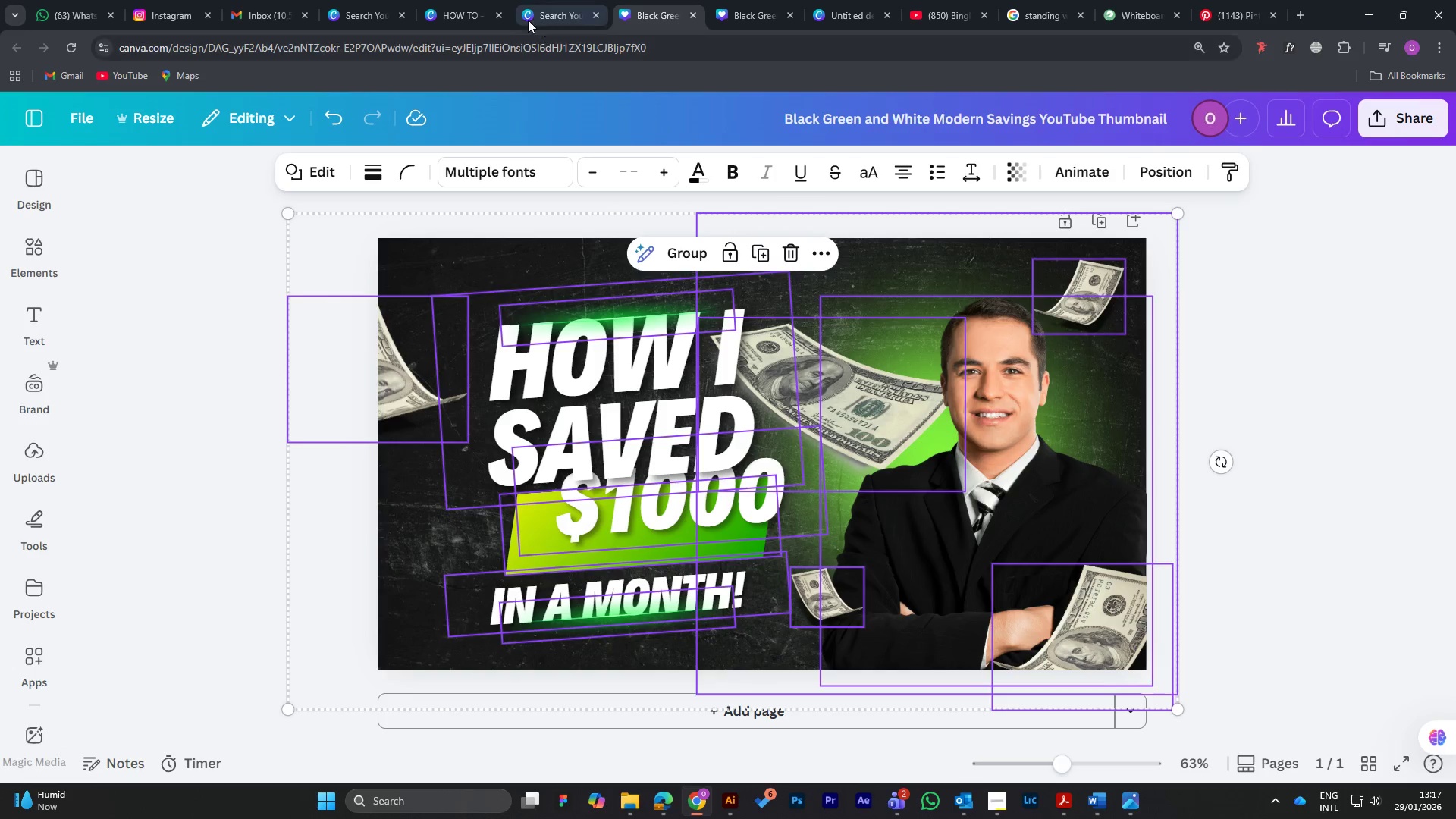 
left_click([453, 11])
 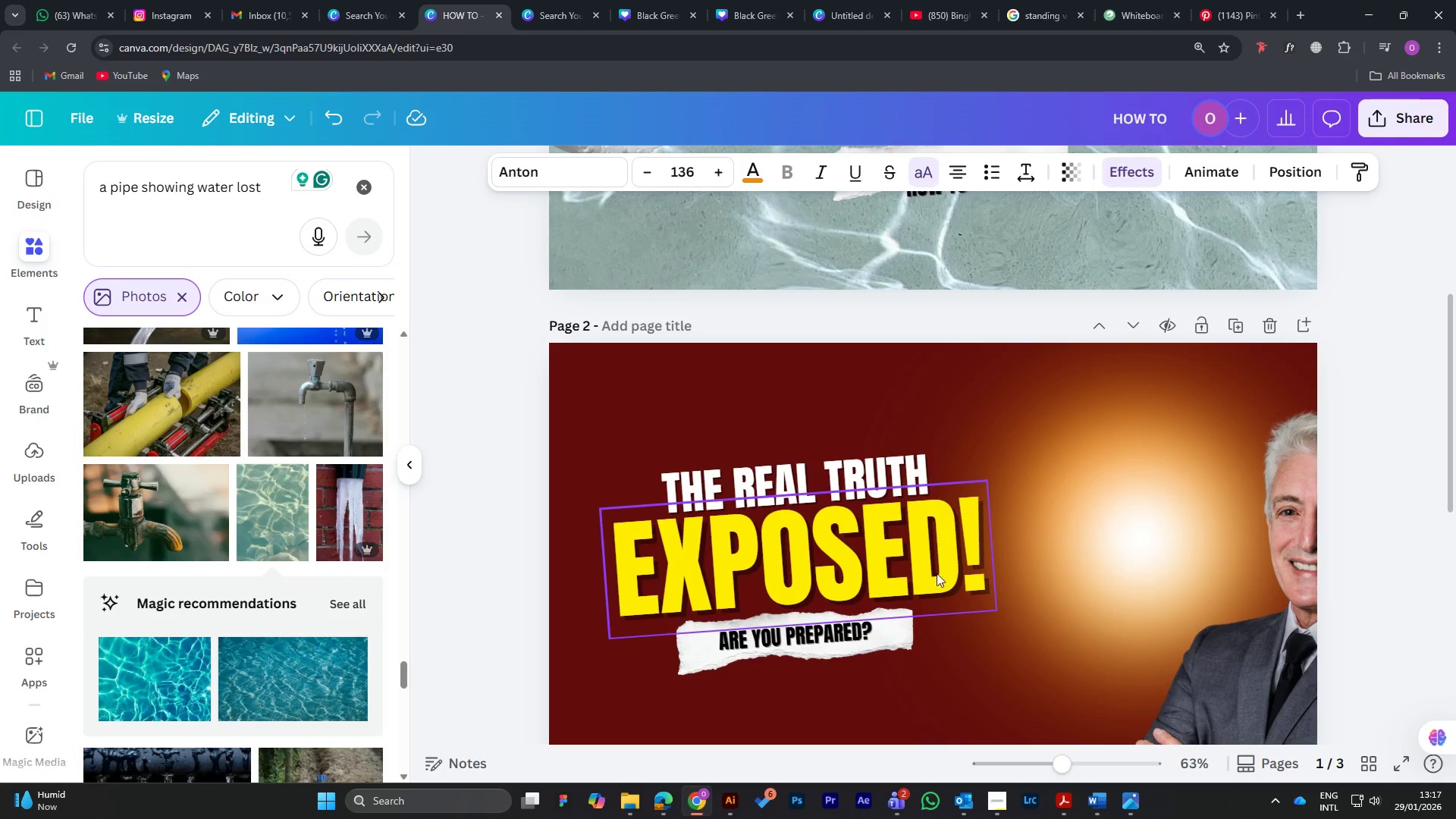 
scroll: coordinate [945, 515], scroll_direction: down, amount: 11.0
 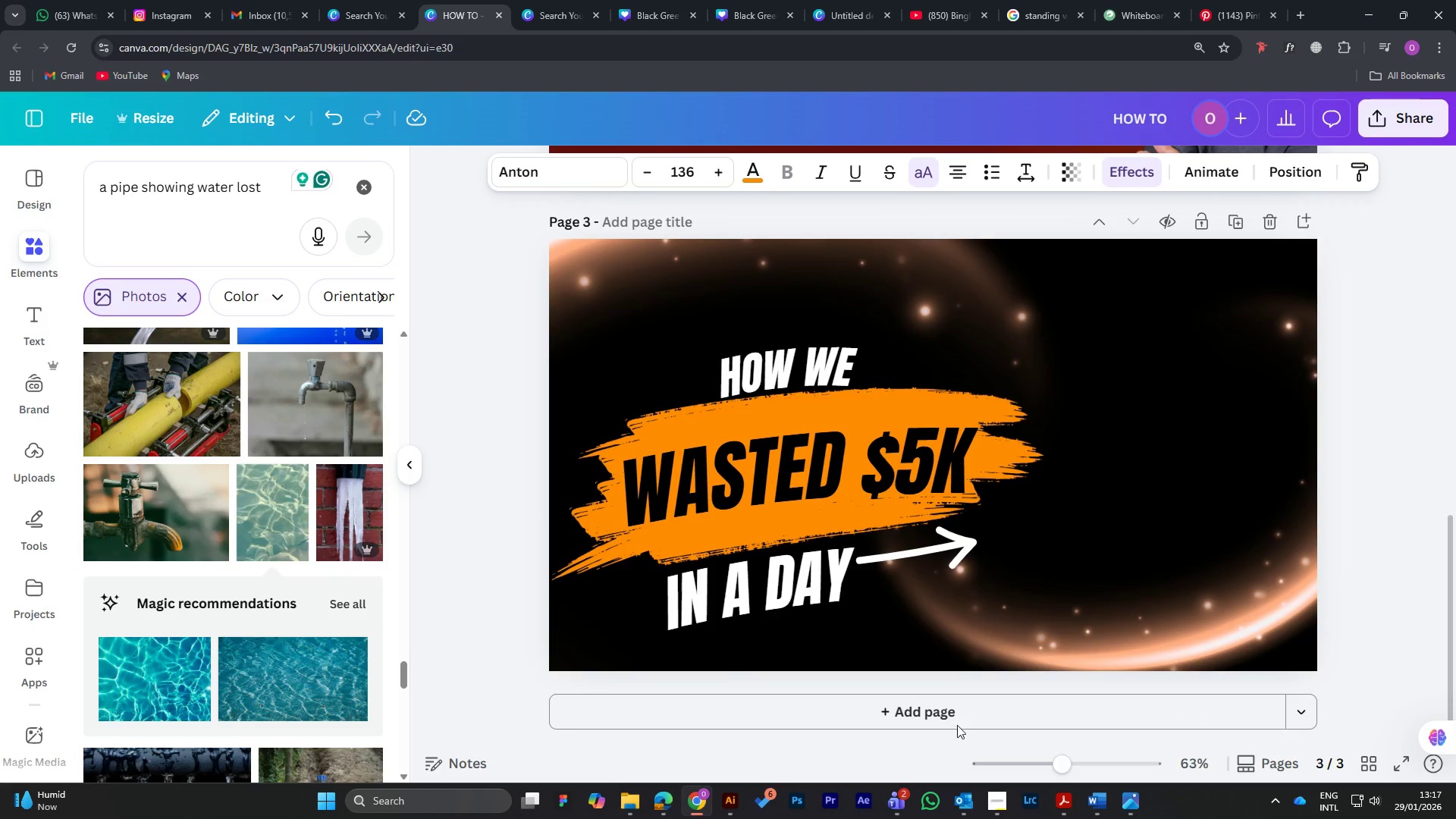 
left_click([956, 715])
 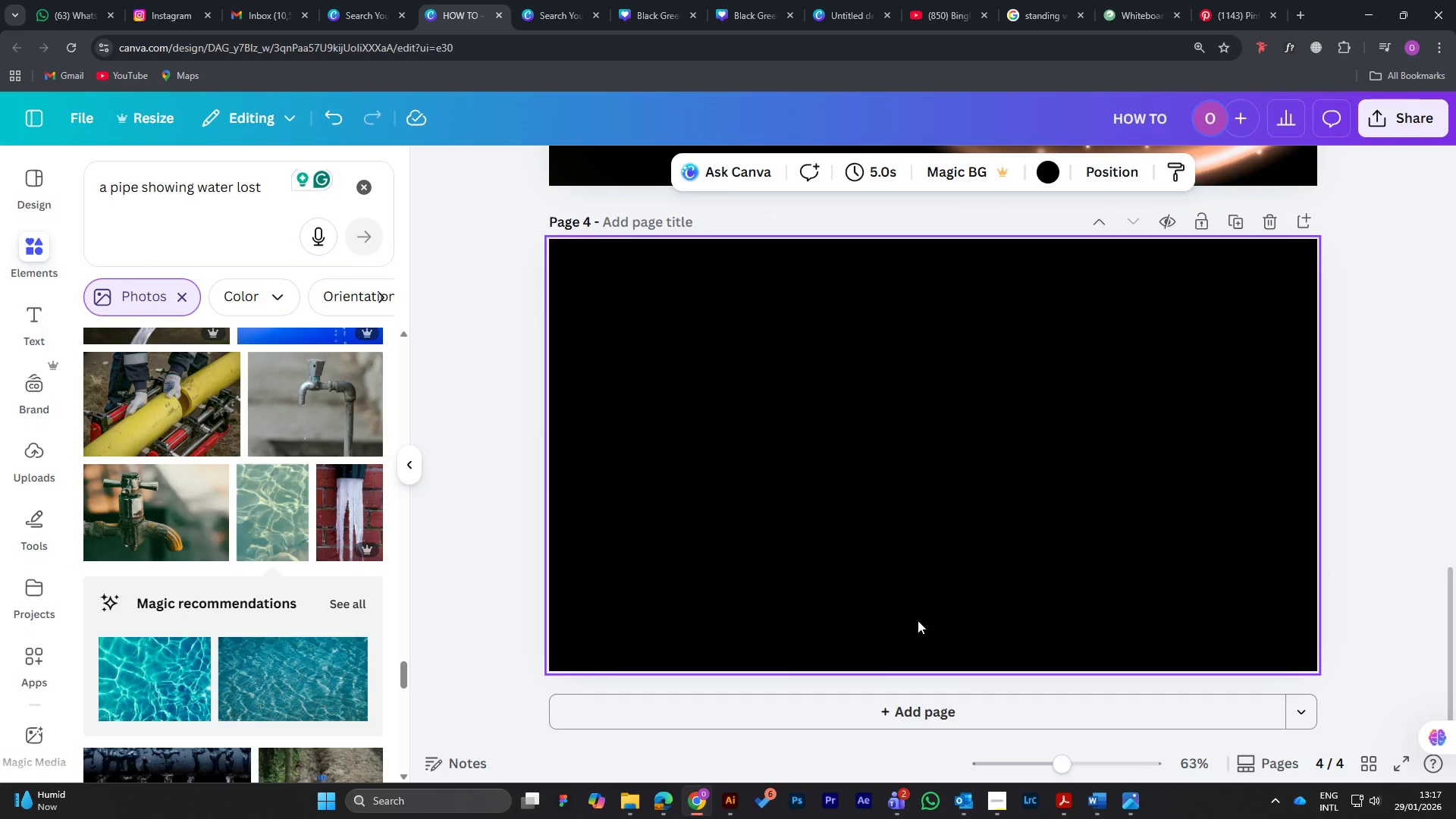 
key(Control+V)
 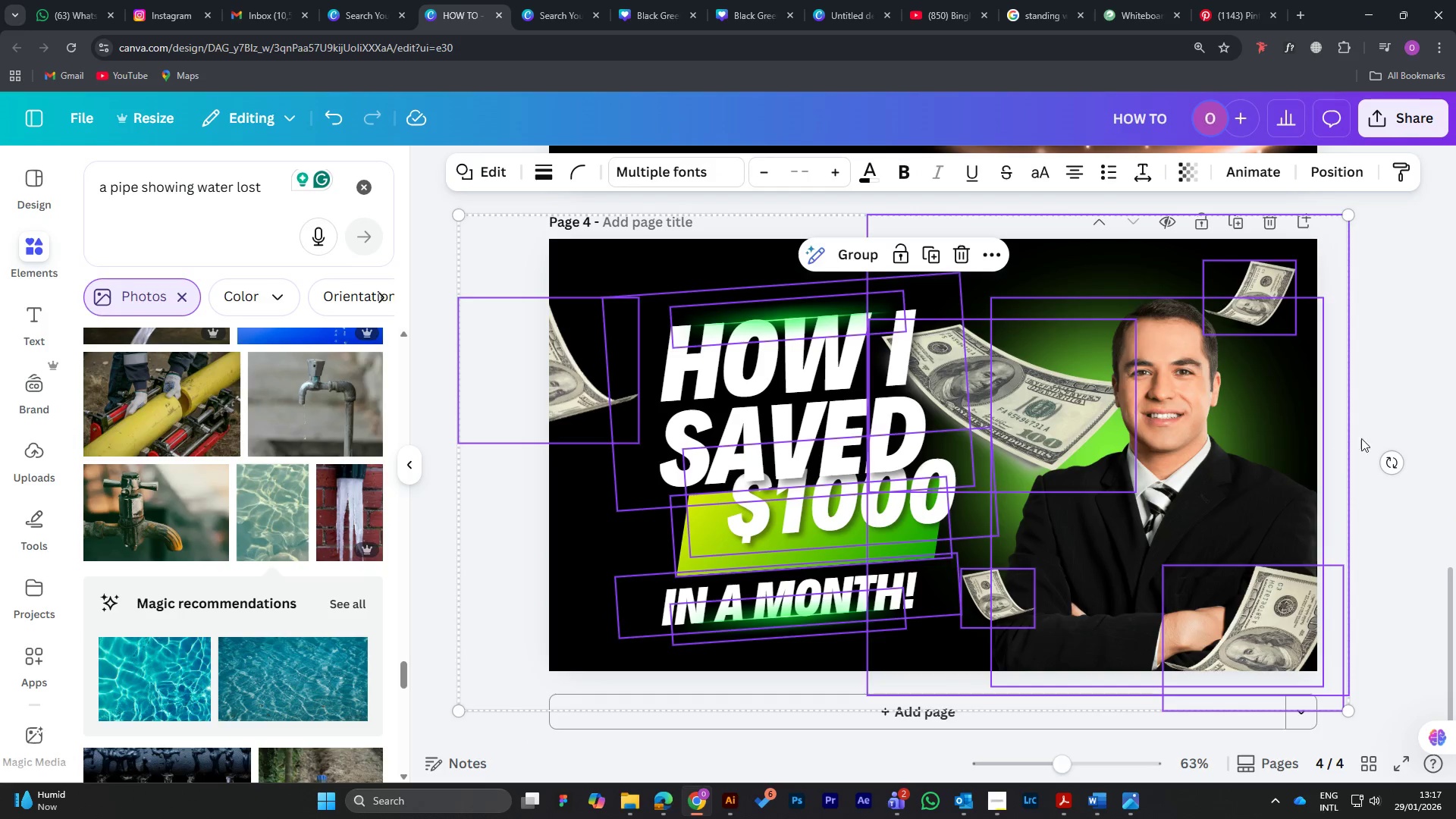 
left_click([1420, 354])
 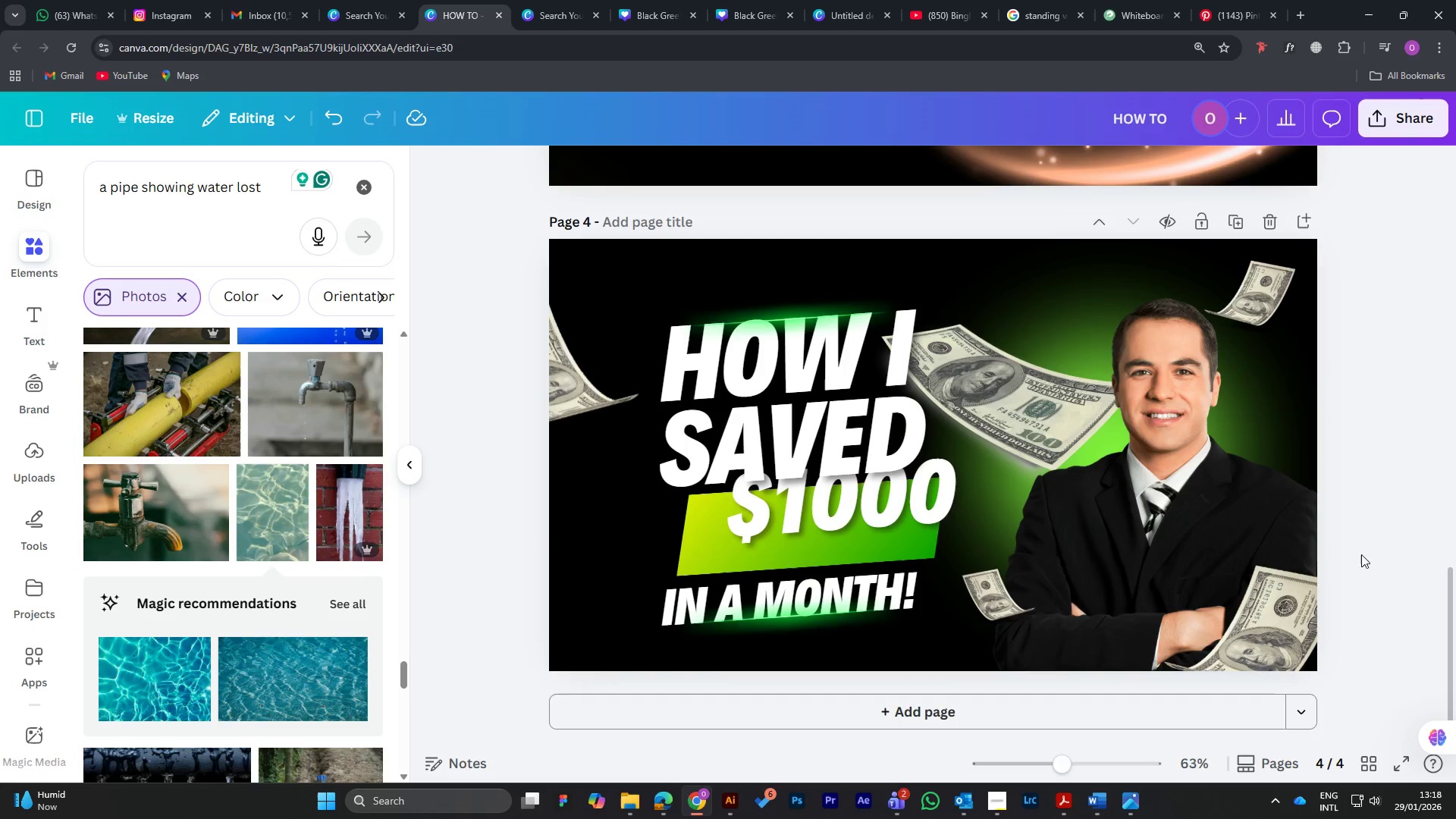 
left_click([832, 374])
 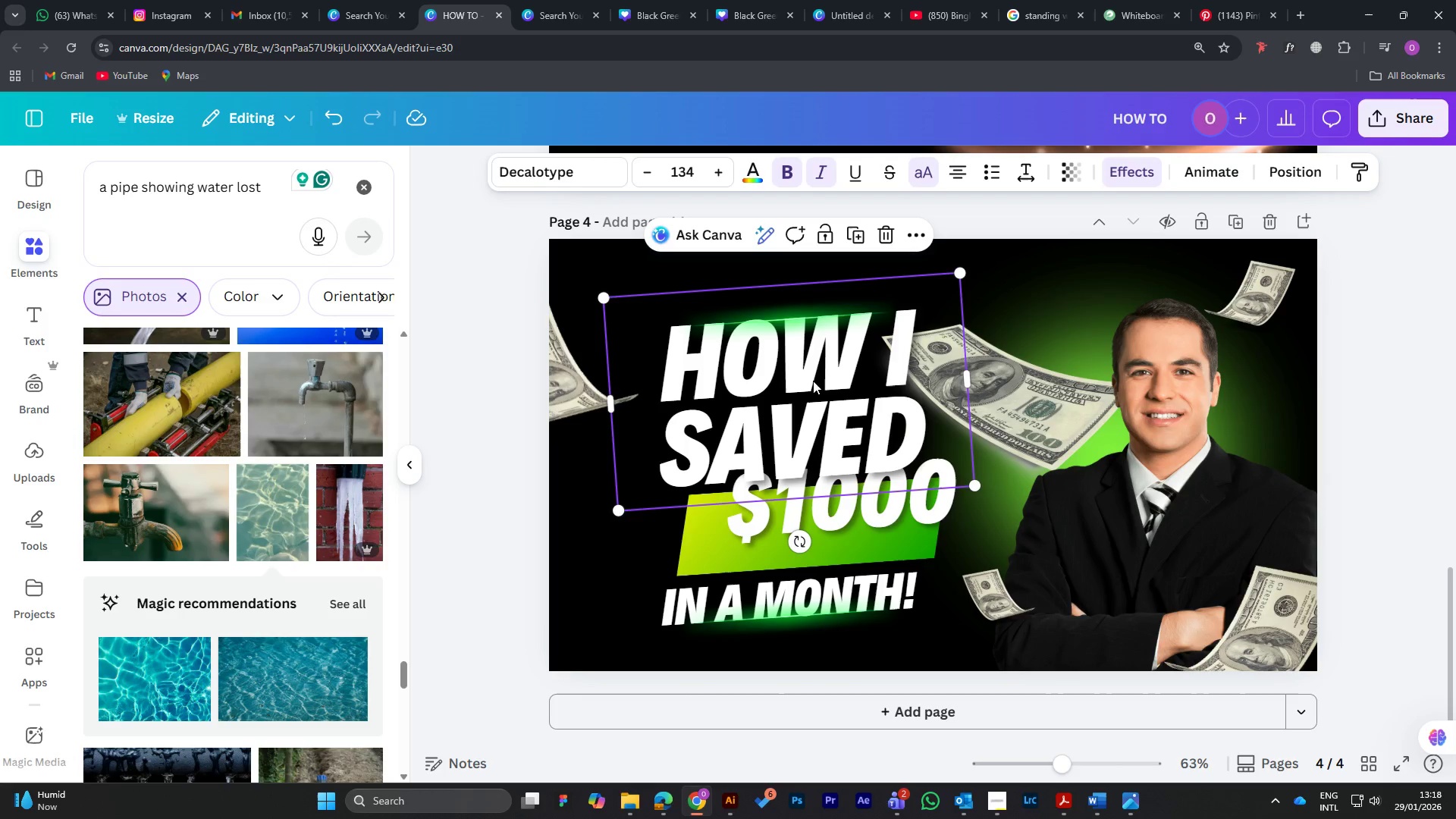 
left_click_drag(start_coordinate=[813, 381], to_coordinate=[827, 384])
 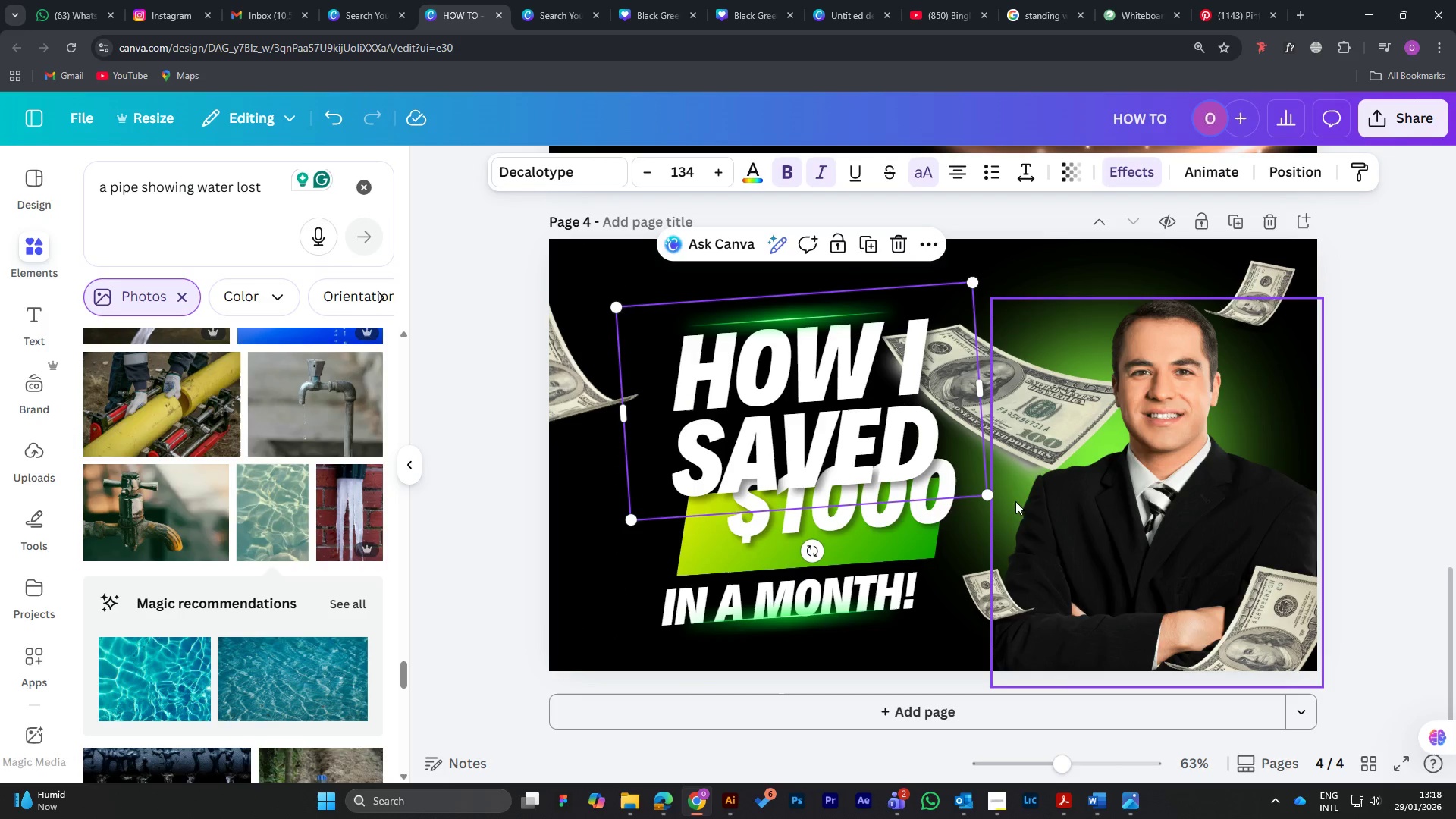 
scroll: coordinate [1101, 444], scroll_direction: up, amount: 19.0
 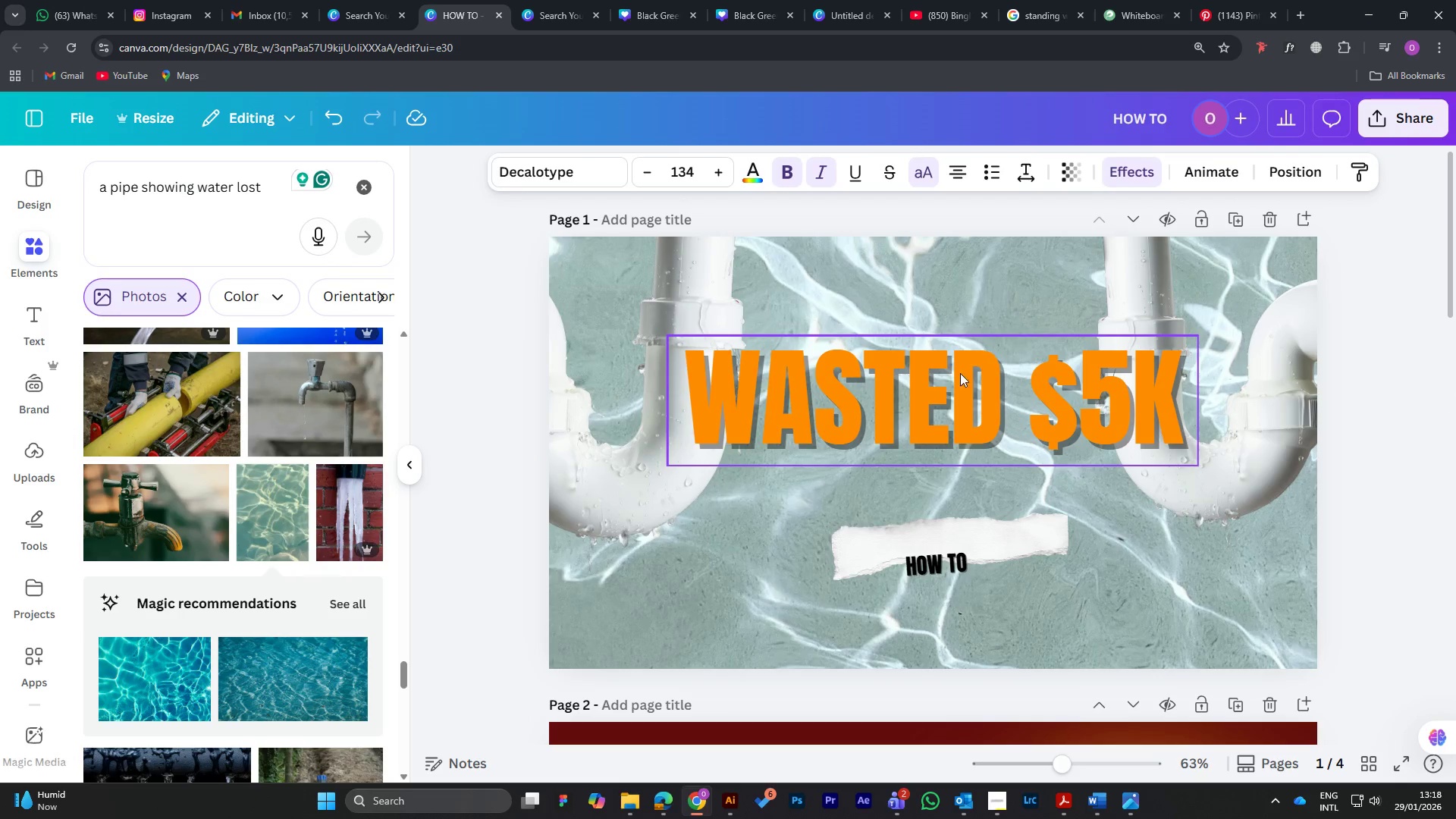 
left_click_drag(start_coordinate=[947, 397], to_coordinate=[952, 601])
 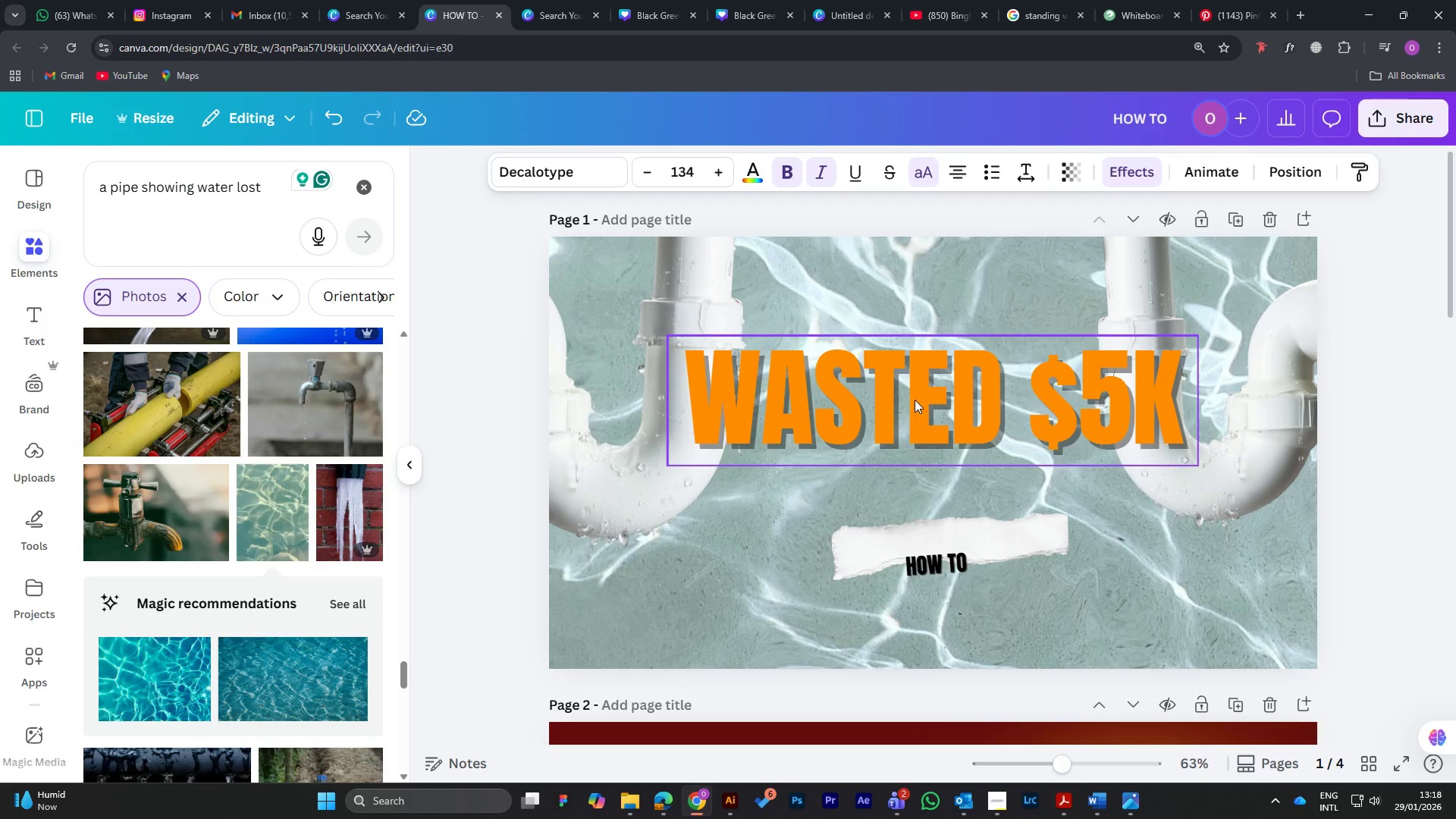 
left_click_drag(start_coordinate=[915, 400], to_coordinate=[910, 414])
 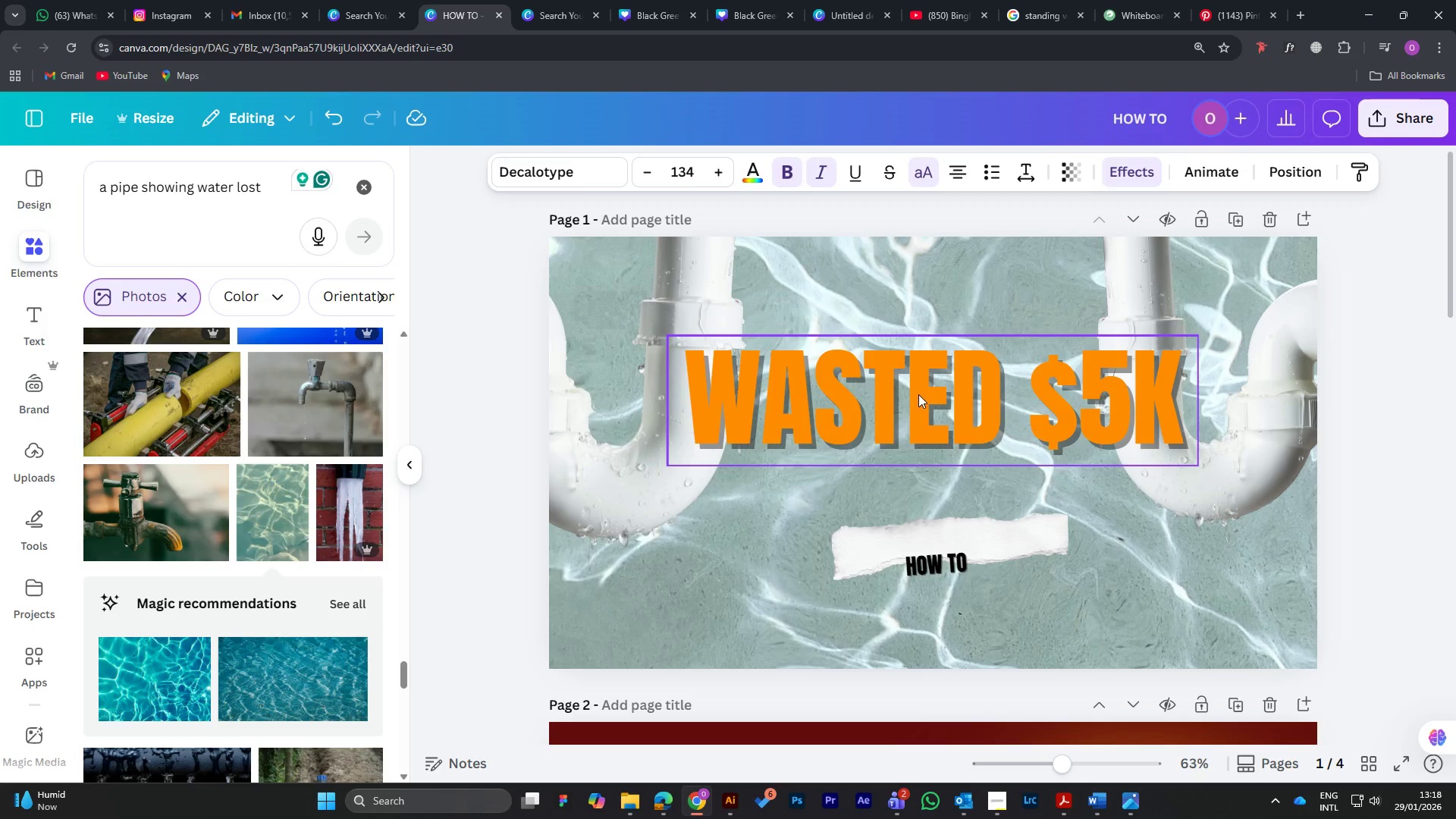 
left_click([918, 394])
 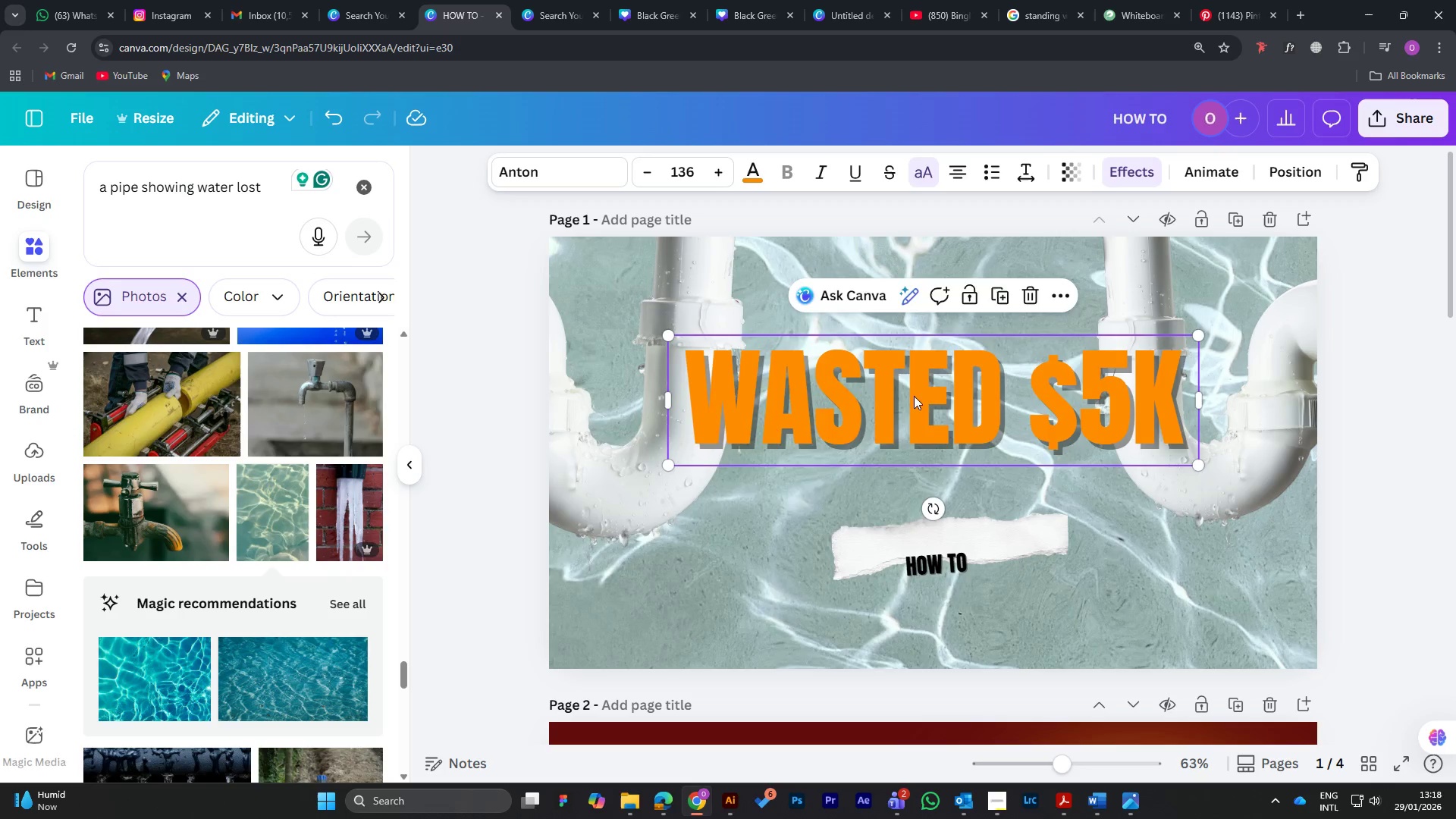 
left_click_drag(start_coordinate=[914, 396], to_coordinate=[910, 467])
 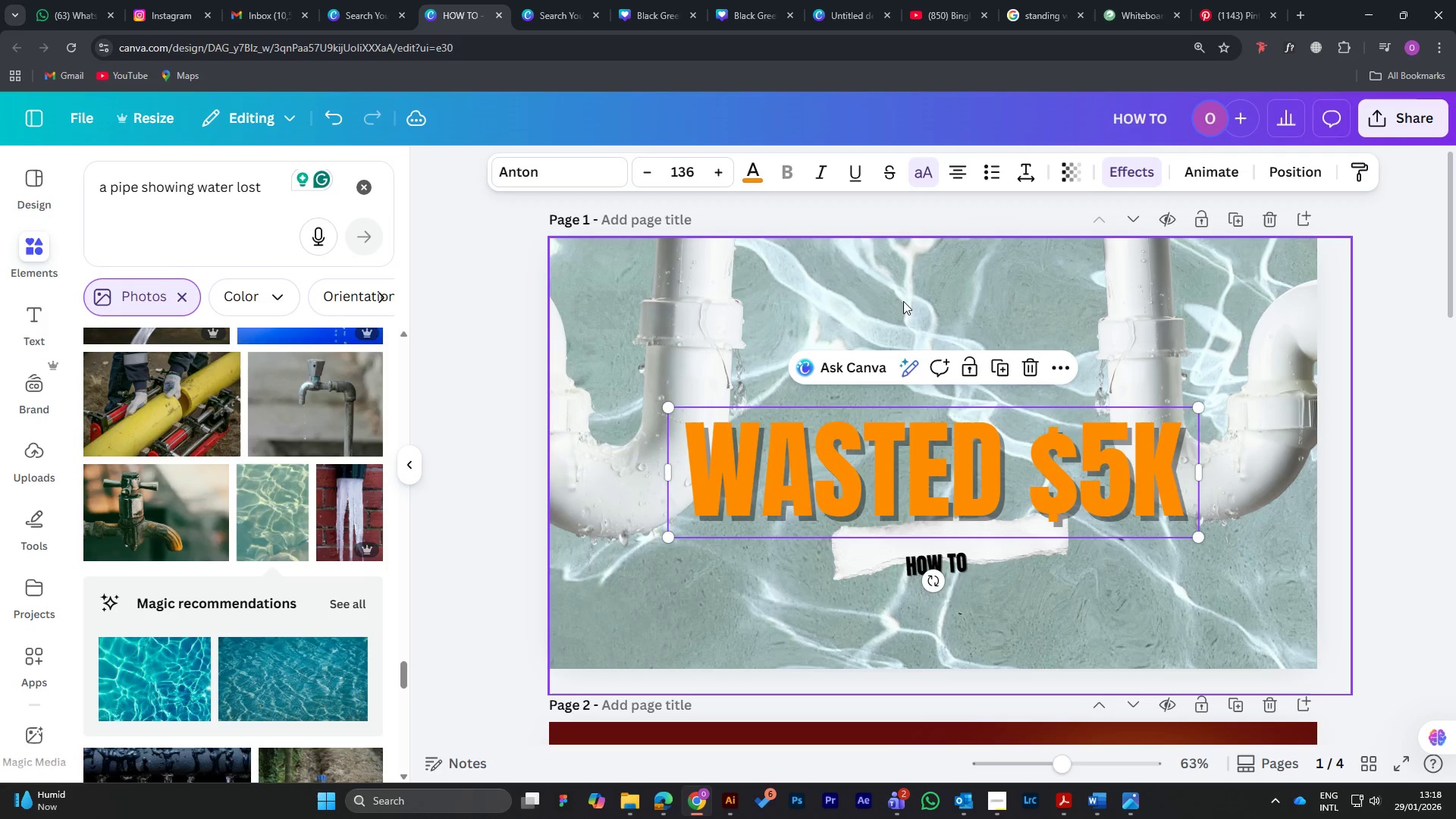 
left_click([908, 290])
 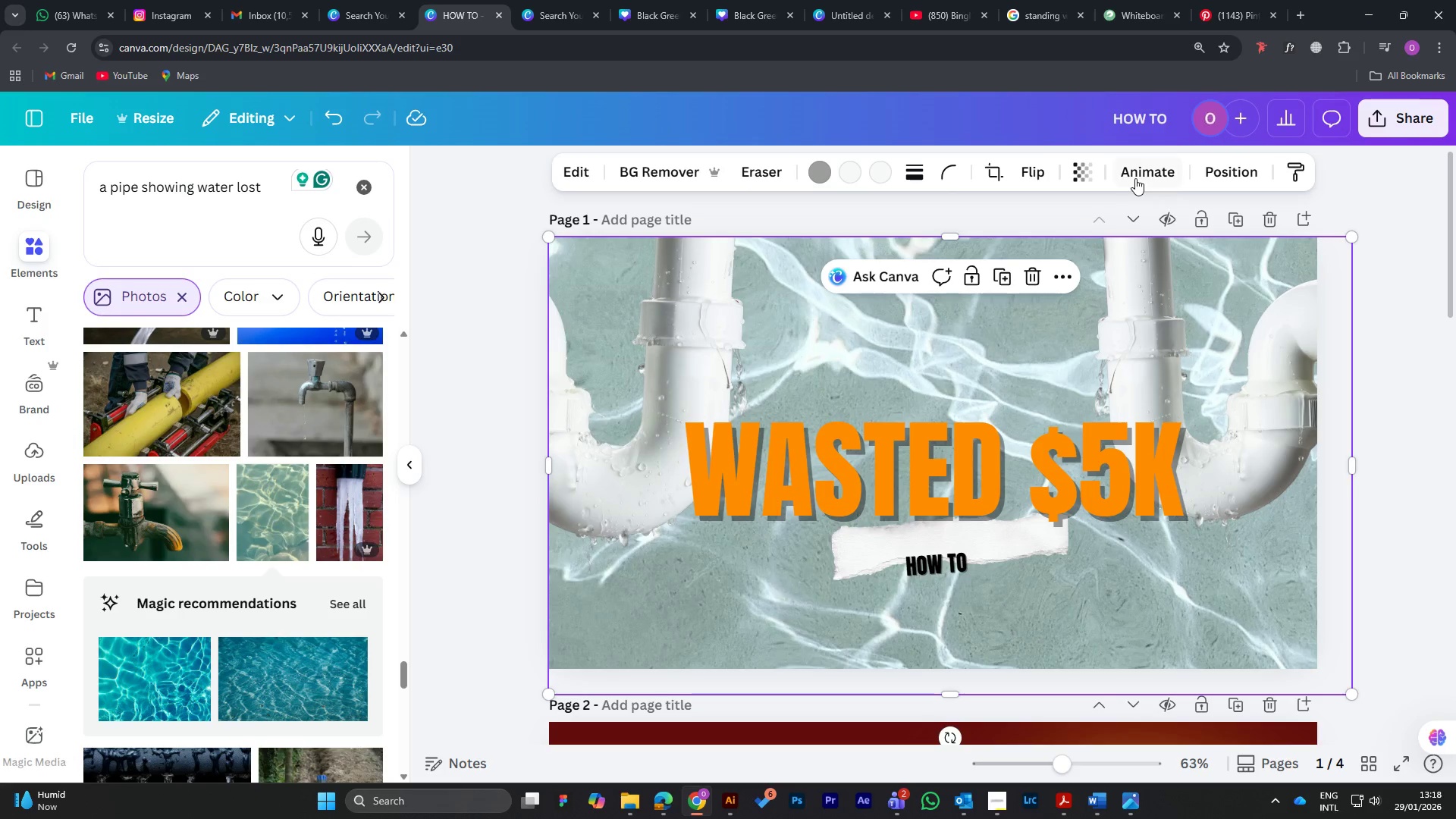 
left_click([1086, 173])
 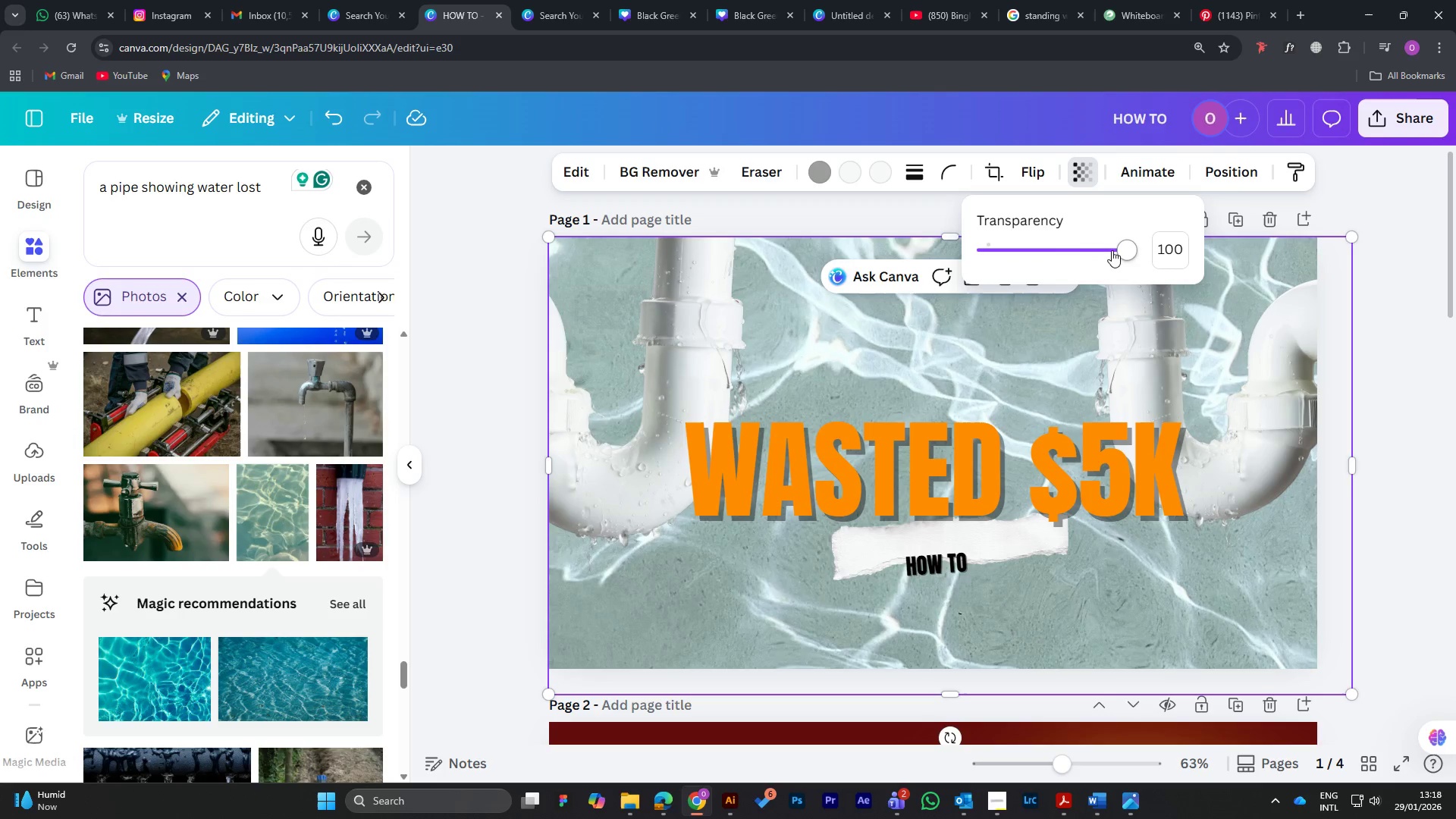 
left_click_drag(start_coordinate=[1120, 254], to_coordinate=[1024, 257])
 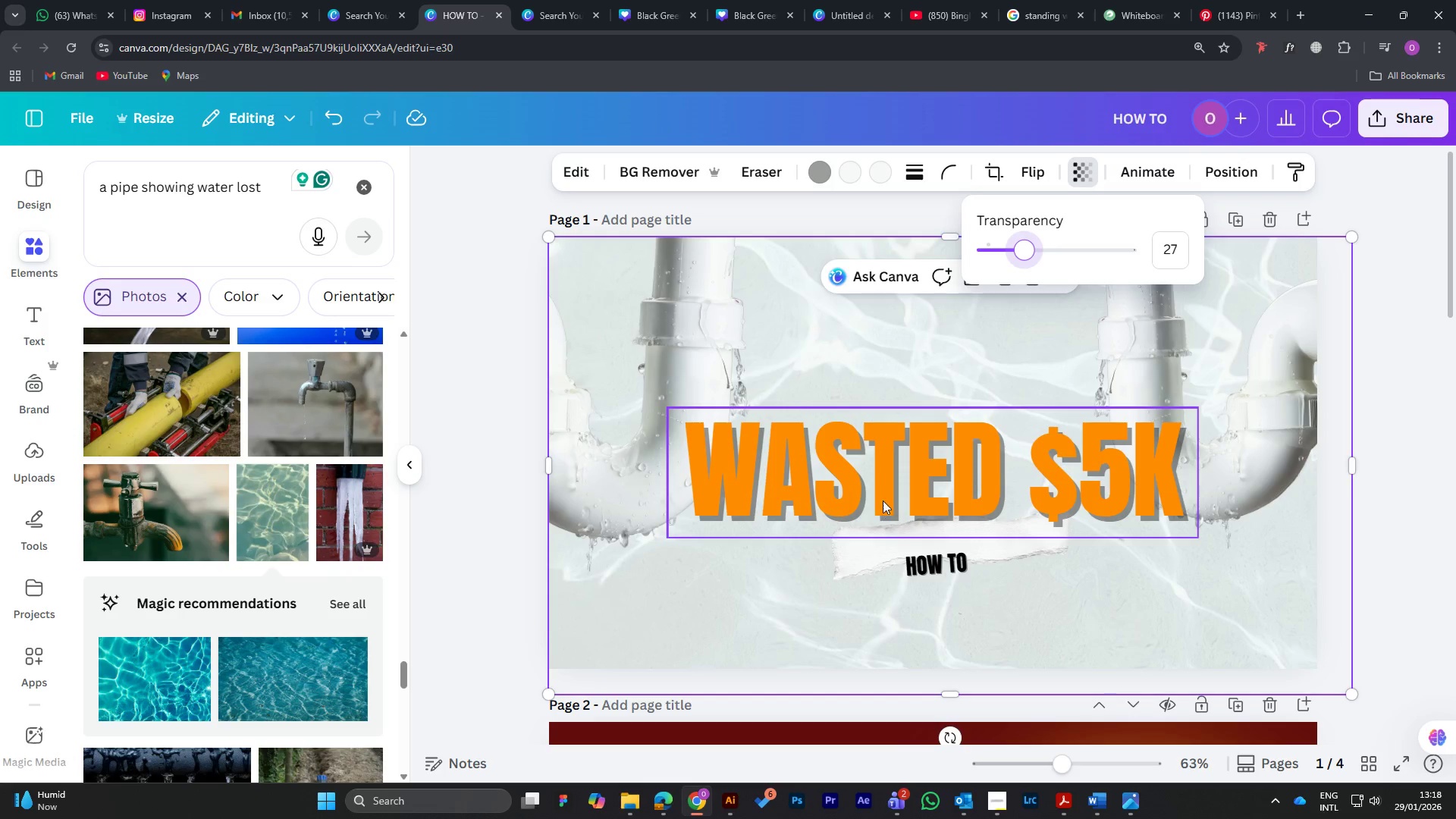 
left_click_drag(start_coordinate=[858, 483], to_coordinate=[855, 435])
 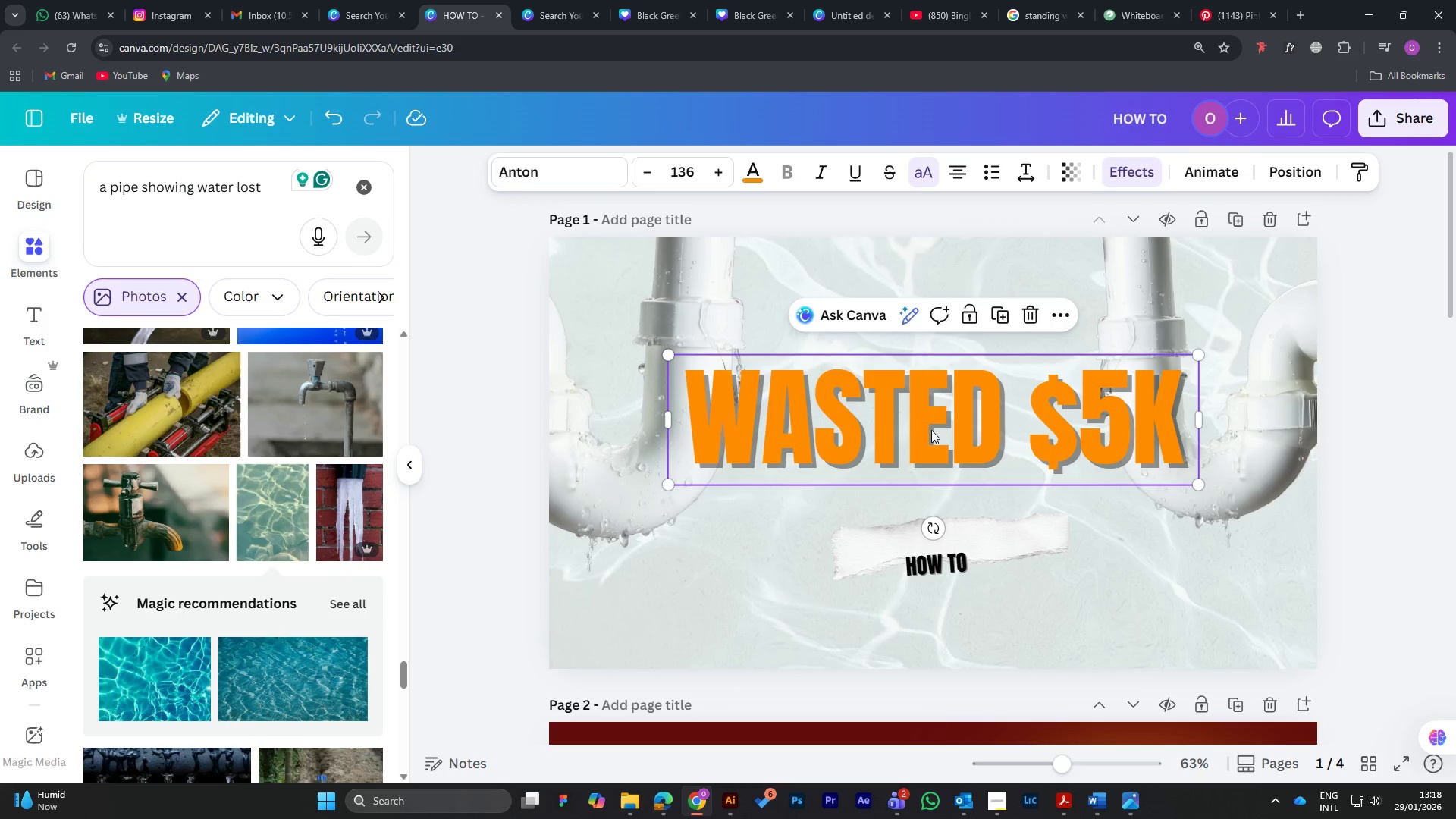 
scroll: coordinate [228, 594], scroll_direction: down, amount: 5.0
 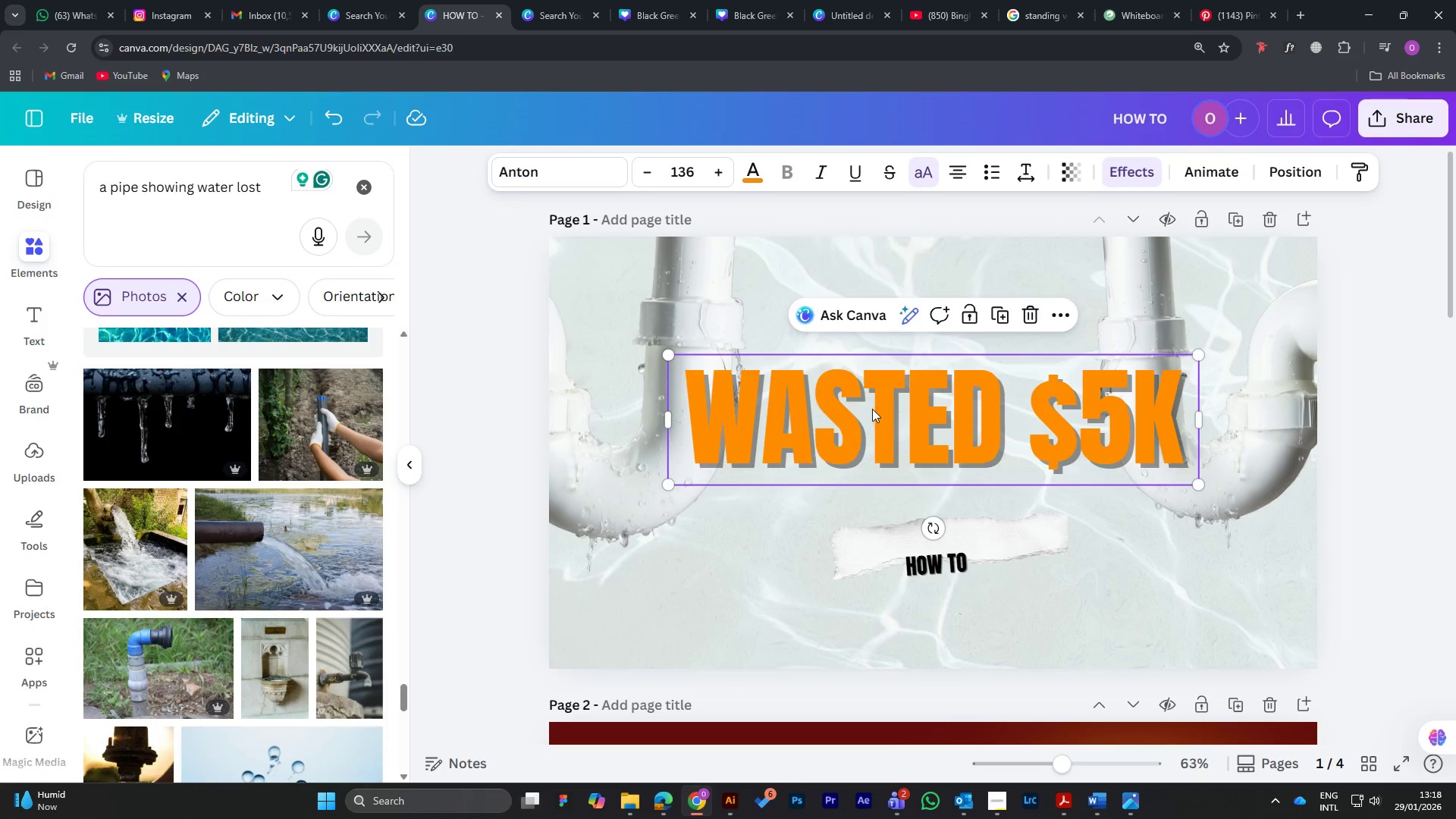 
left_click_drag(start_coordinate=[921, 411], to_coordinate=[912, 413])
 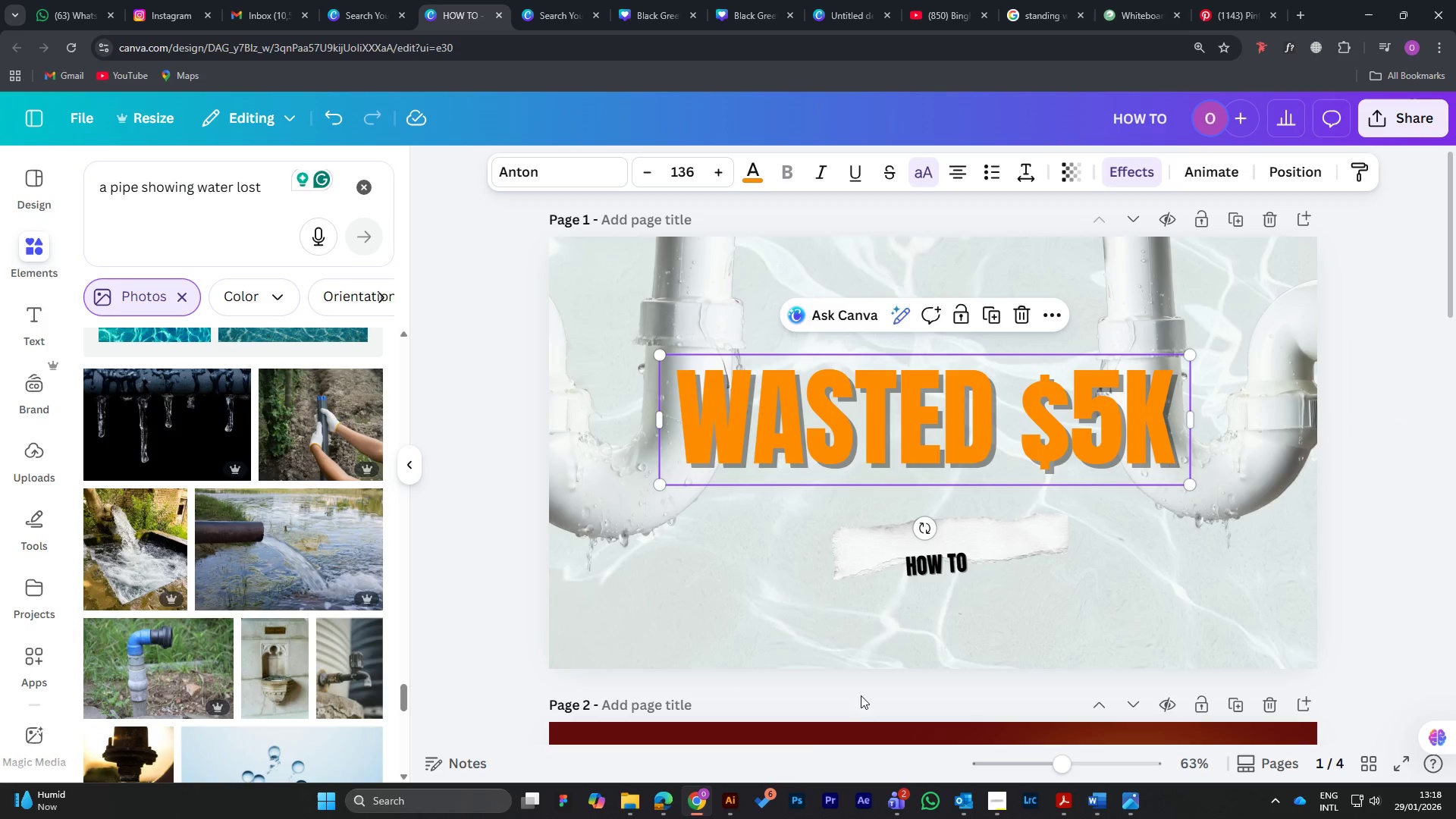 
scroll: coordinate [848, 597], scroll_direction: down, amount: 21.0
 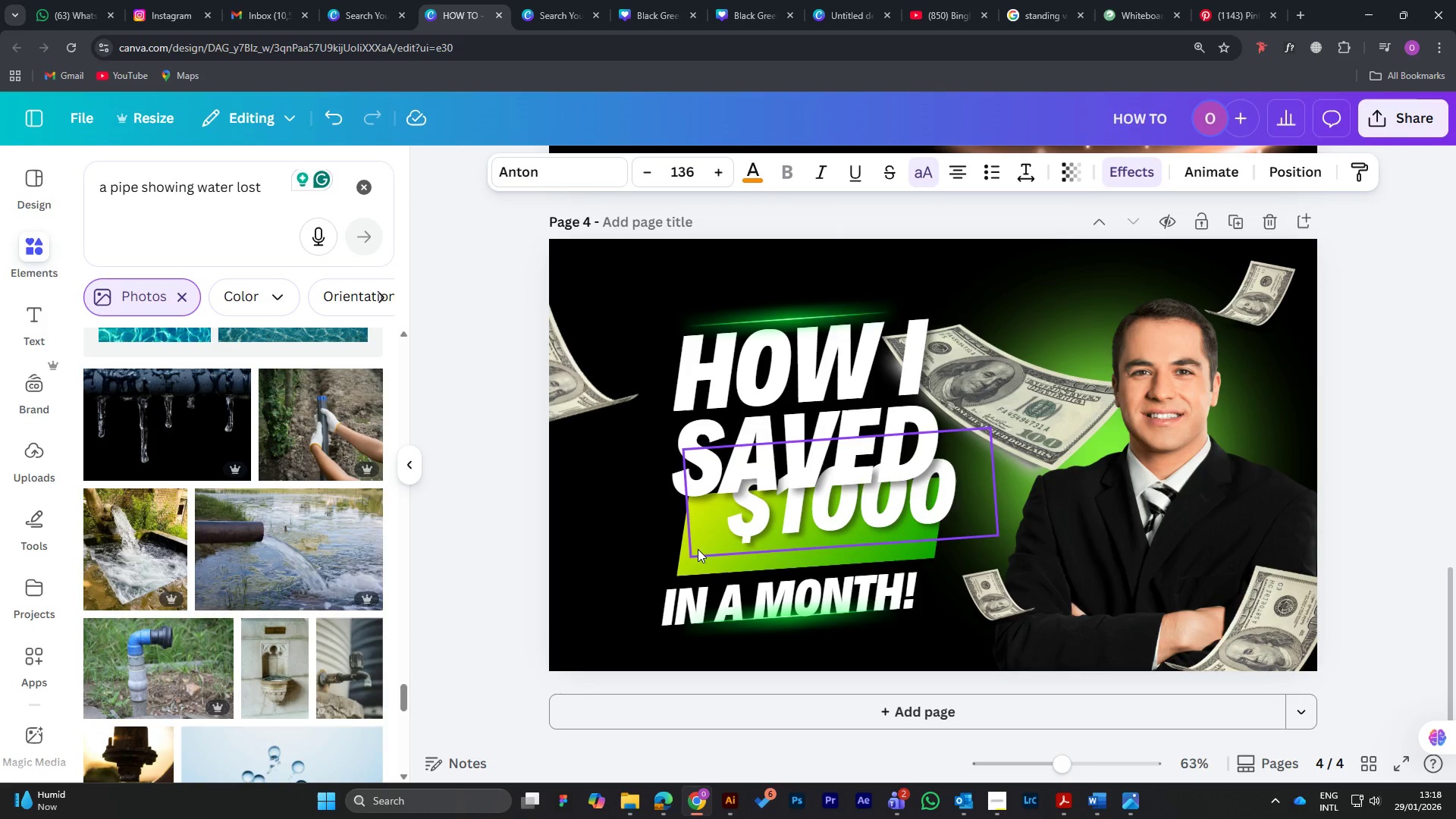 
left_click([687, 566])
 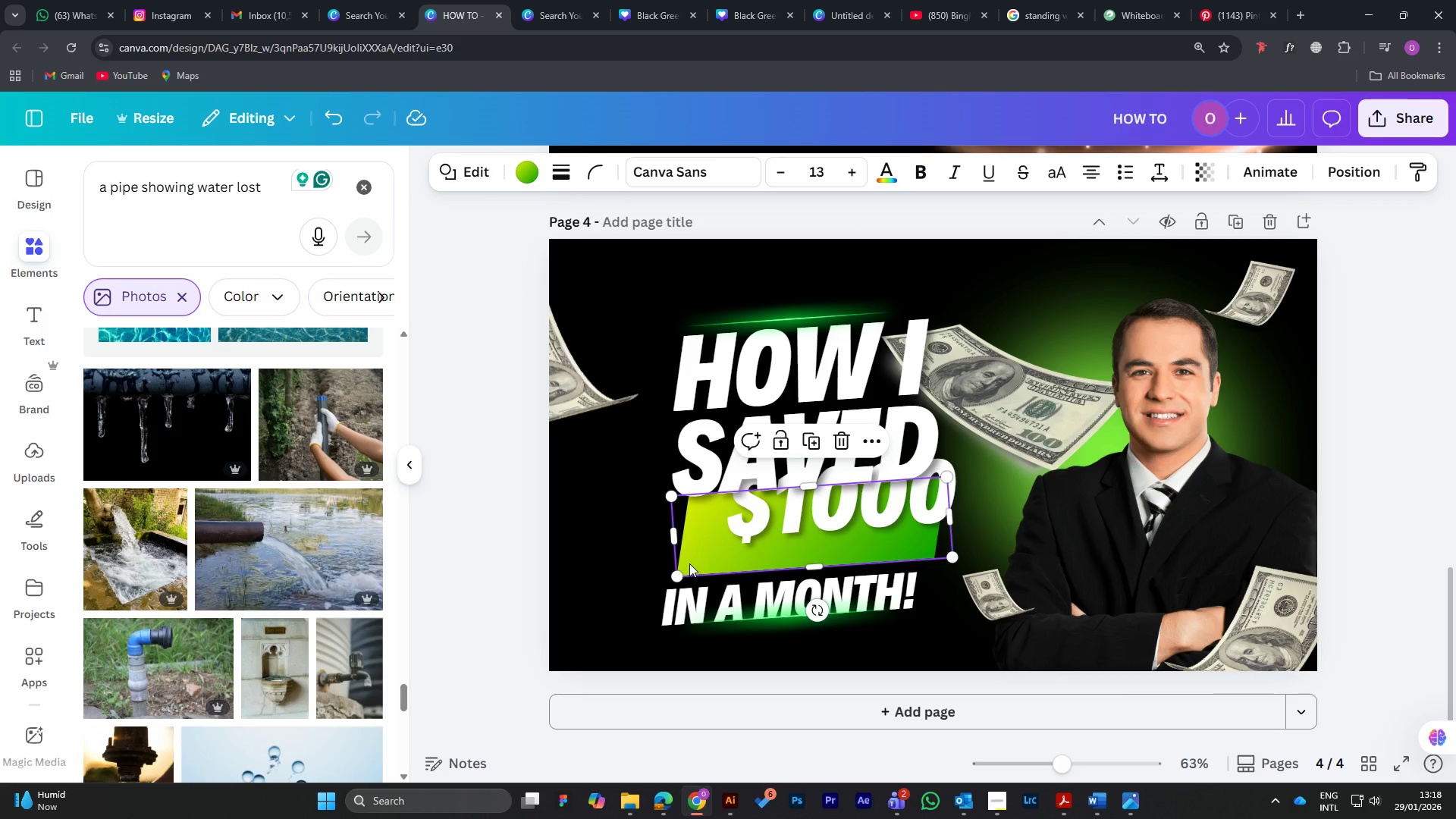 
right_click([689, 563])
 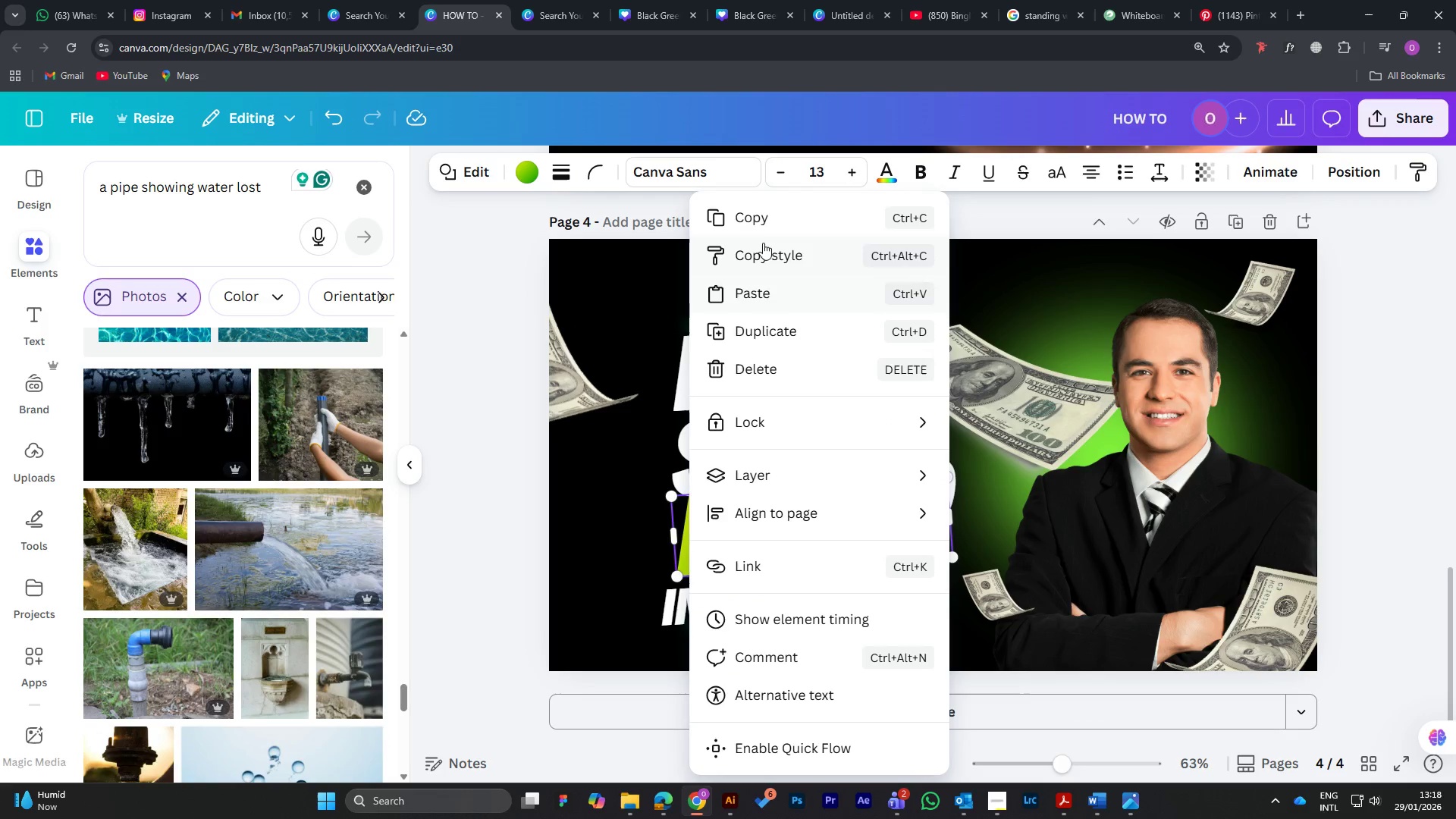 
left_click([763, 209])
 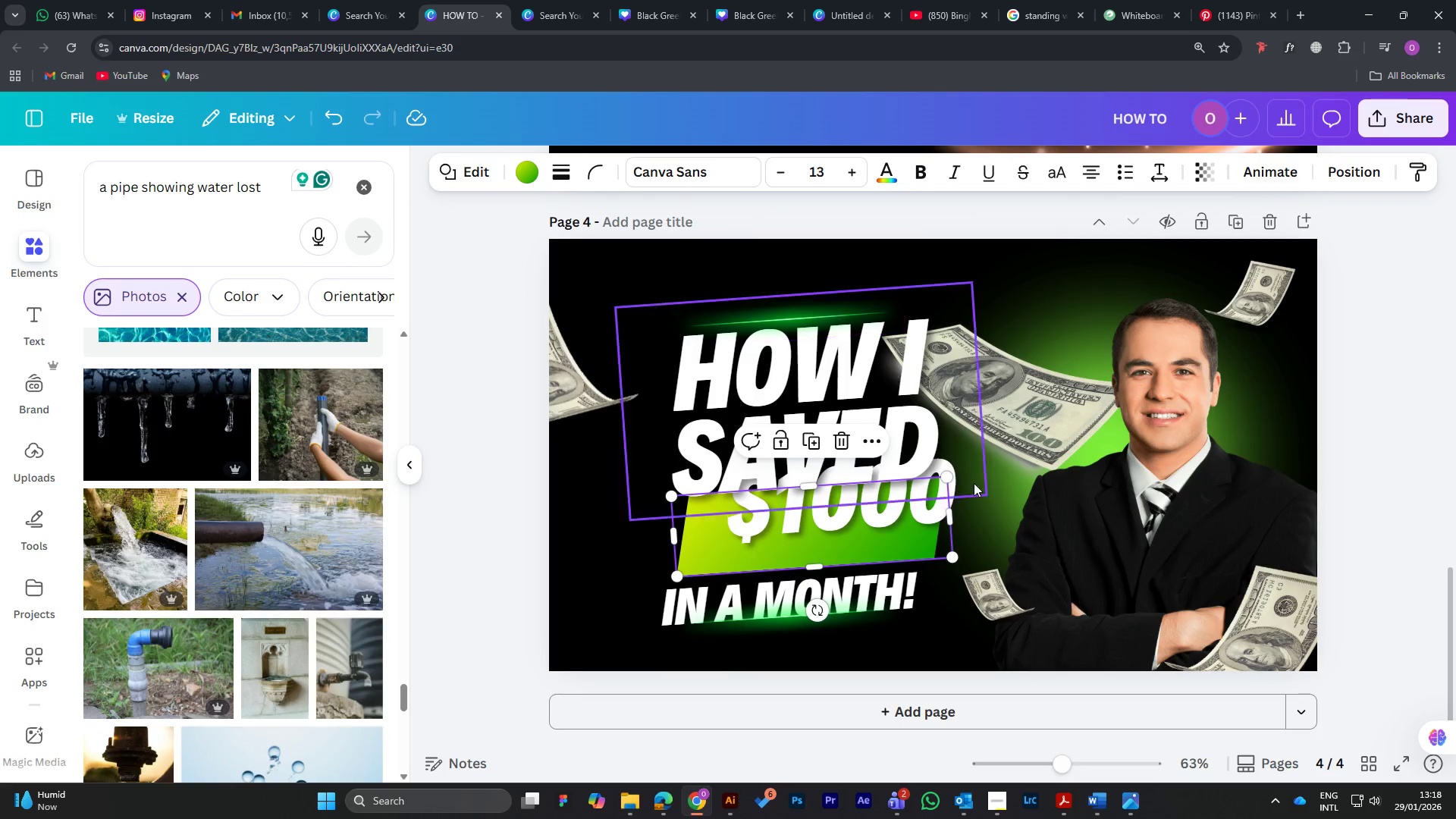 
scroll: coordinate [1079, 516], scroll_direction: up, amount: 26.0
 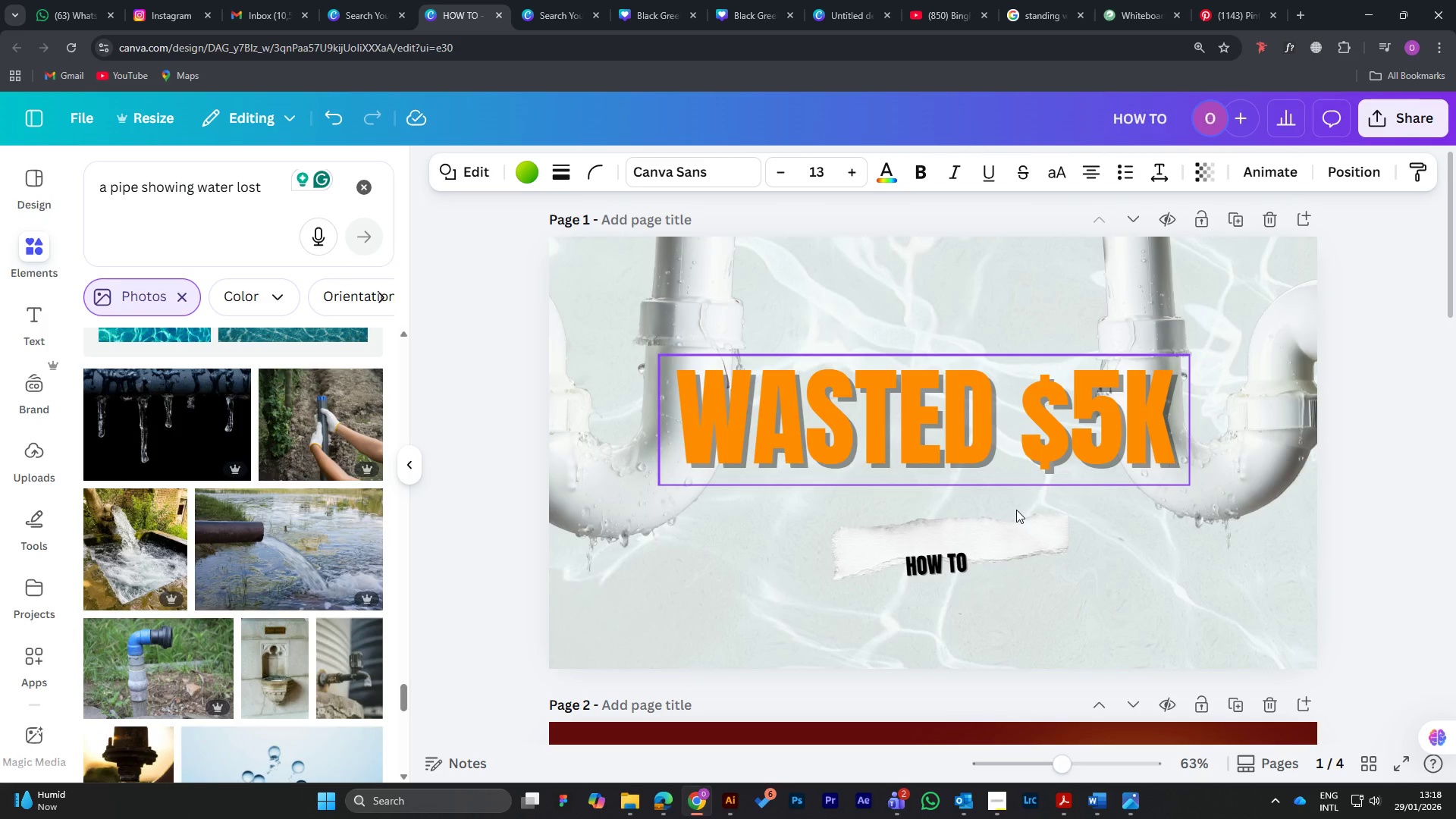 
key(Control+V)
 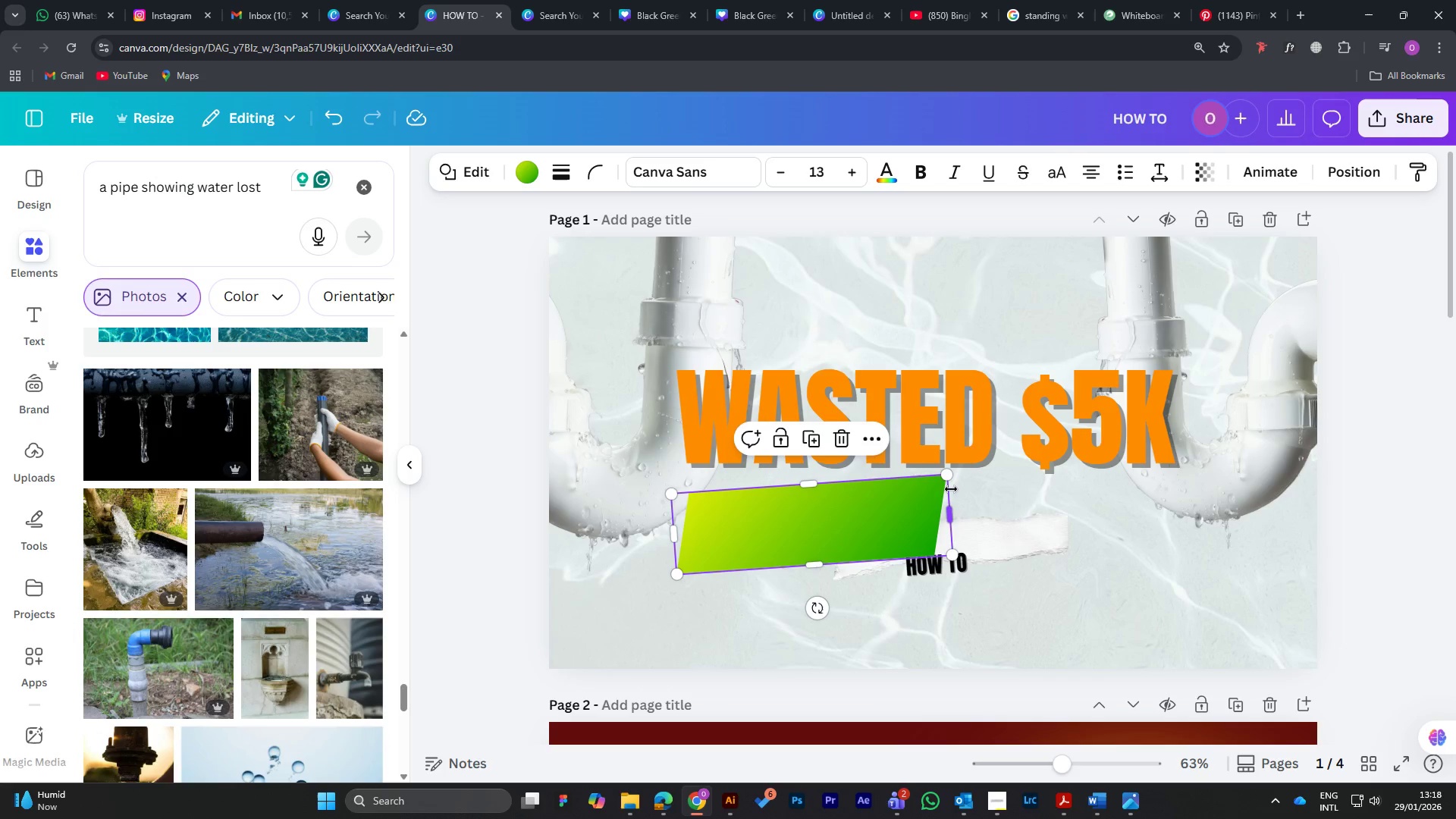 
left_click_drag(start_coordinate=[952, 479], to_coordinate=[1170, 391])
 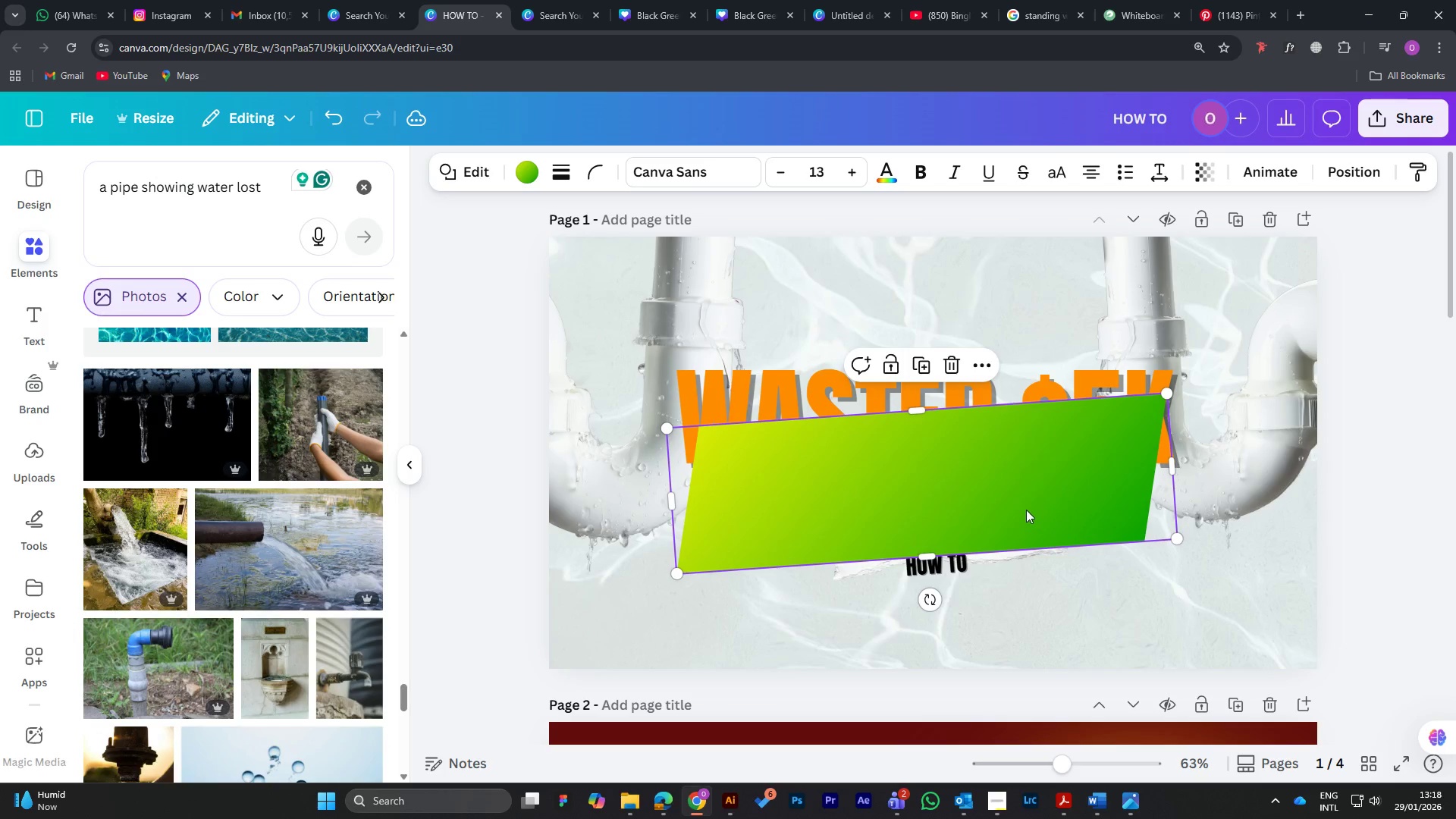 
left_click_drag(start_coordinate=[1026, 510], to_coordinate=[1029, 455])
 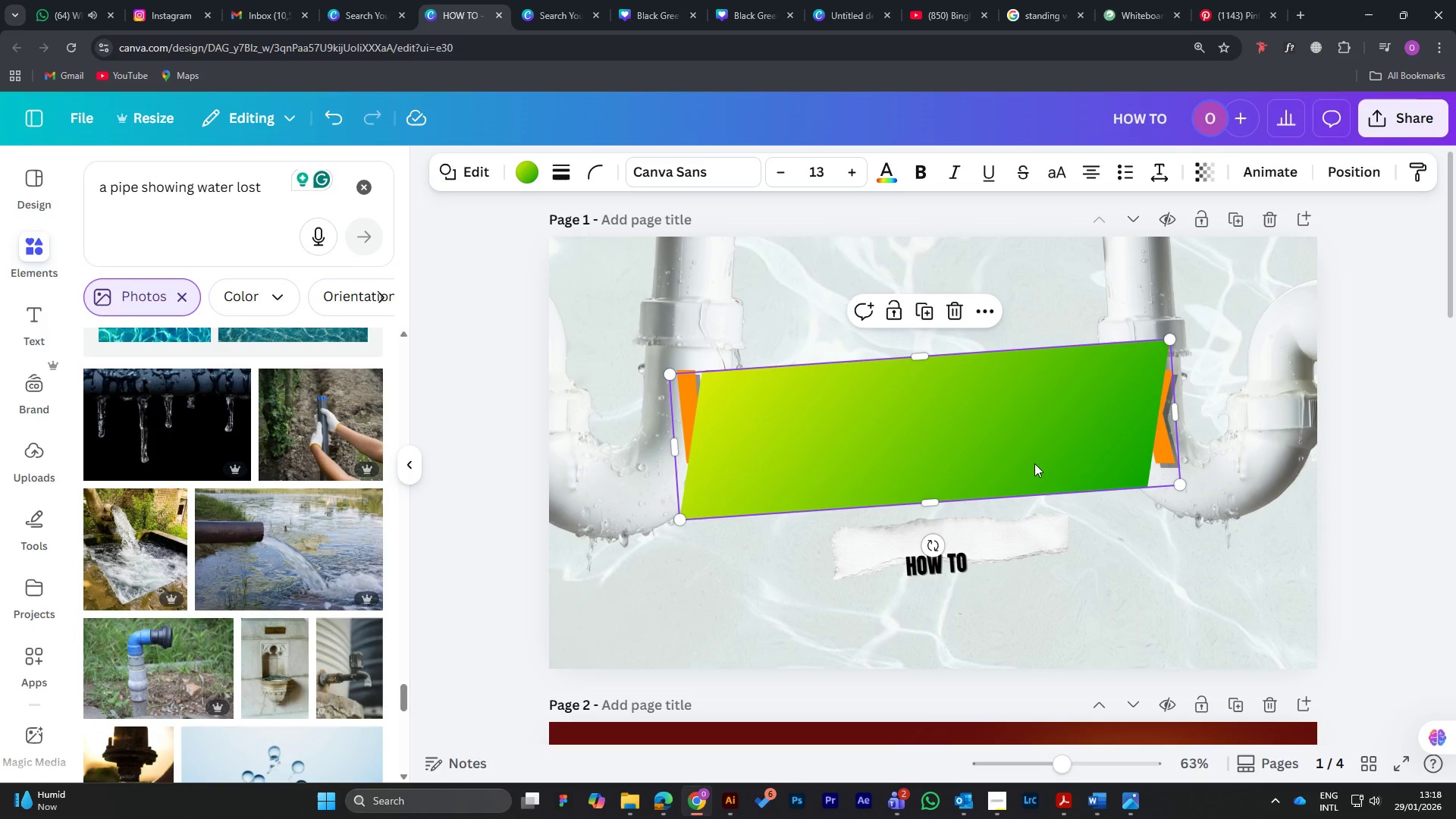 
left_click_drag(start_coordinate=[1034, 463], to_coordinate=[1034, 458])
 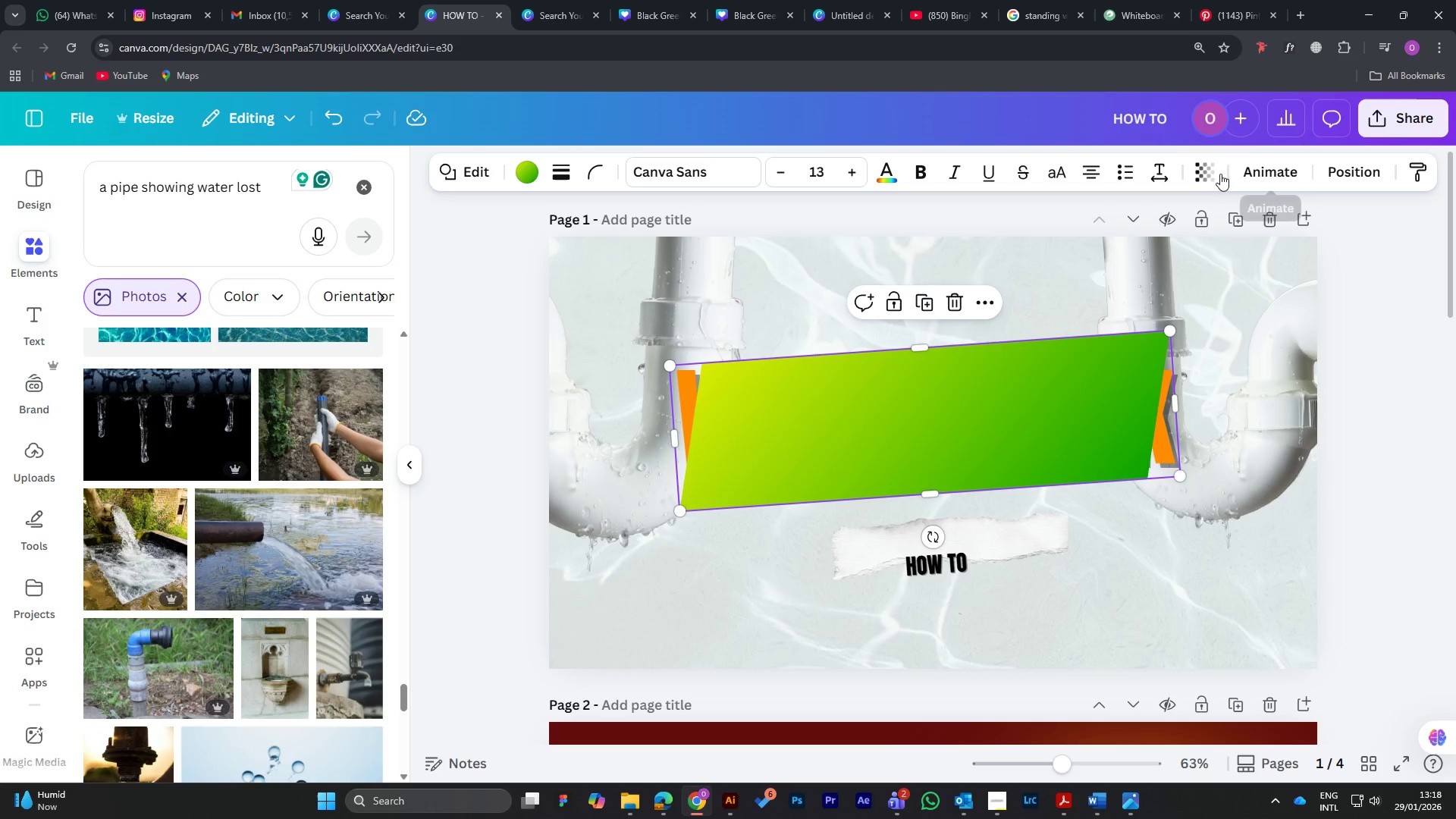 
left_click([1329, 168])
 